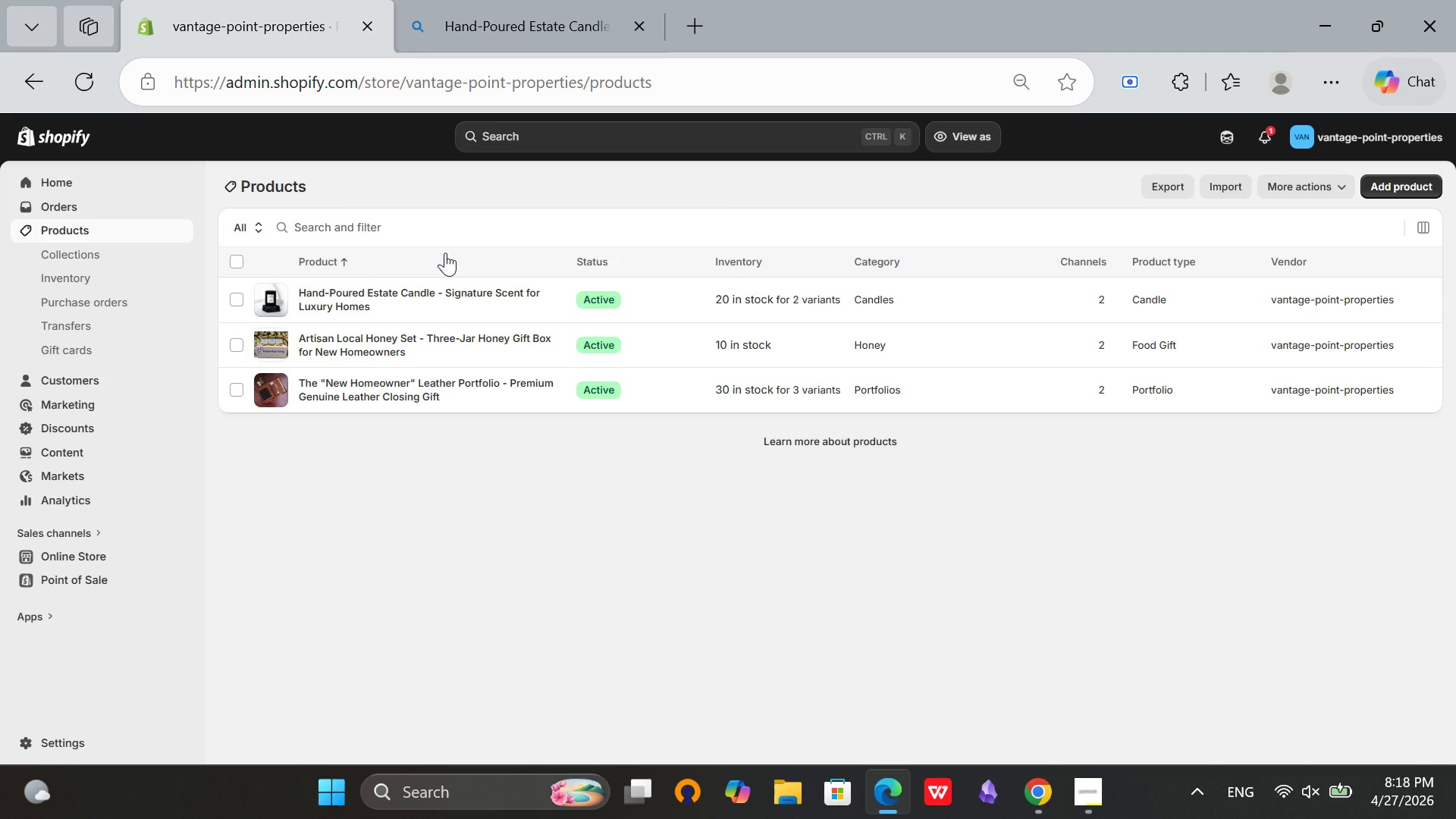 
wait(18.27)
 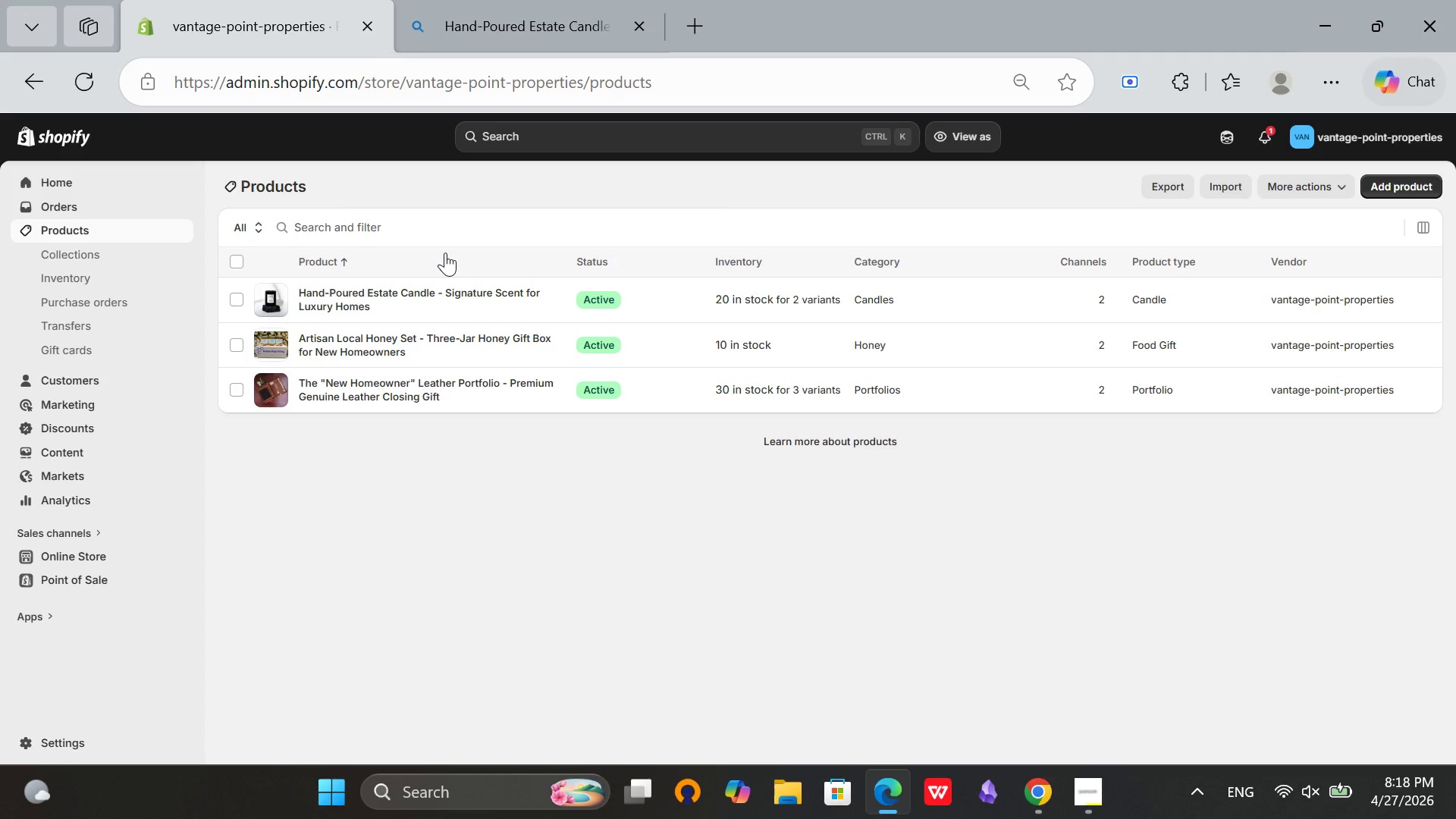 
left_click([1414, 179])
 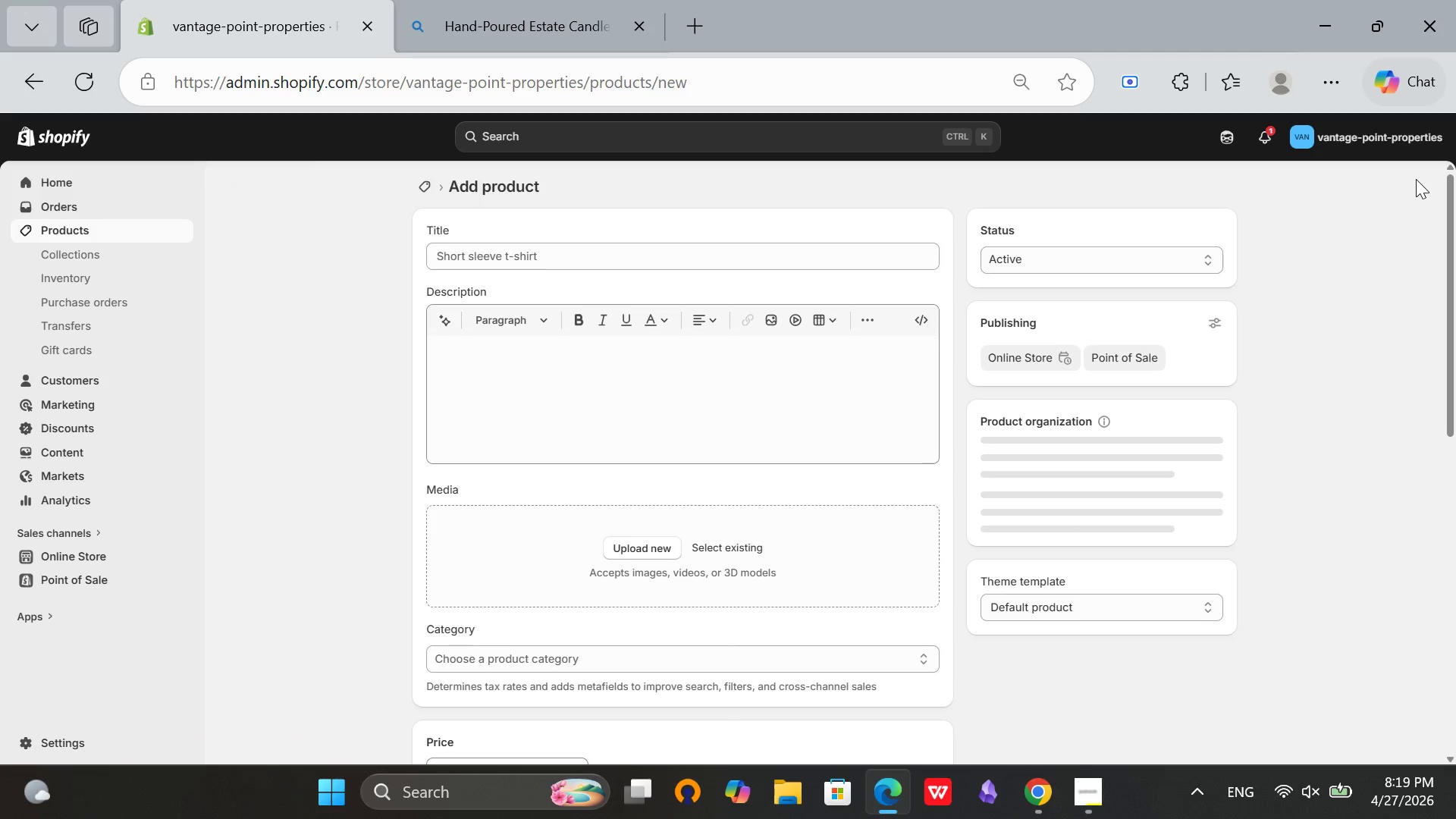 
mouse_move([865, 168])
 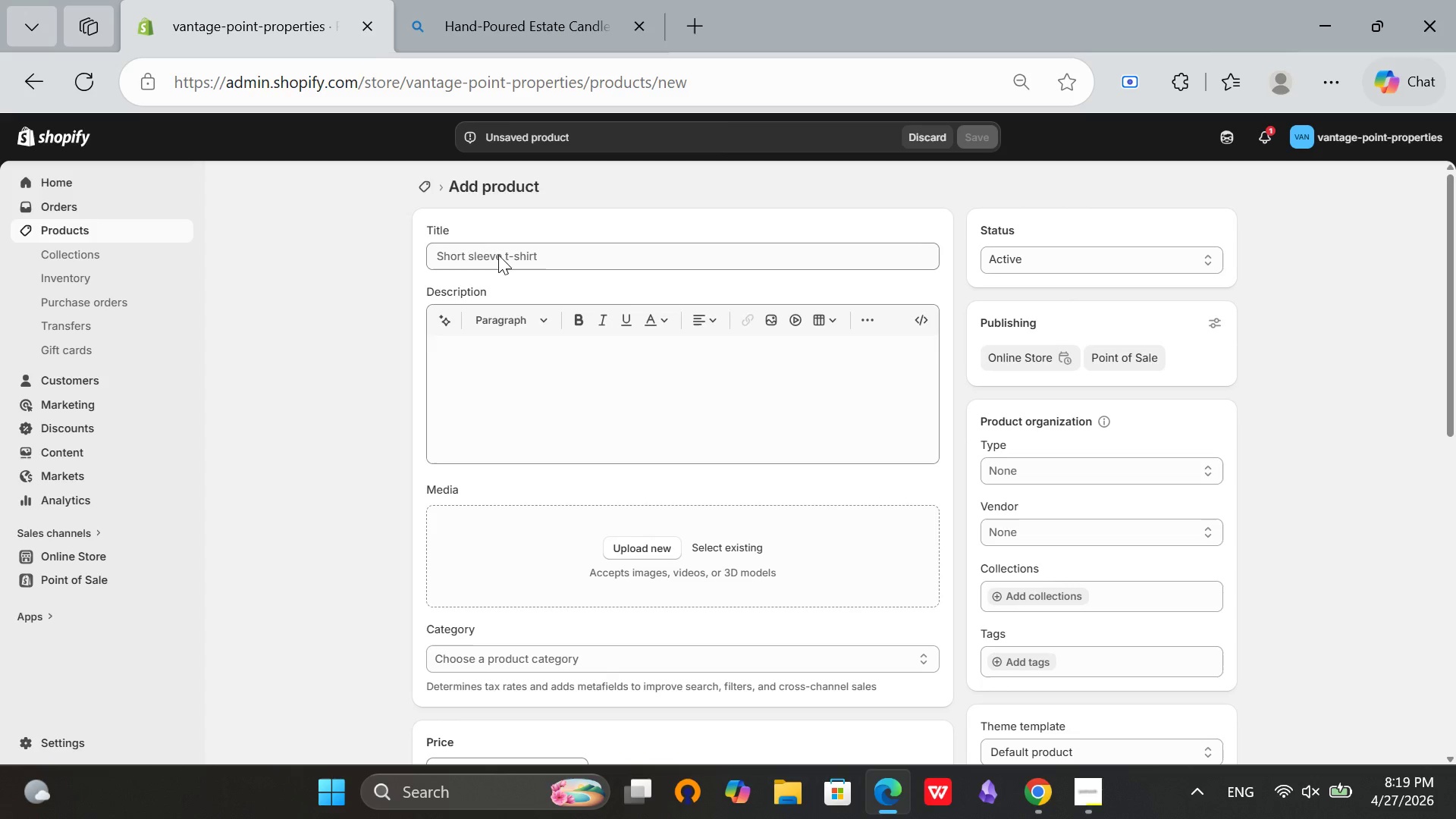 
left_click([498, 255])
 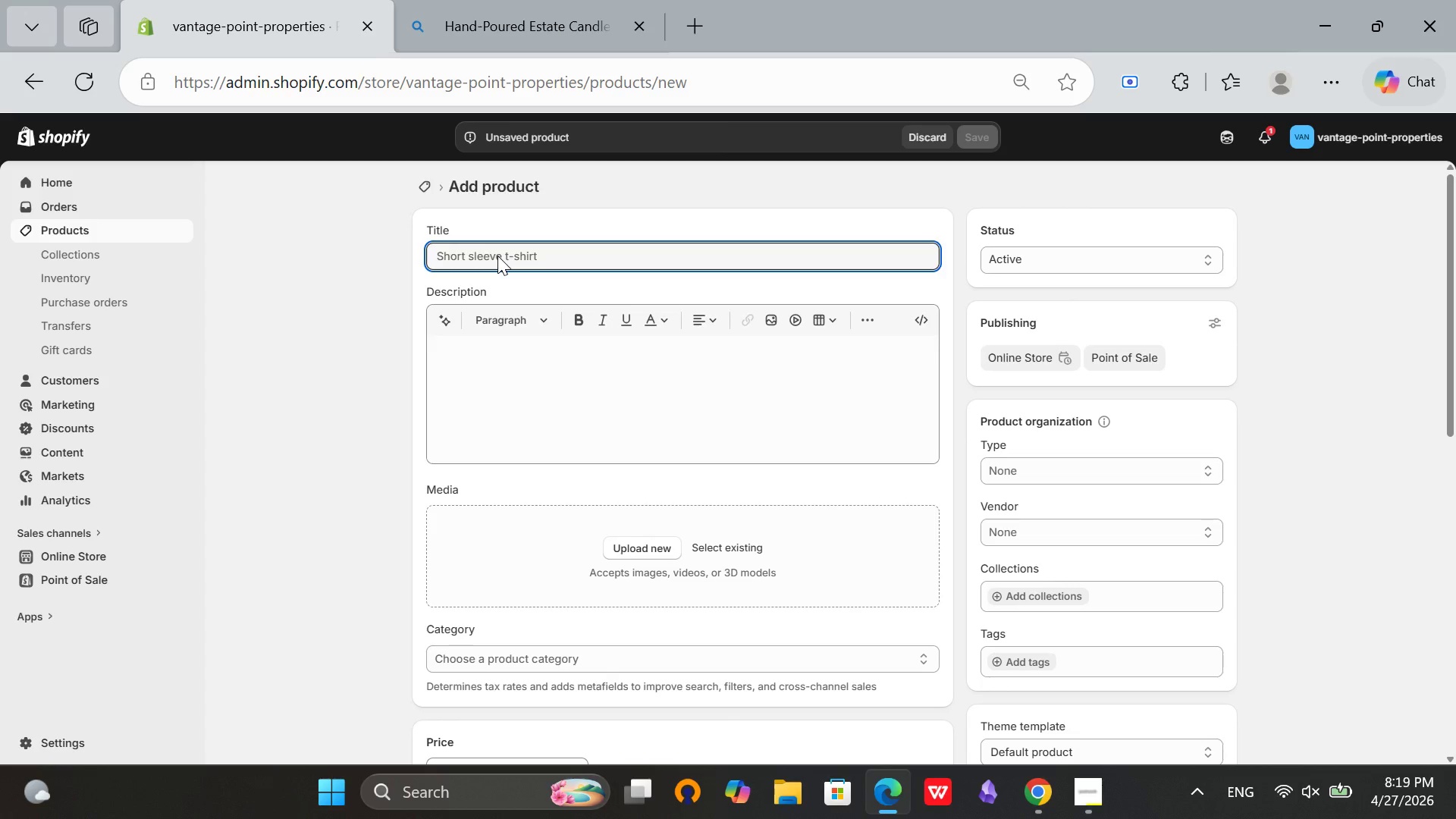 
key(CapsLock)
 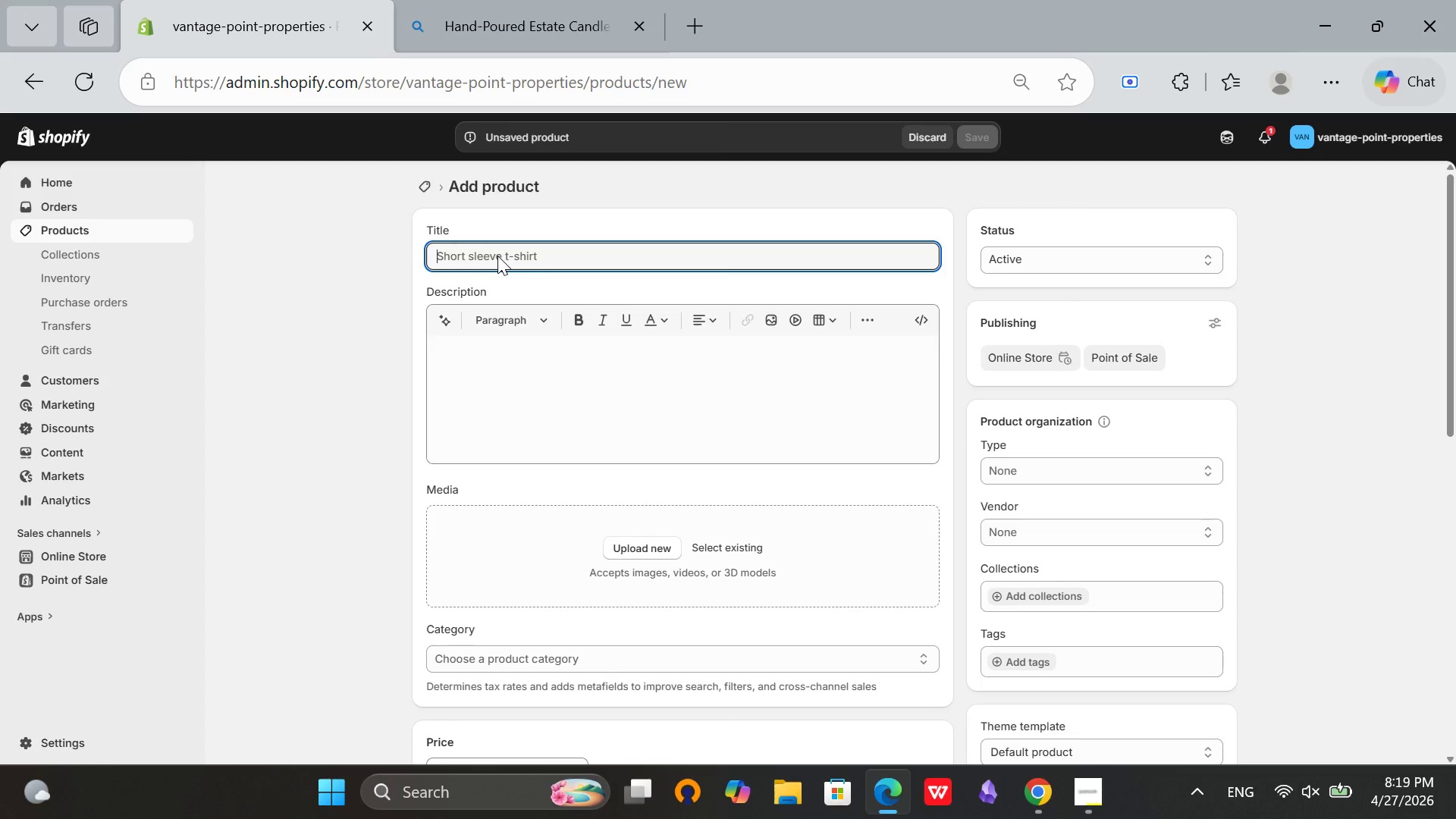 
key(A)
 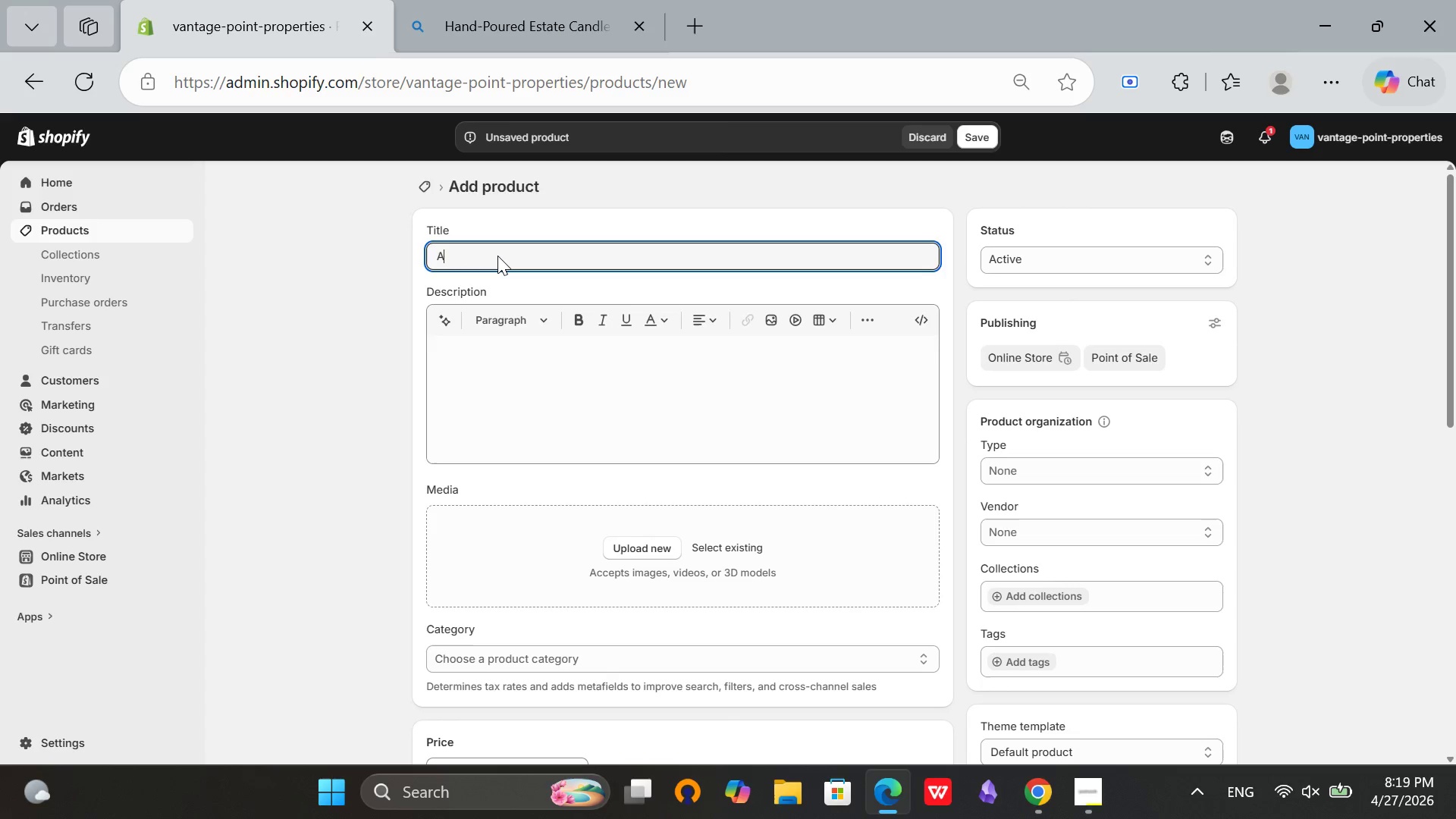 
key(CapsLock)
 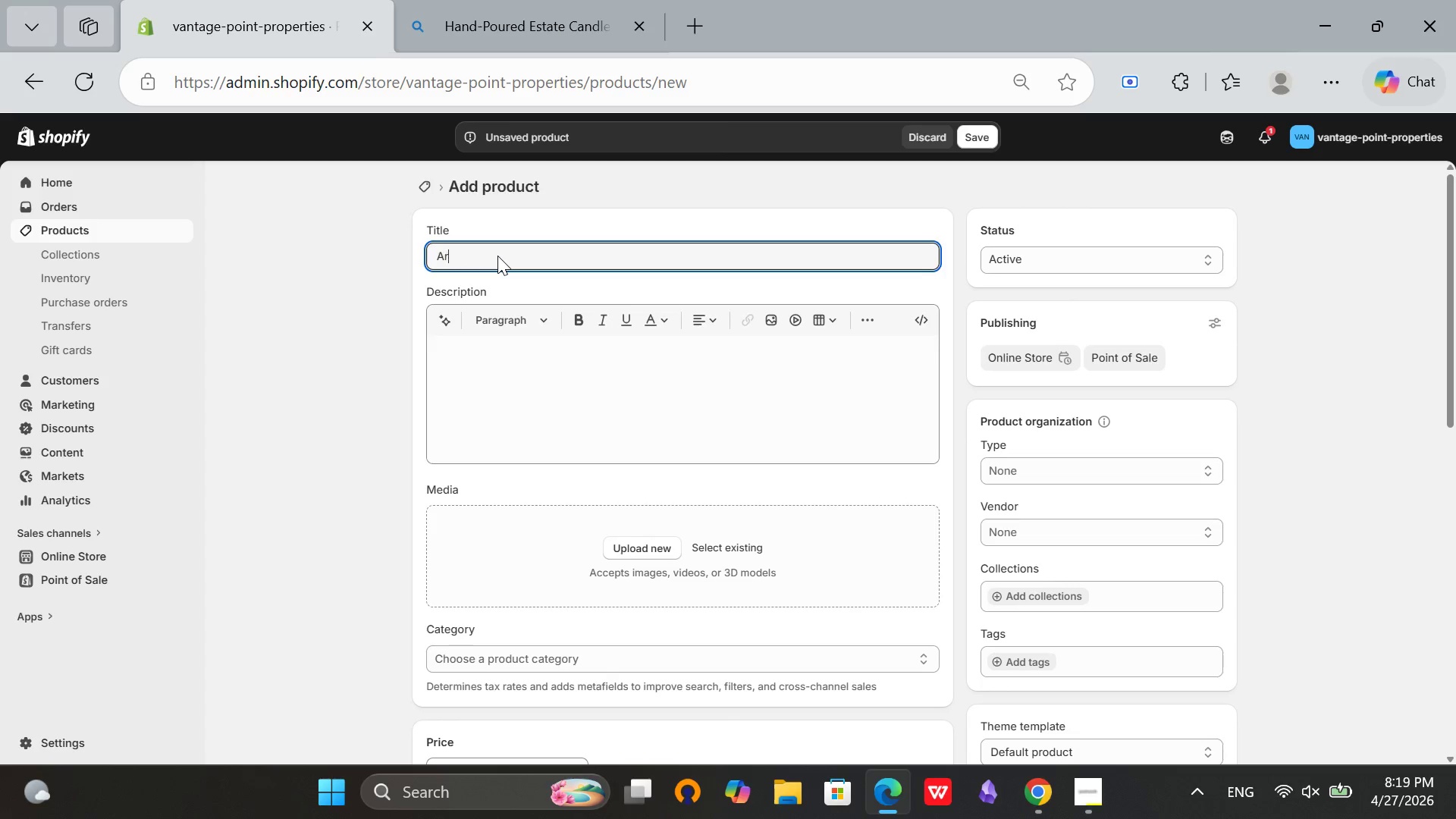 
key(R)
 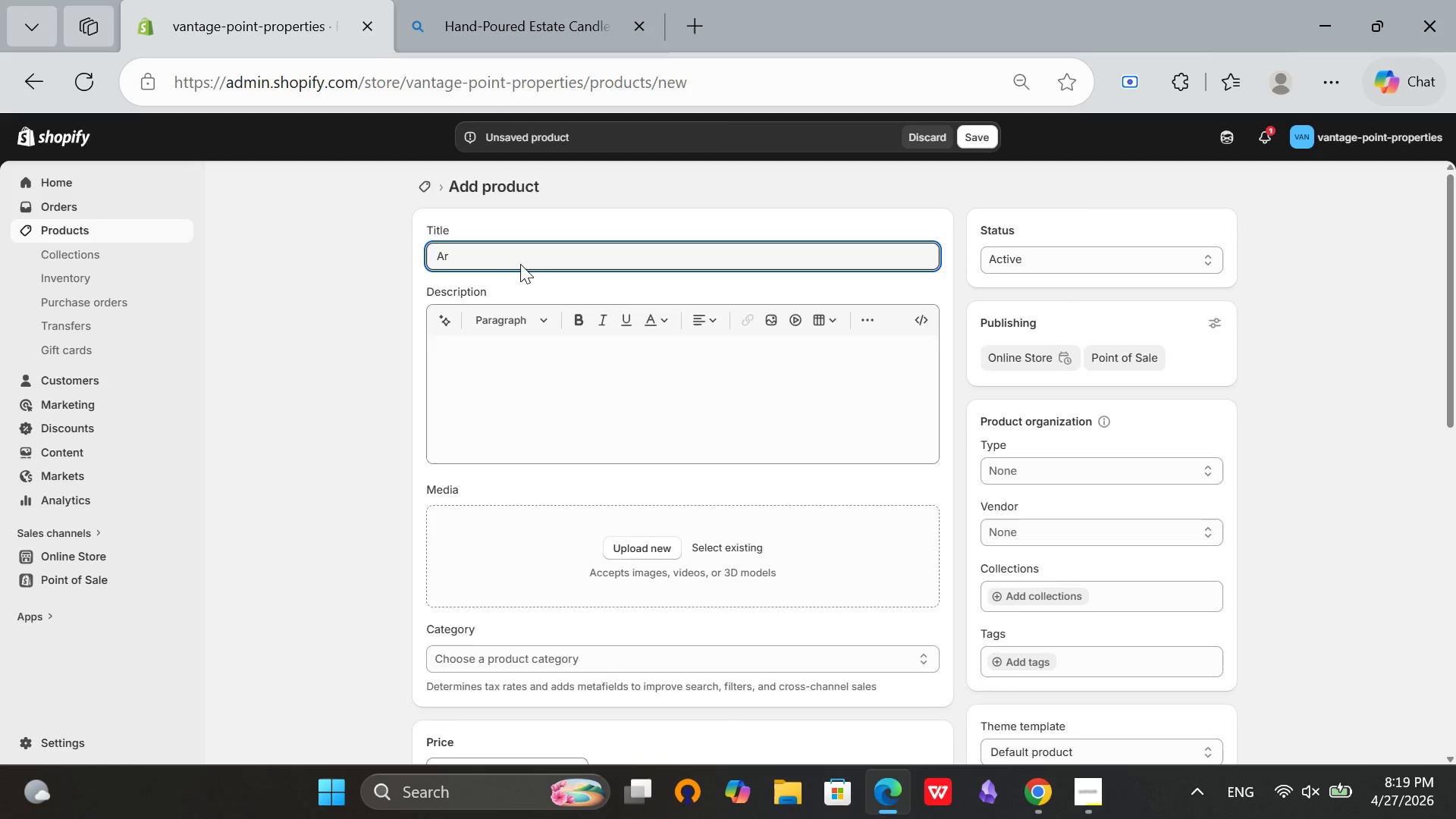 
type([Mute]ch[Mute][Mute]itech[Mute])
key(Backspace)
type(tural P[Mute][Mute])
 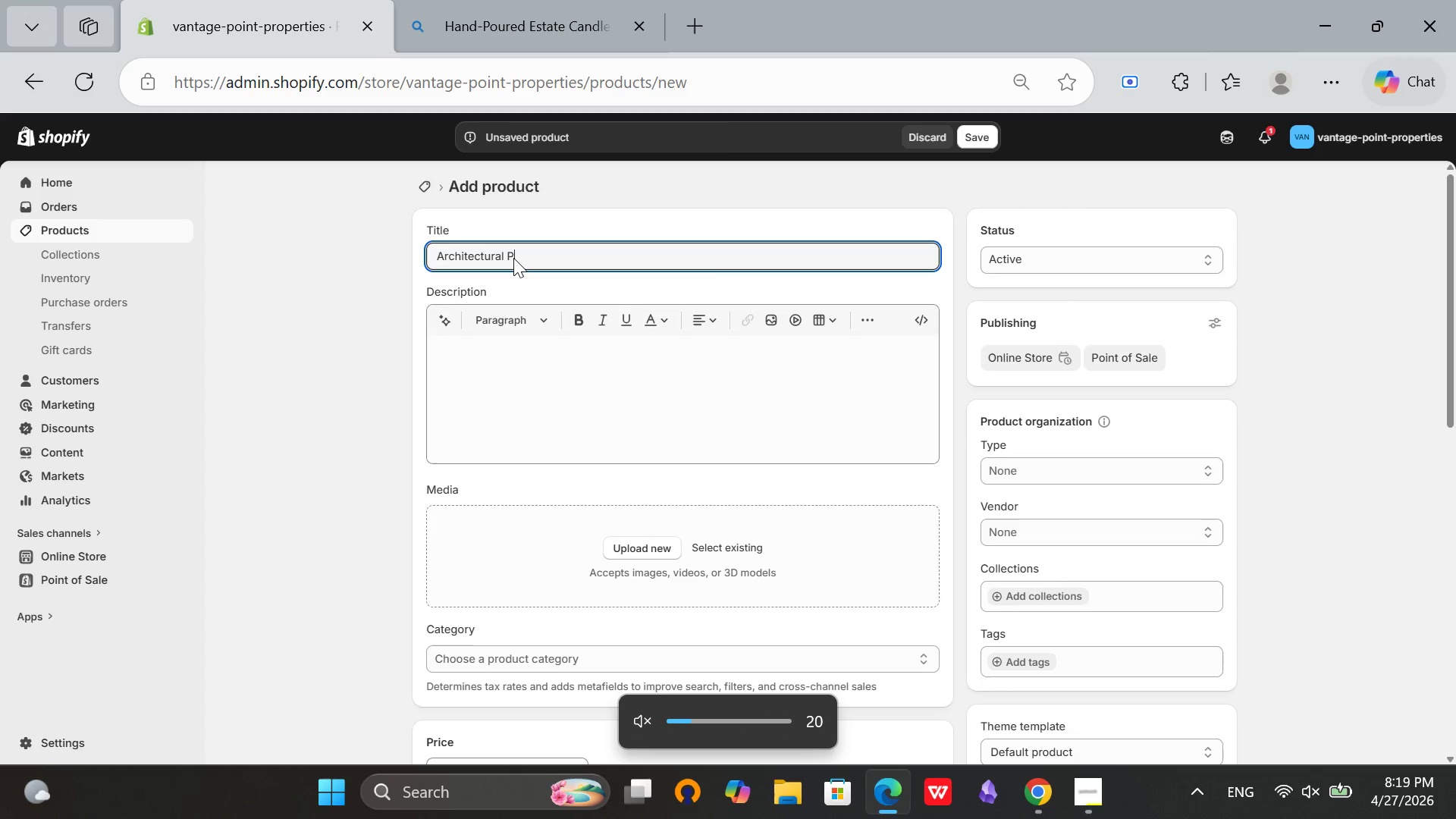 
type([Mute]hotography[Mute] Coffee Tble)
key(Backspace)
key(Backspace)
key(Backspace)
type(able Book - )
 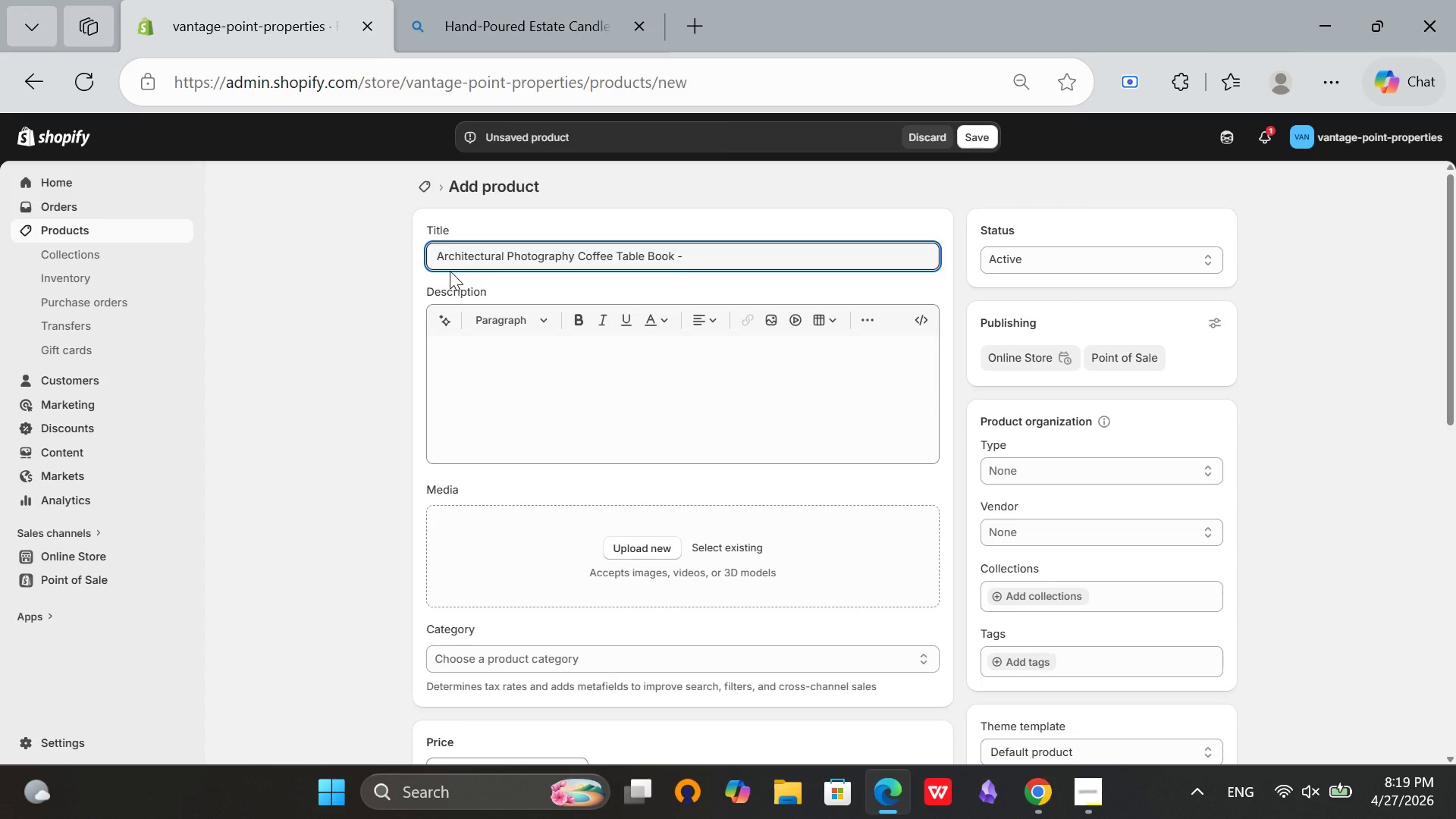 
type(Local Landmark Photography[Mute])
 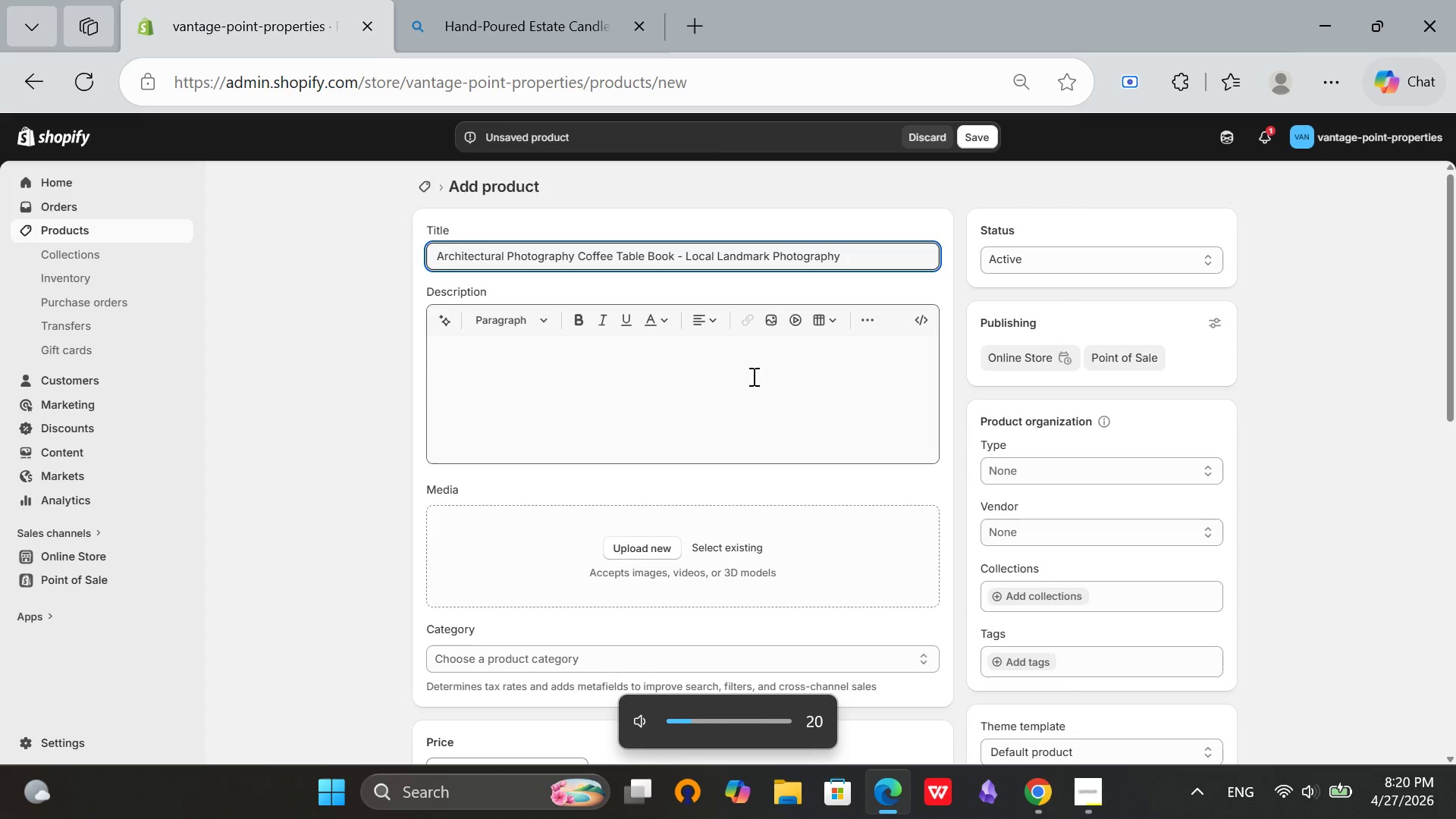 
key(Mute)
 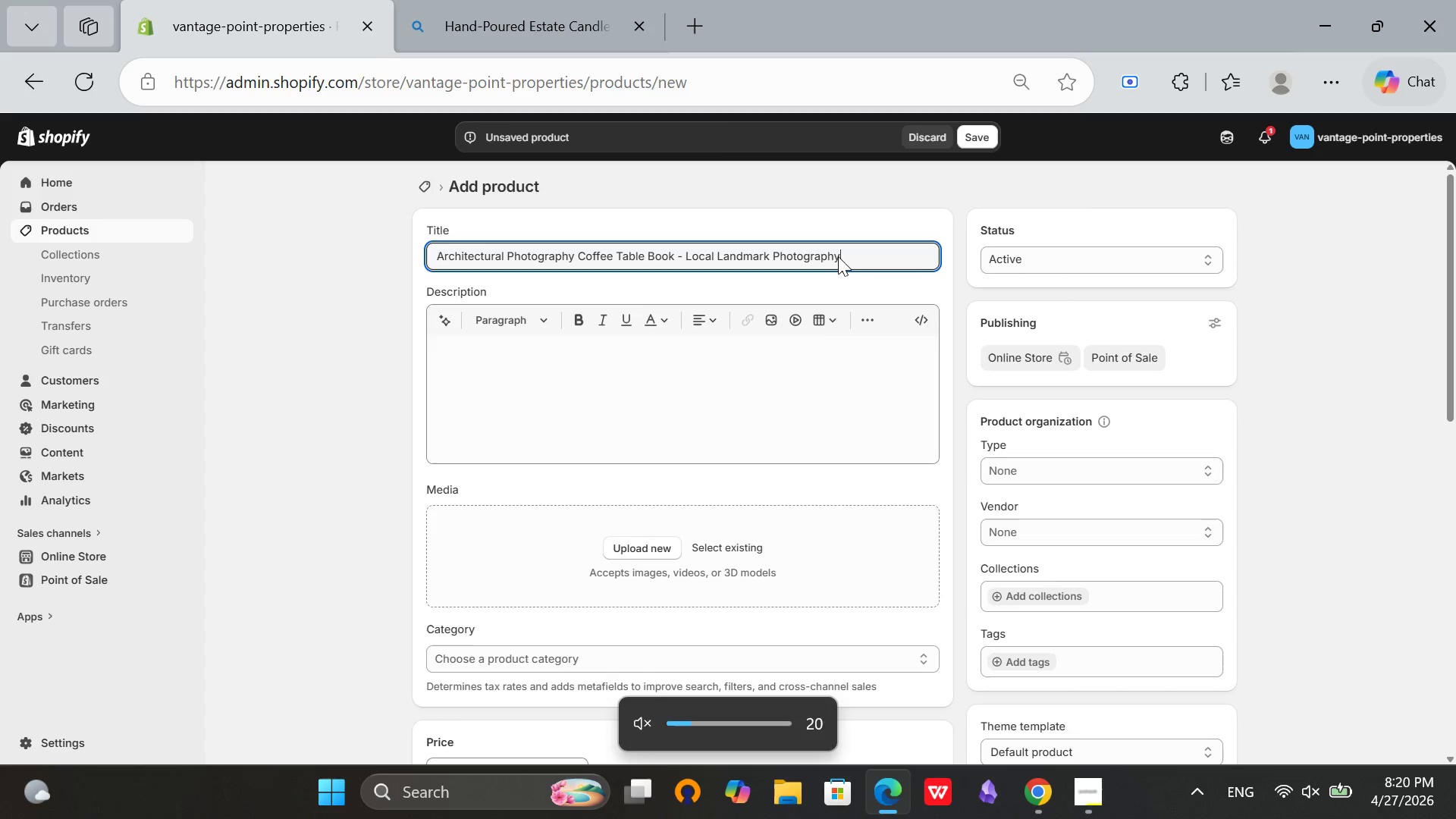 
left_click_drag(start_coordinate=[844, 257], to_coordinate=[356, 271])
 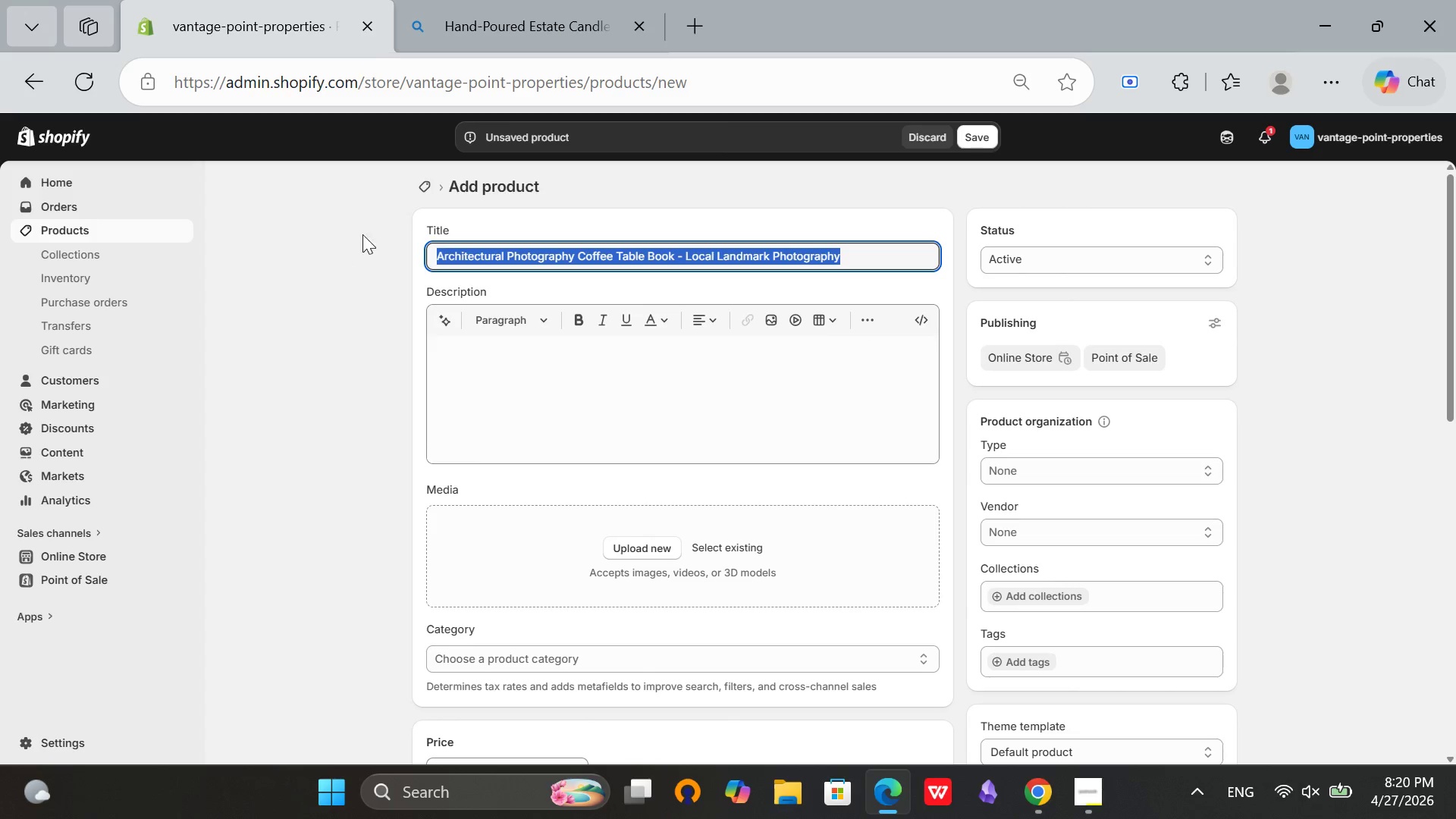 
key(Control+C)
 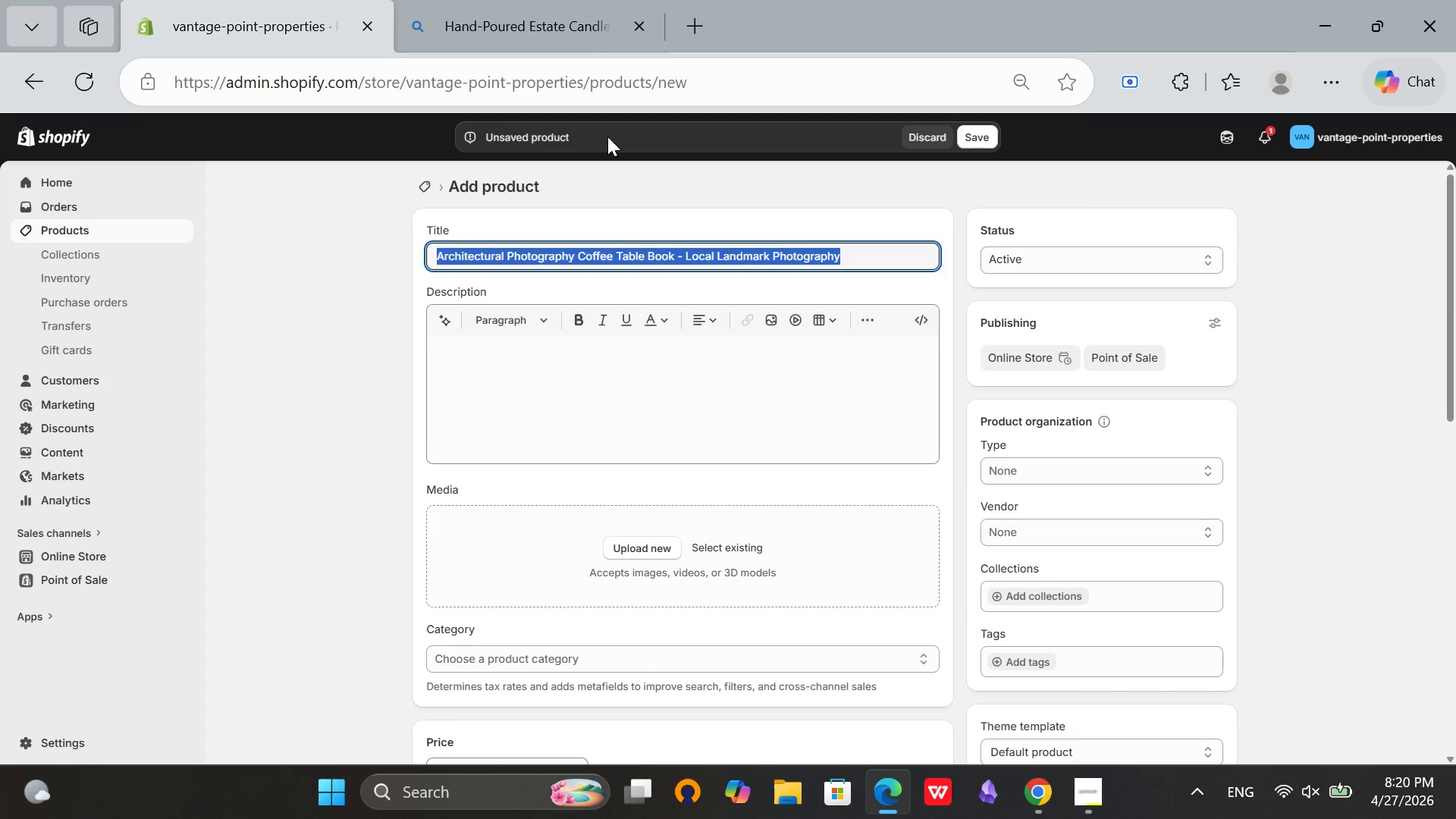 
left_click([545, 0])
 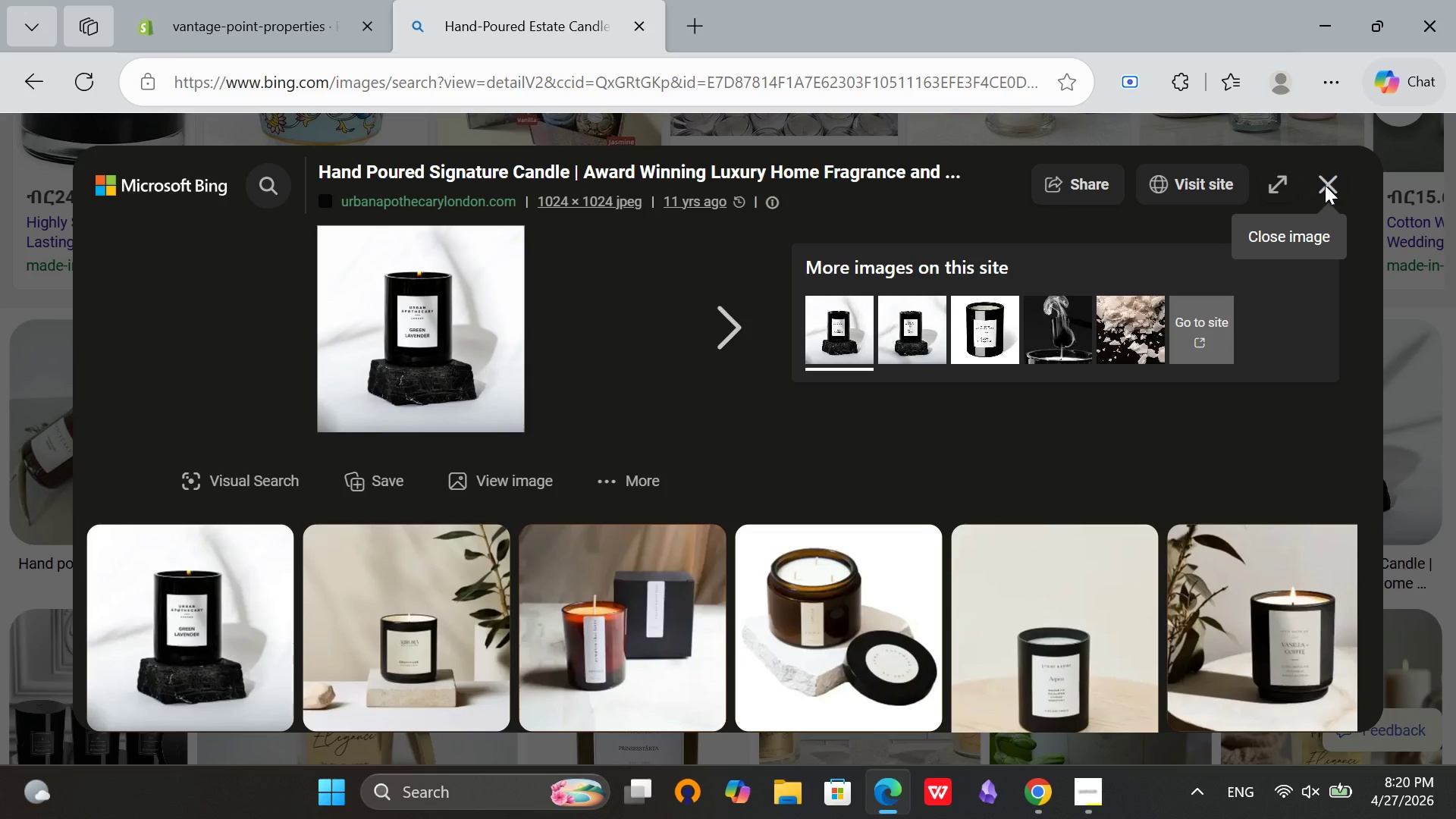 
scroll: coordinate [886, 228], scroll_direction: up, amount: 8.0
 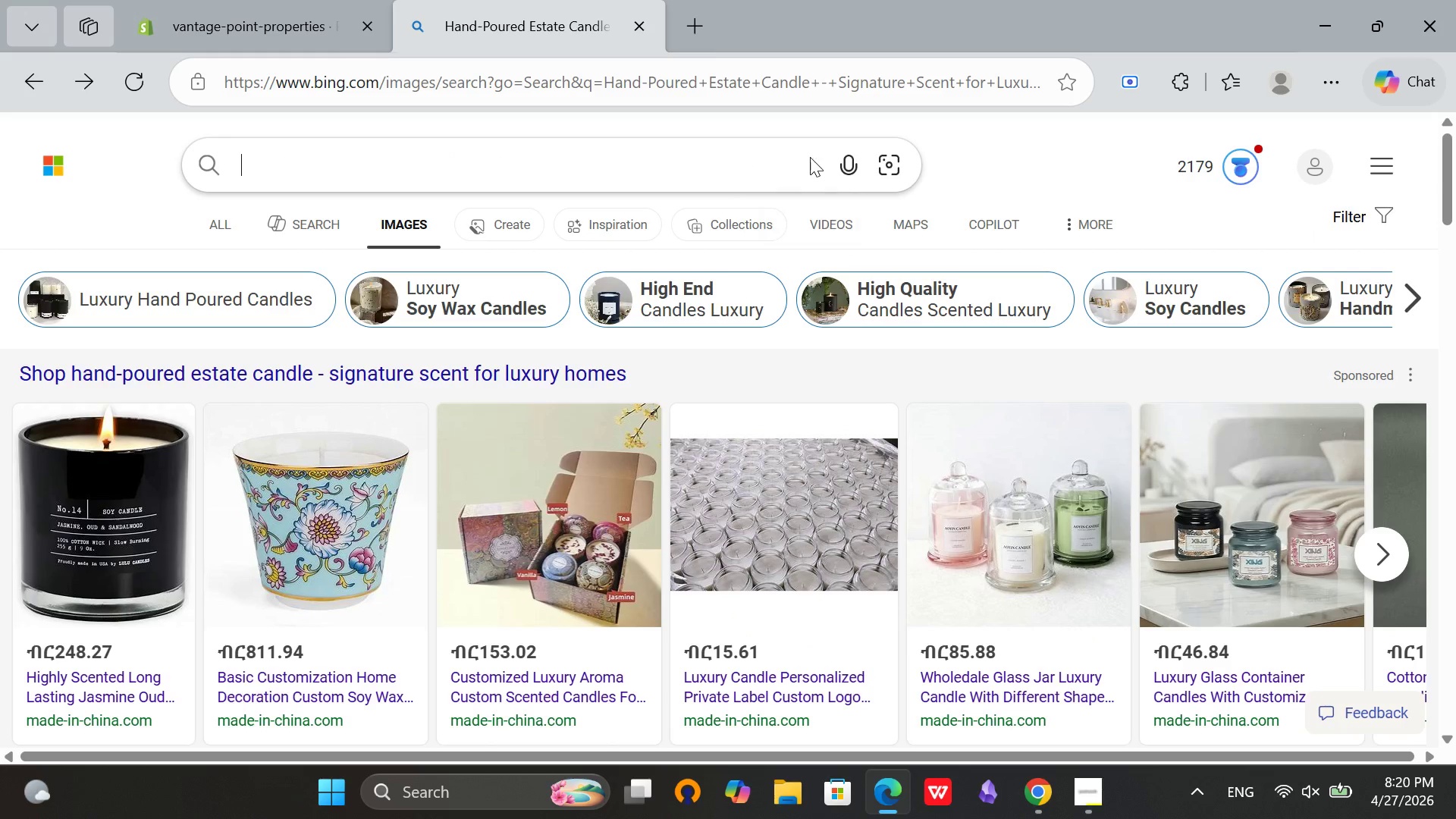 
key(Control+V)
 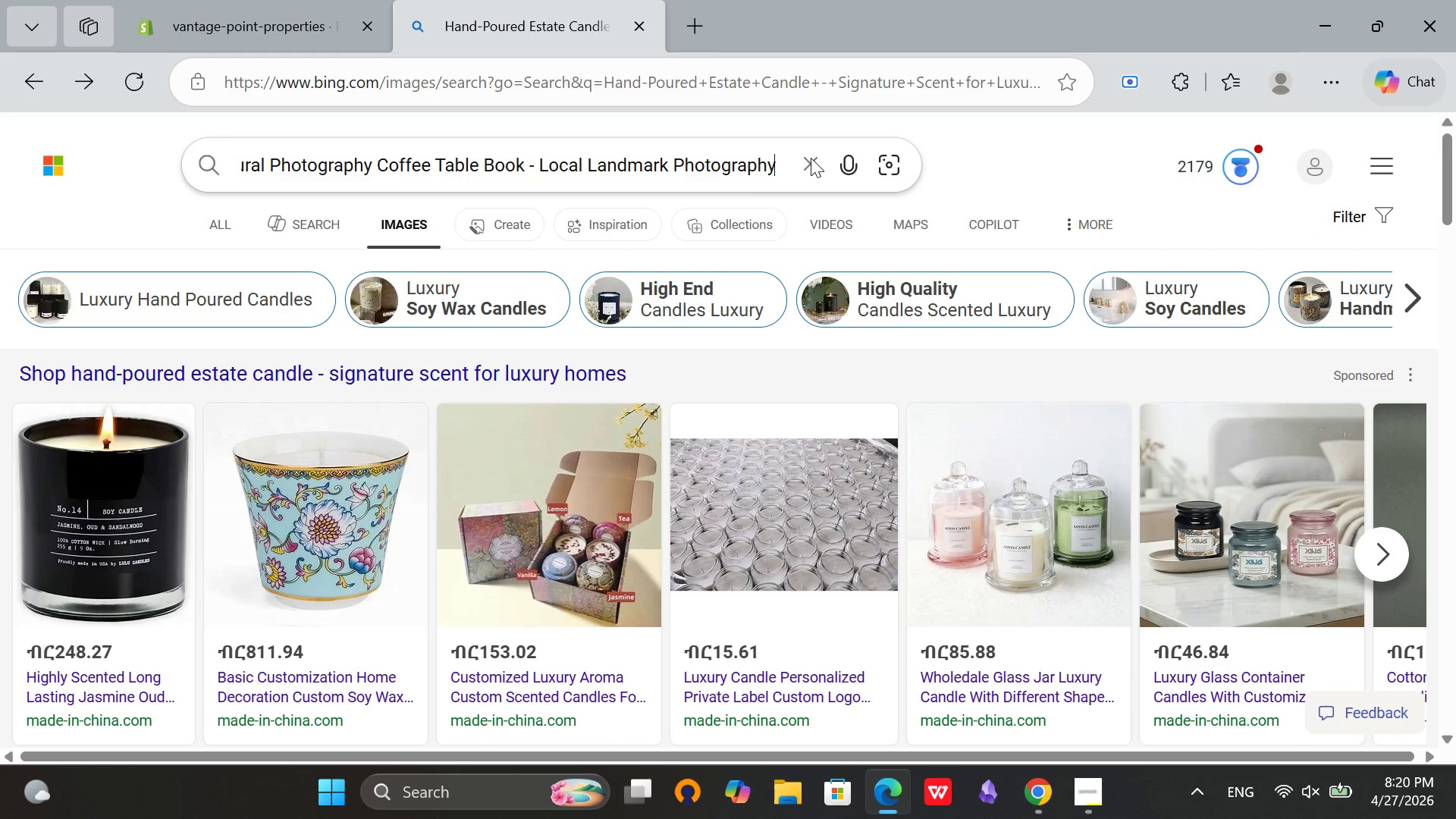 
key(Enter)
 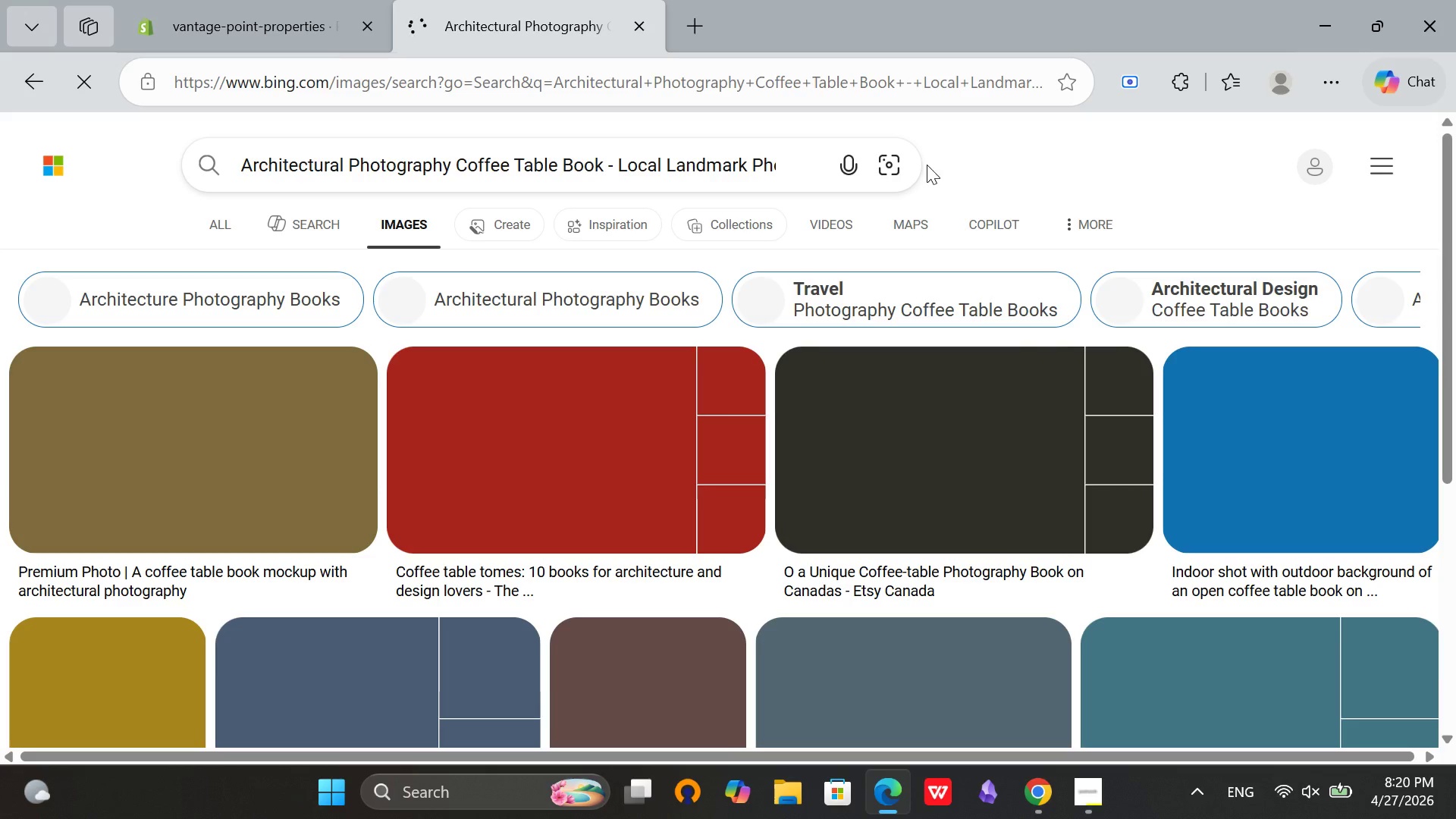 
wait(15.66)
 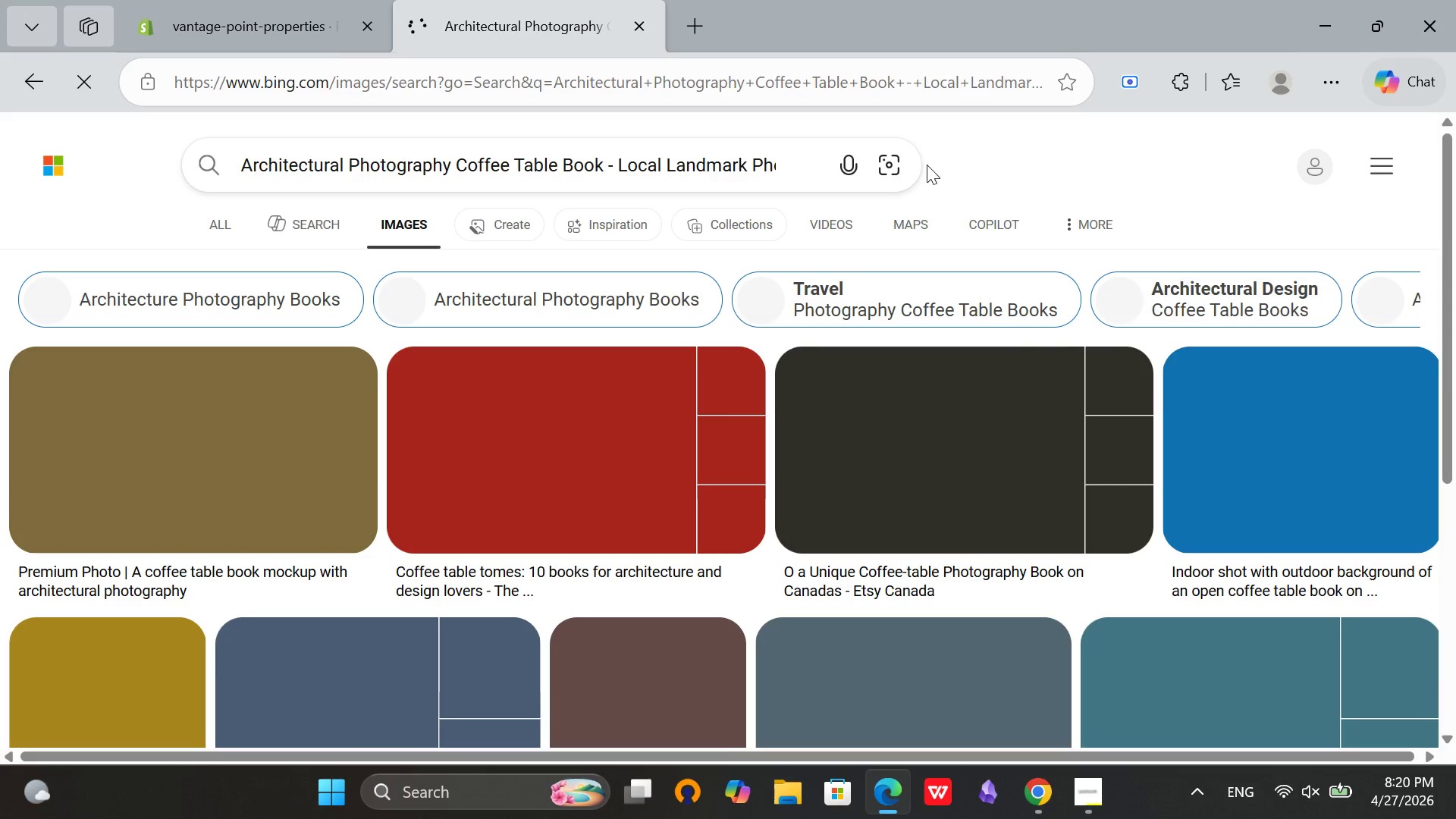 
scroll: coordinate [970, 236], scroll_direction: up, amount: 1.0
 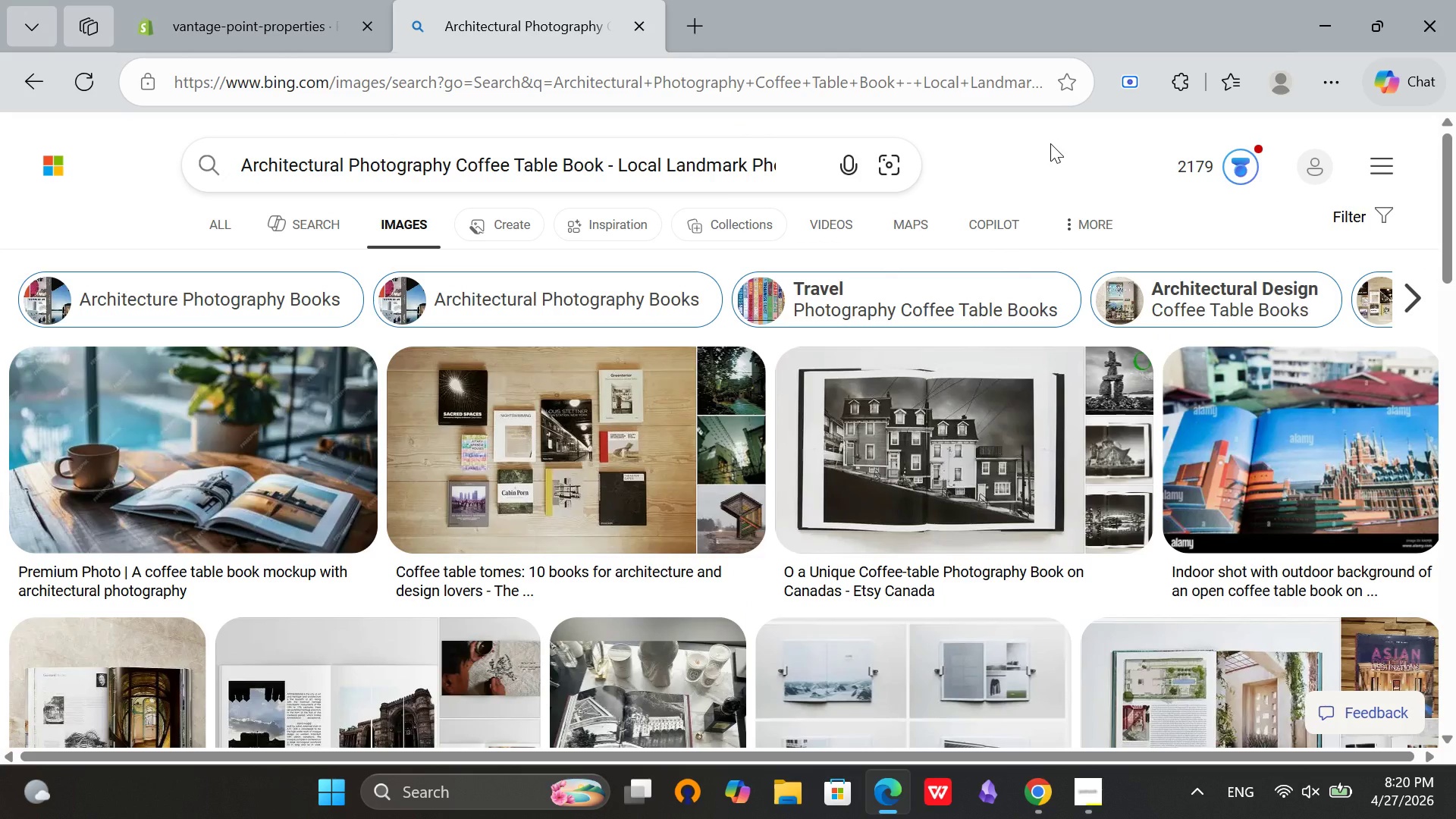 
wait(5.33)
 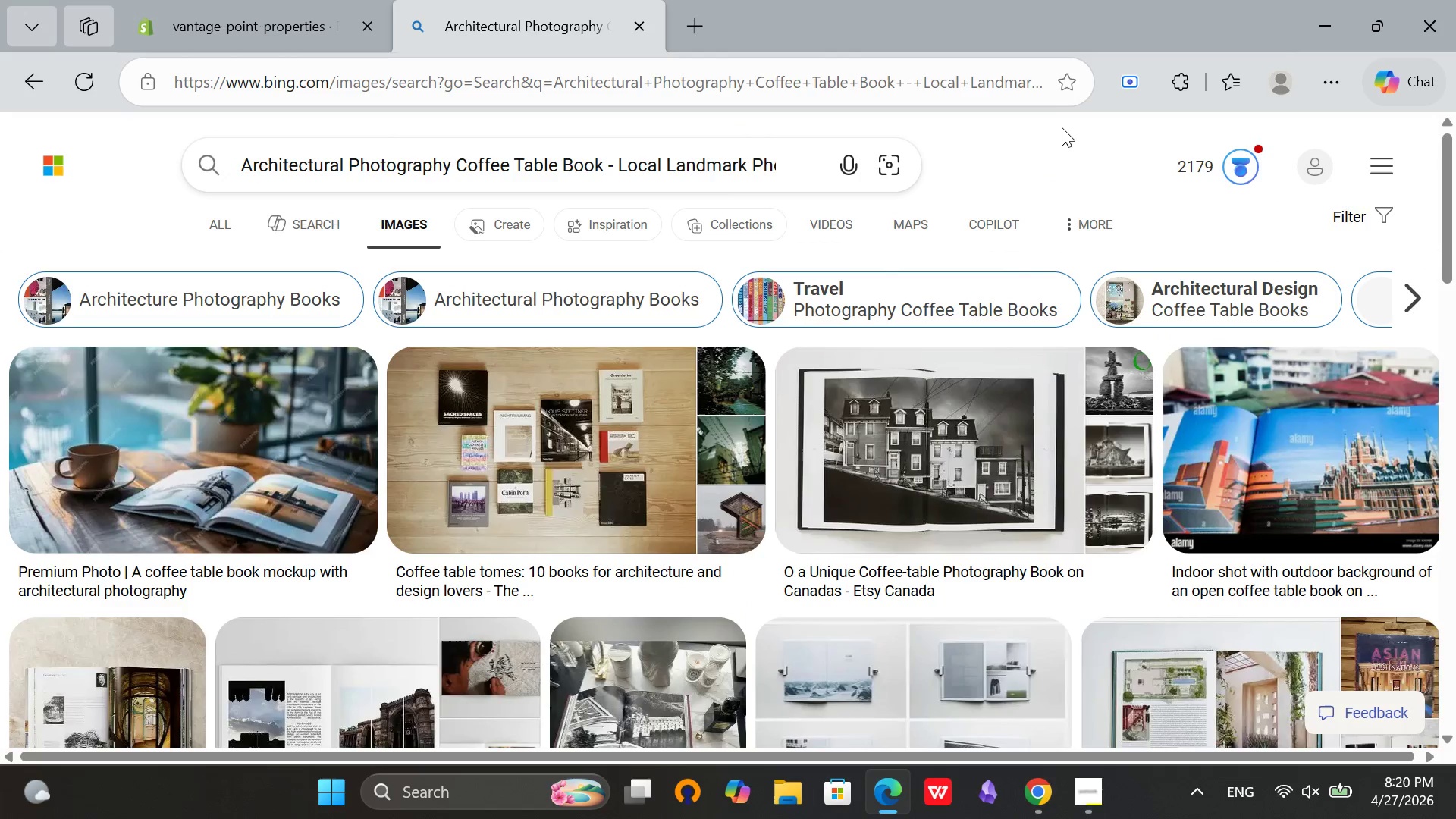 
scroll: coordinate [1050, 143], scroll_direction: down, amount: 6.0
 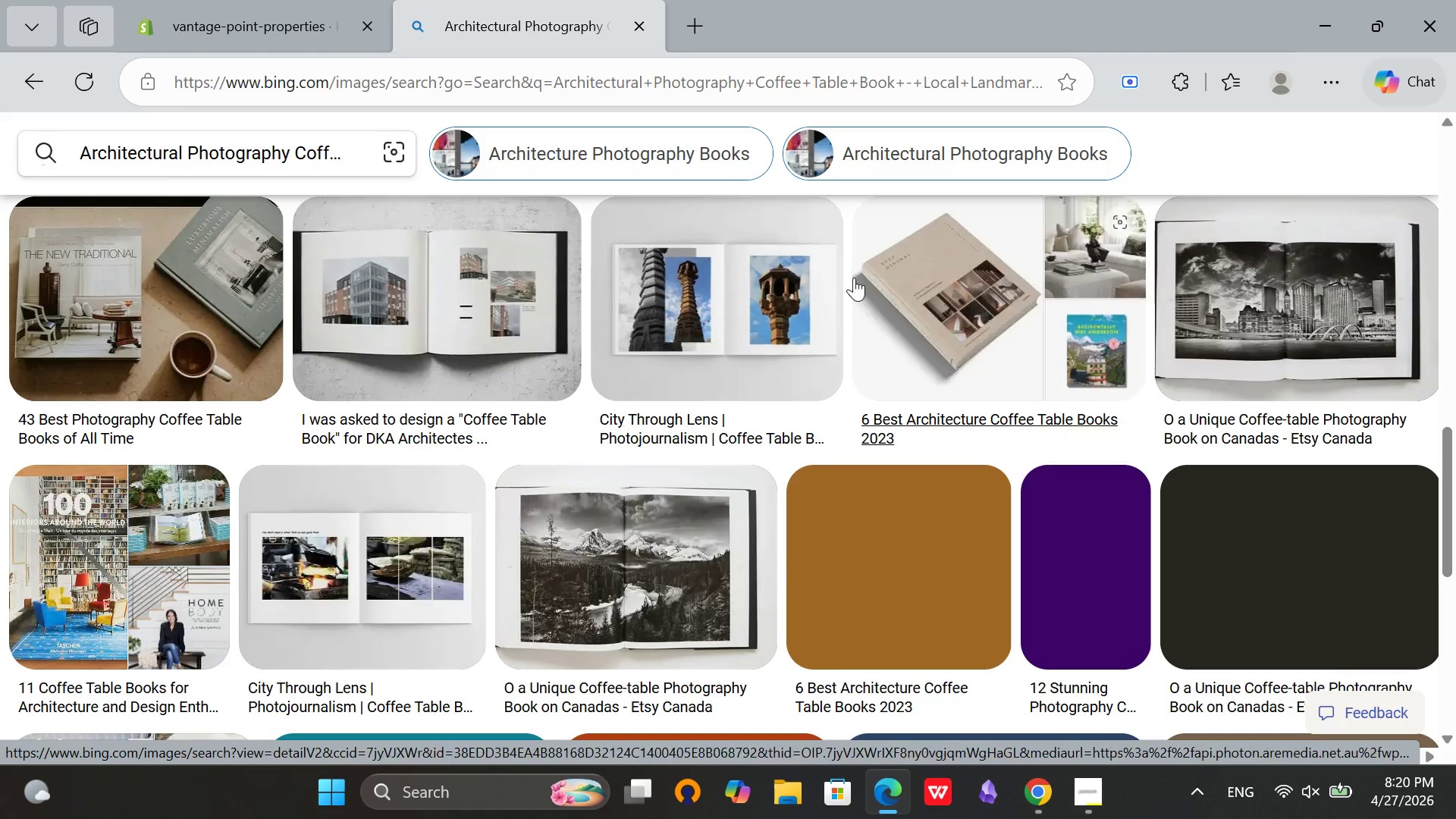 
left_click([152, 287])
 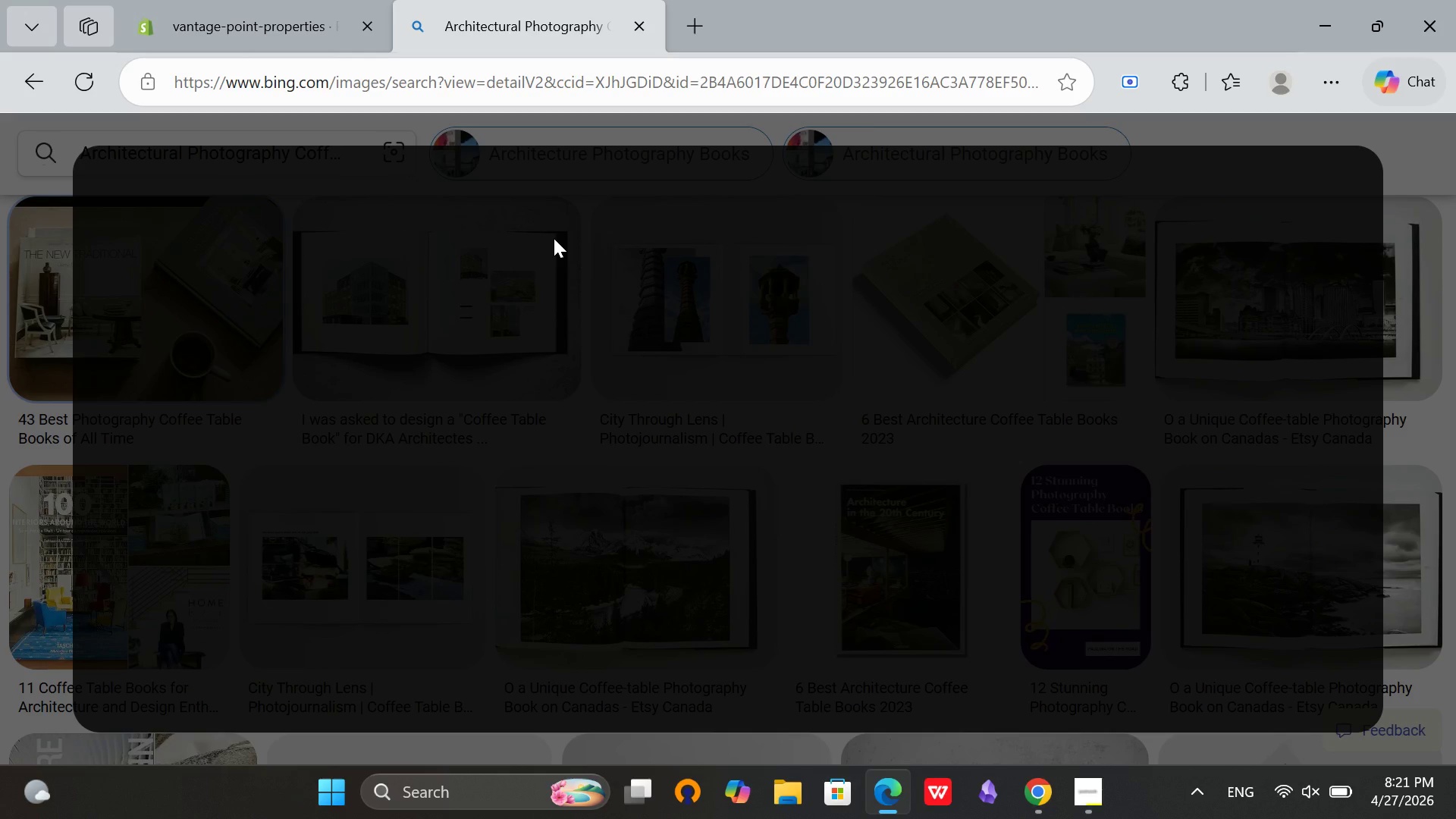 
wait(24.22)
 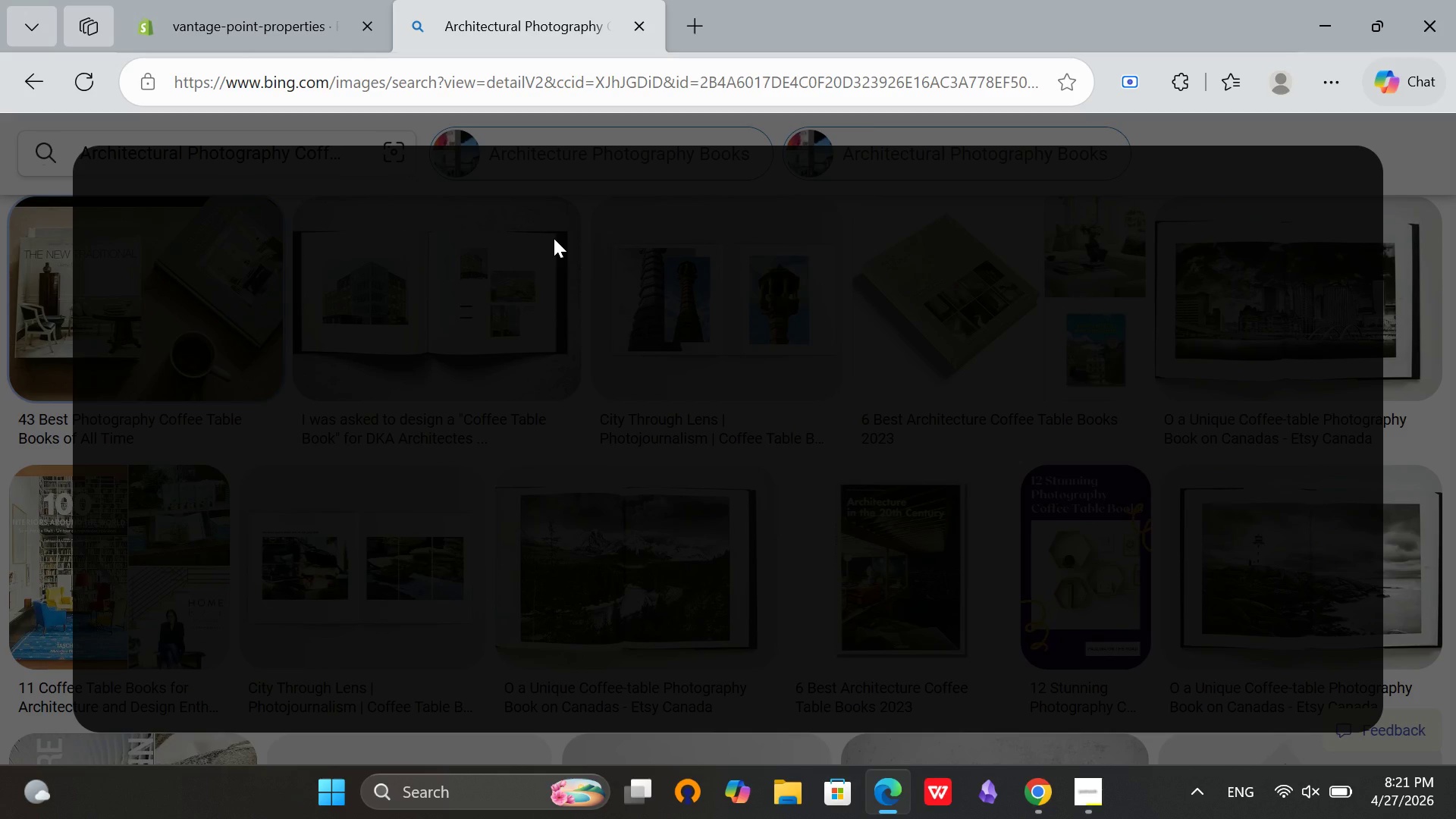 
left_click([274, 0])
 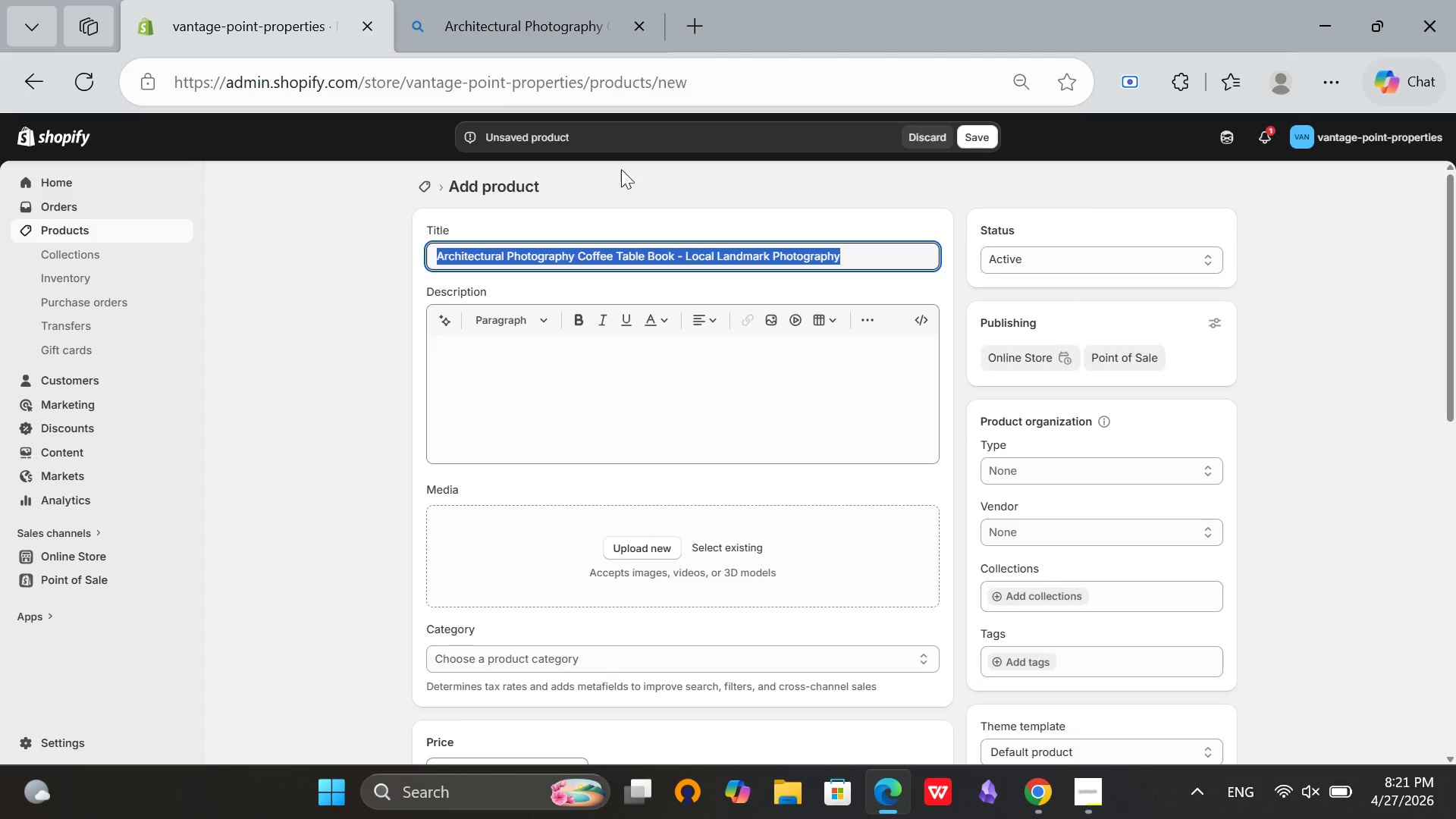 
left_click([516, 0])
 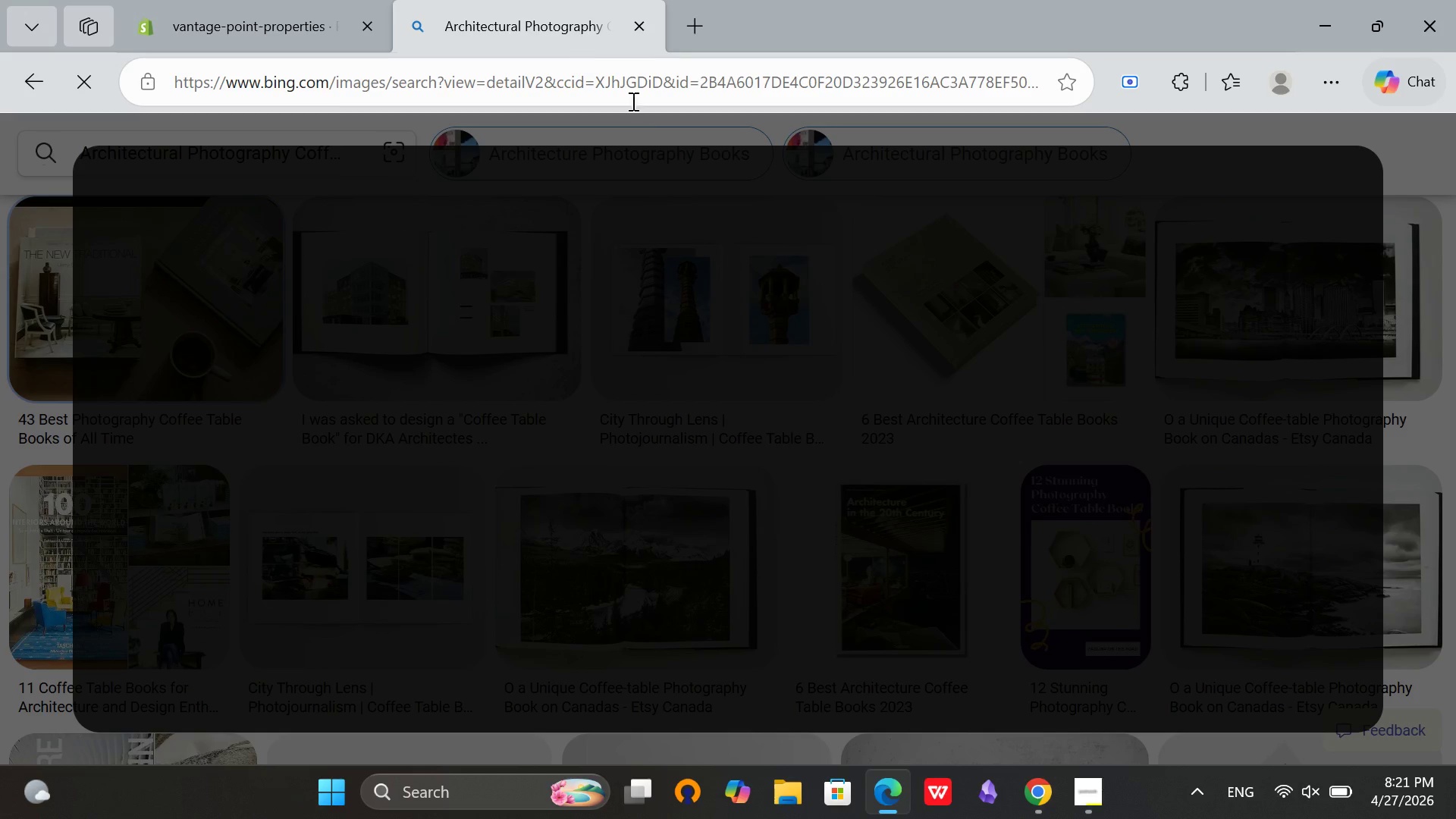 
scroll: coordinate [661, 145], scroll_direction: down, amount: 2.0
 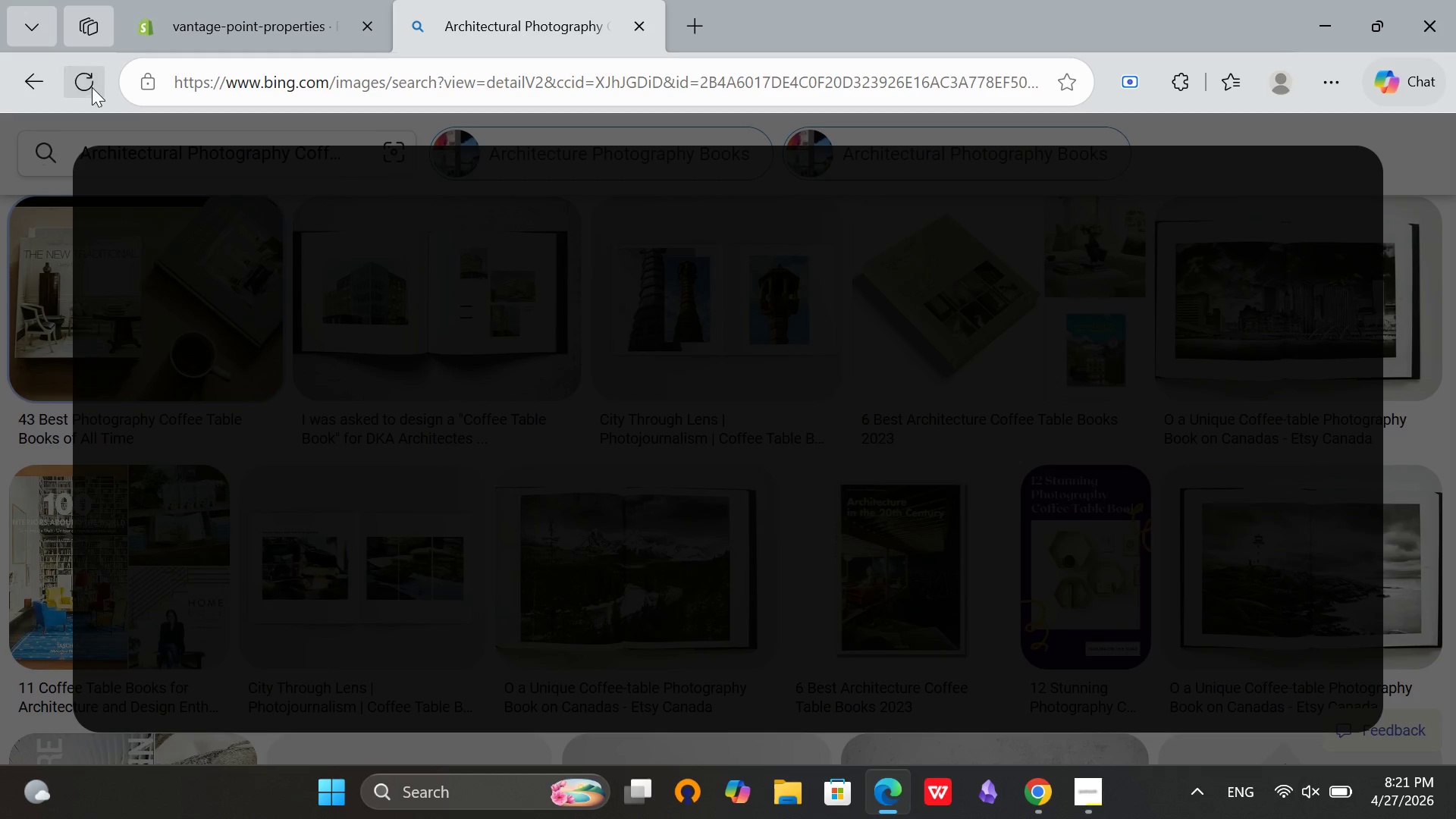 
left_click([91, 87])
 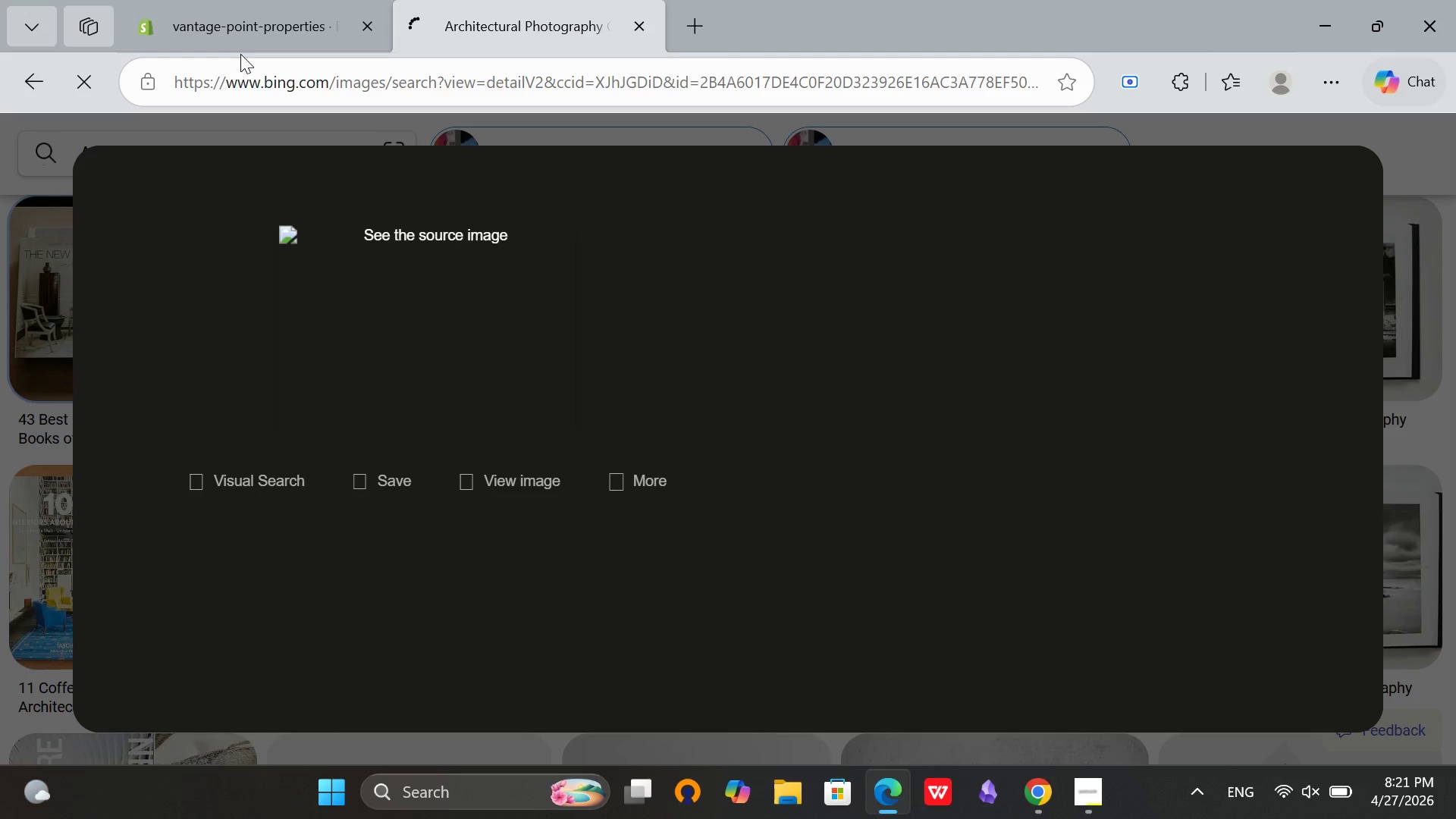 
wait(7.09)
 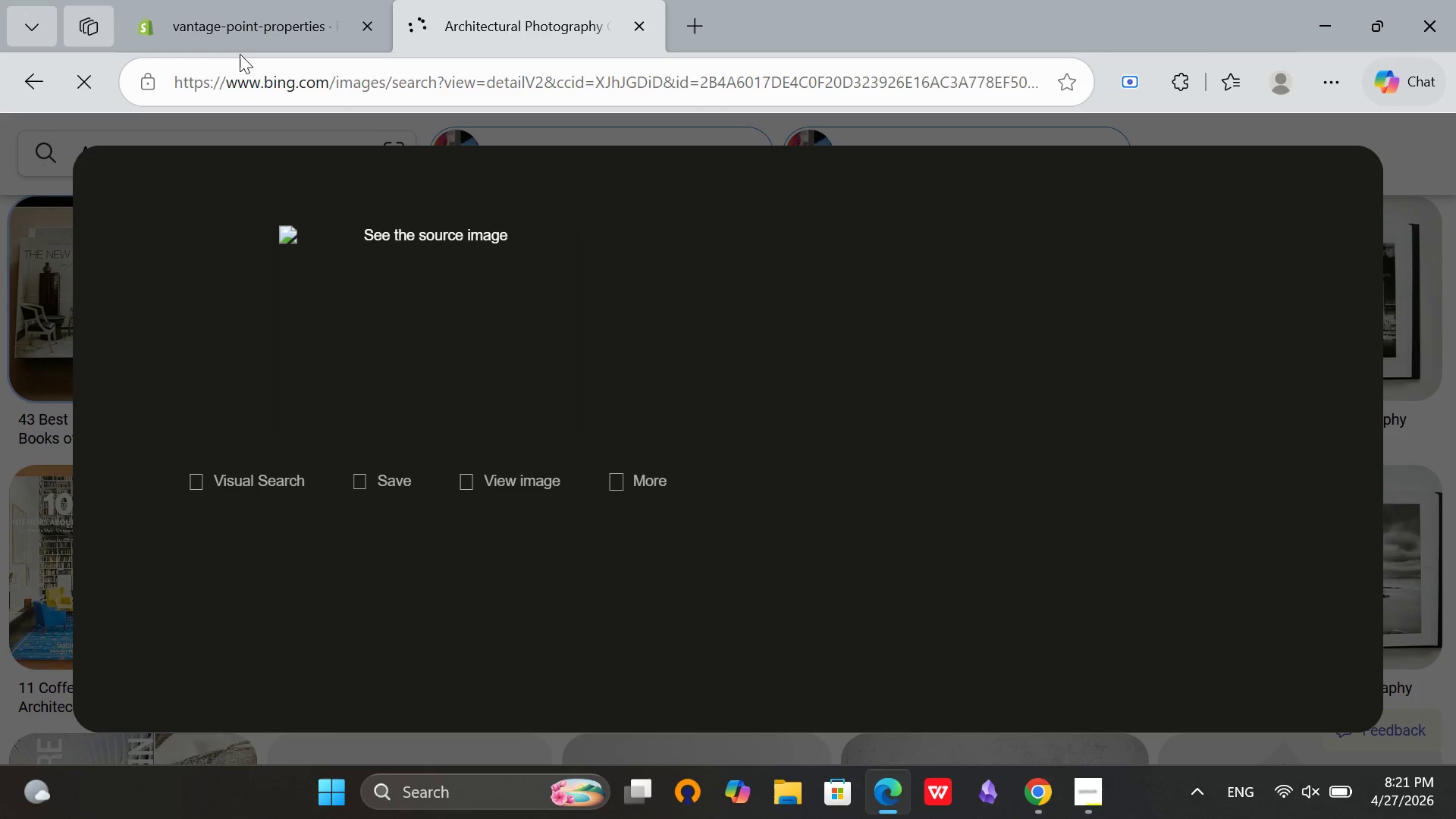 
left_click([247, 0])
 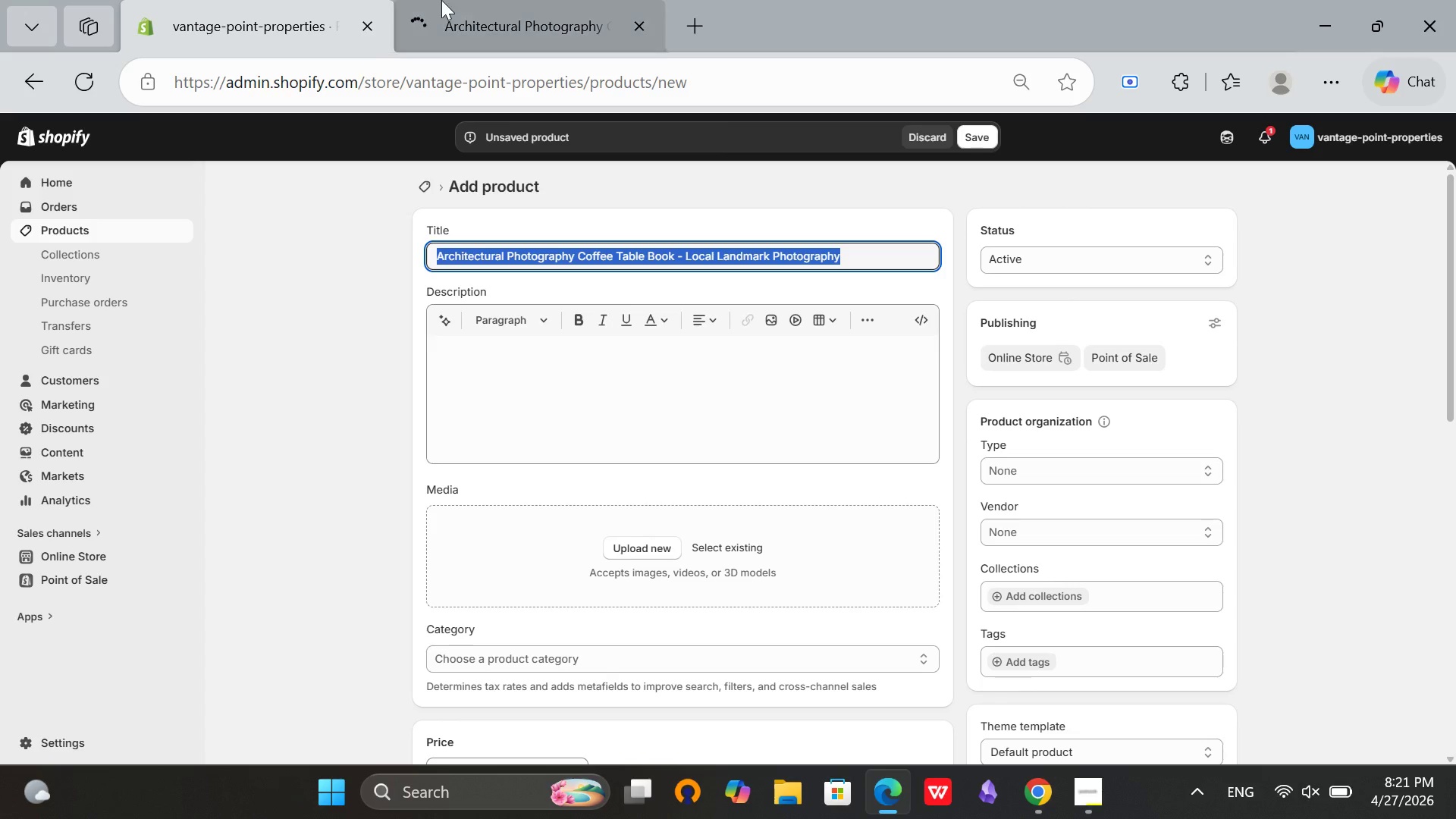 
left_click([478, 0])
 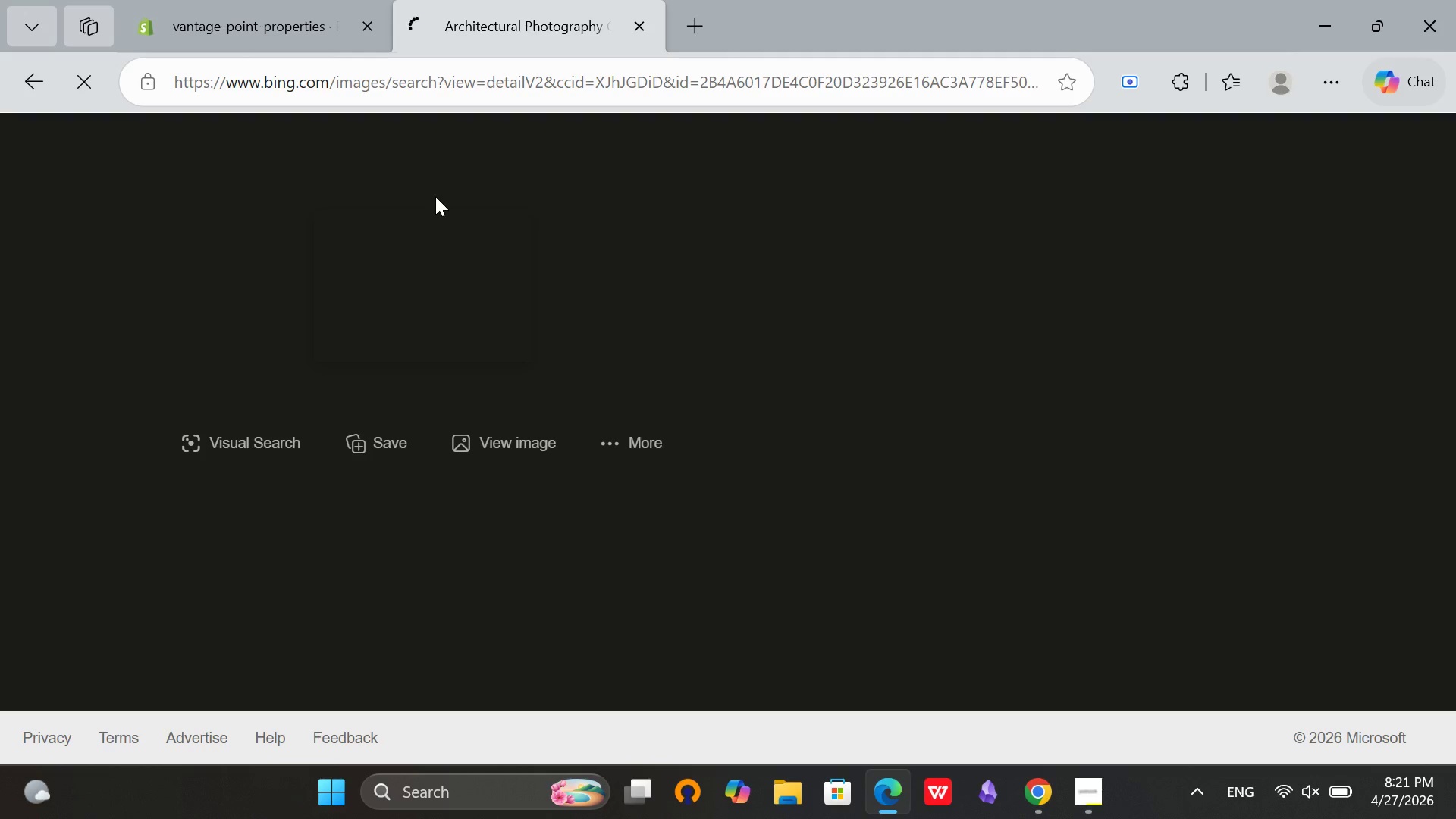 
wait(12.91)
 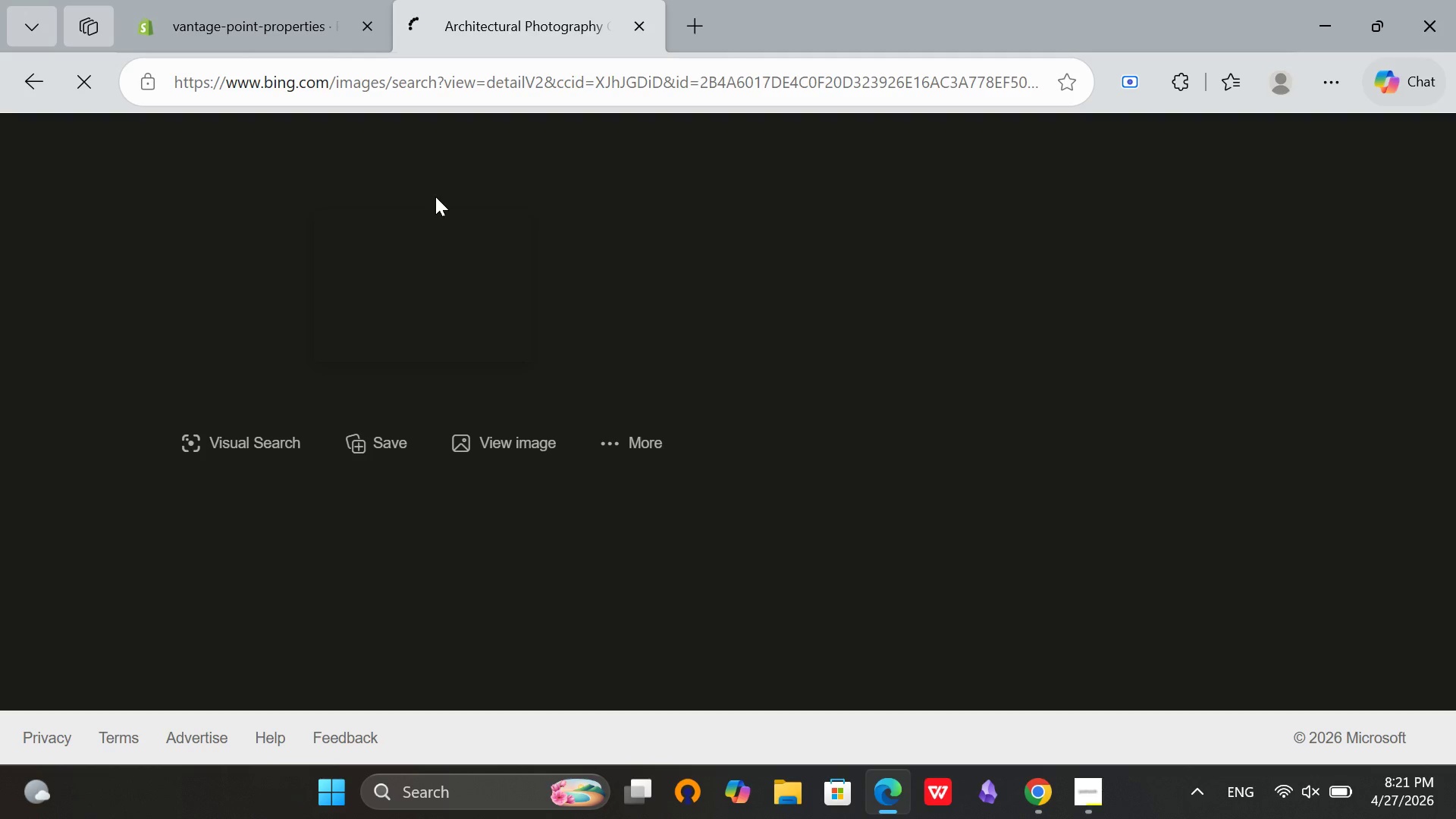 
right_click([419, 249])
 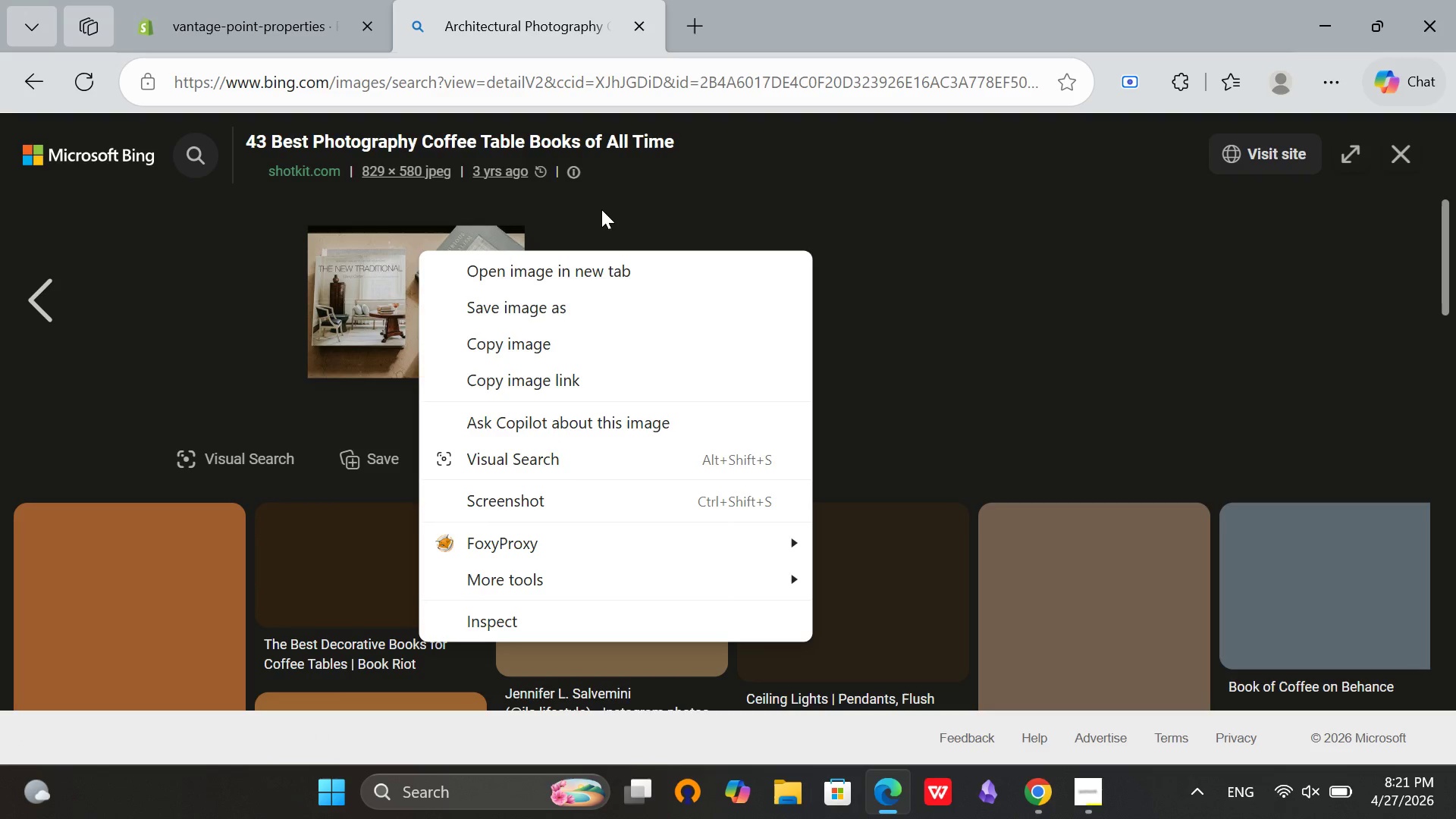 
left_click([759, 2])
 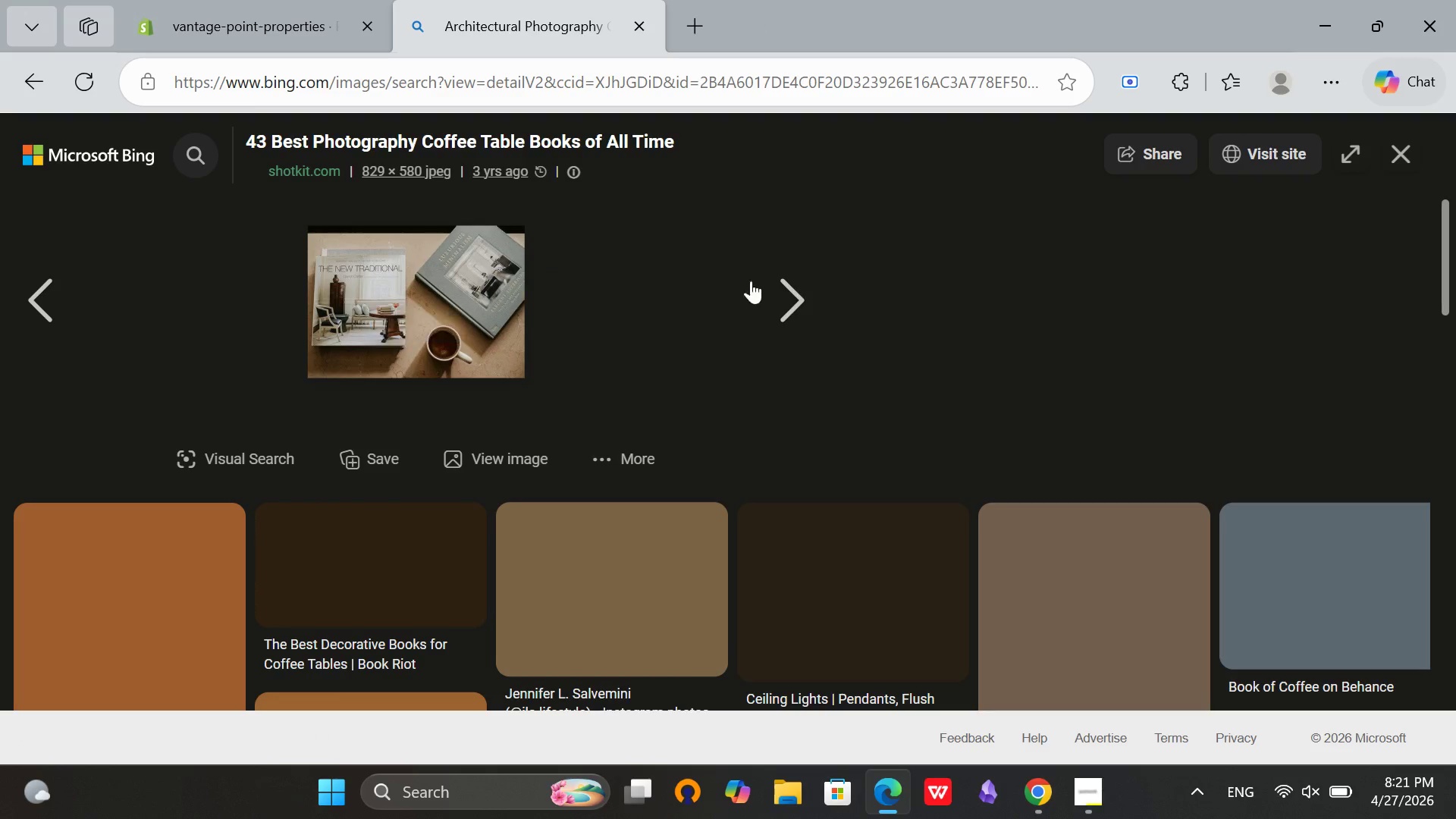 
scroll: coordinate [808, 287], scroll_direction: up, amount: 2.0
 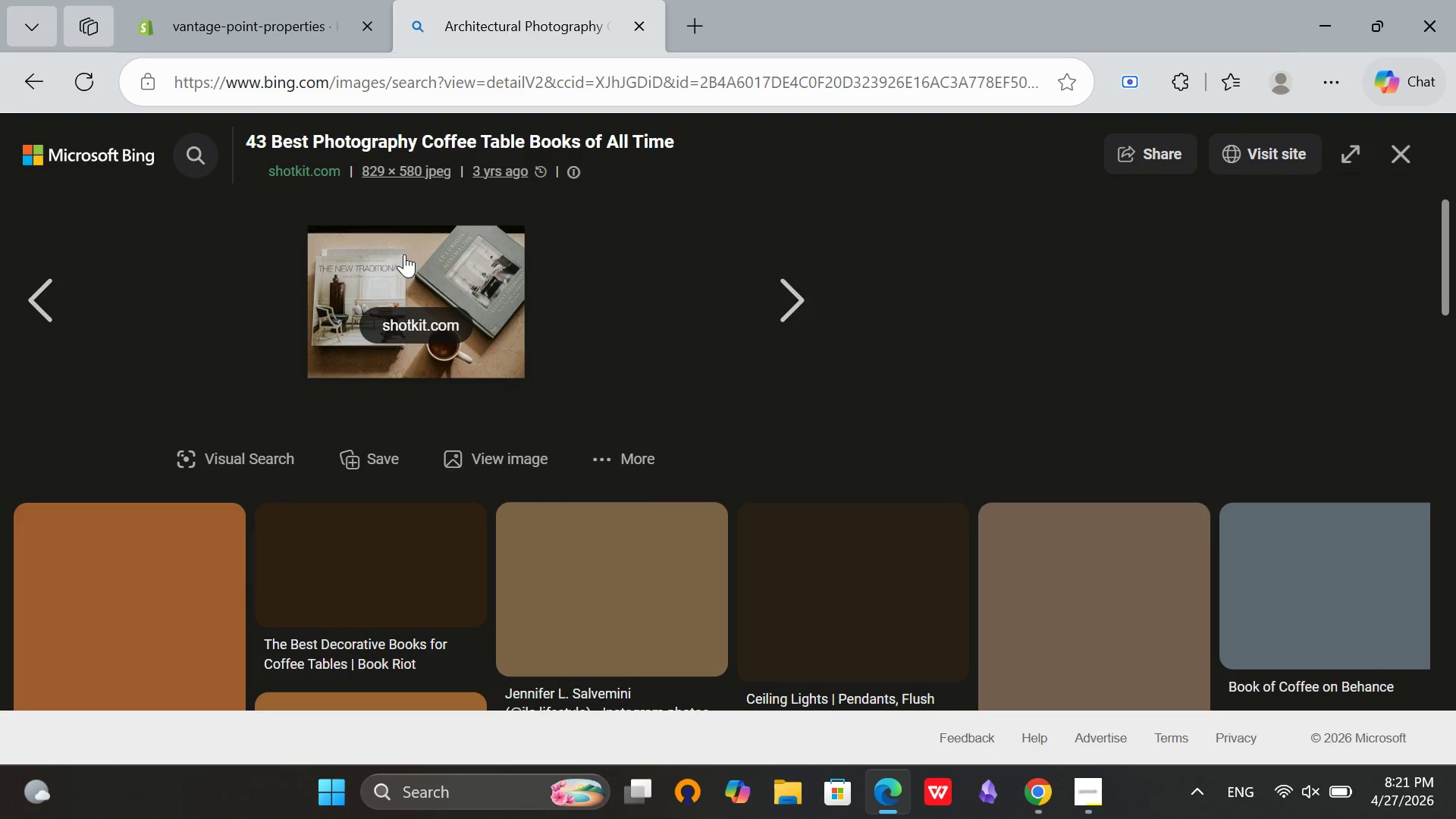 
right_click([404, 246])
 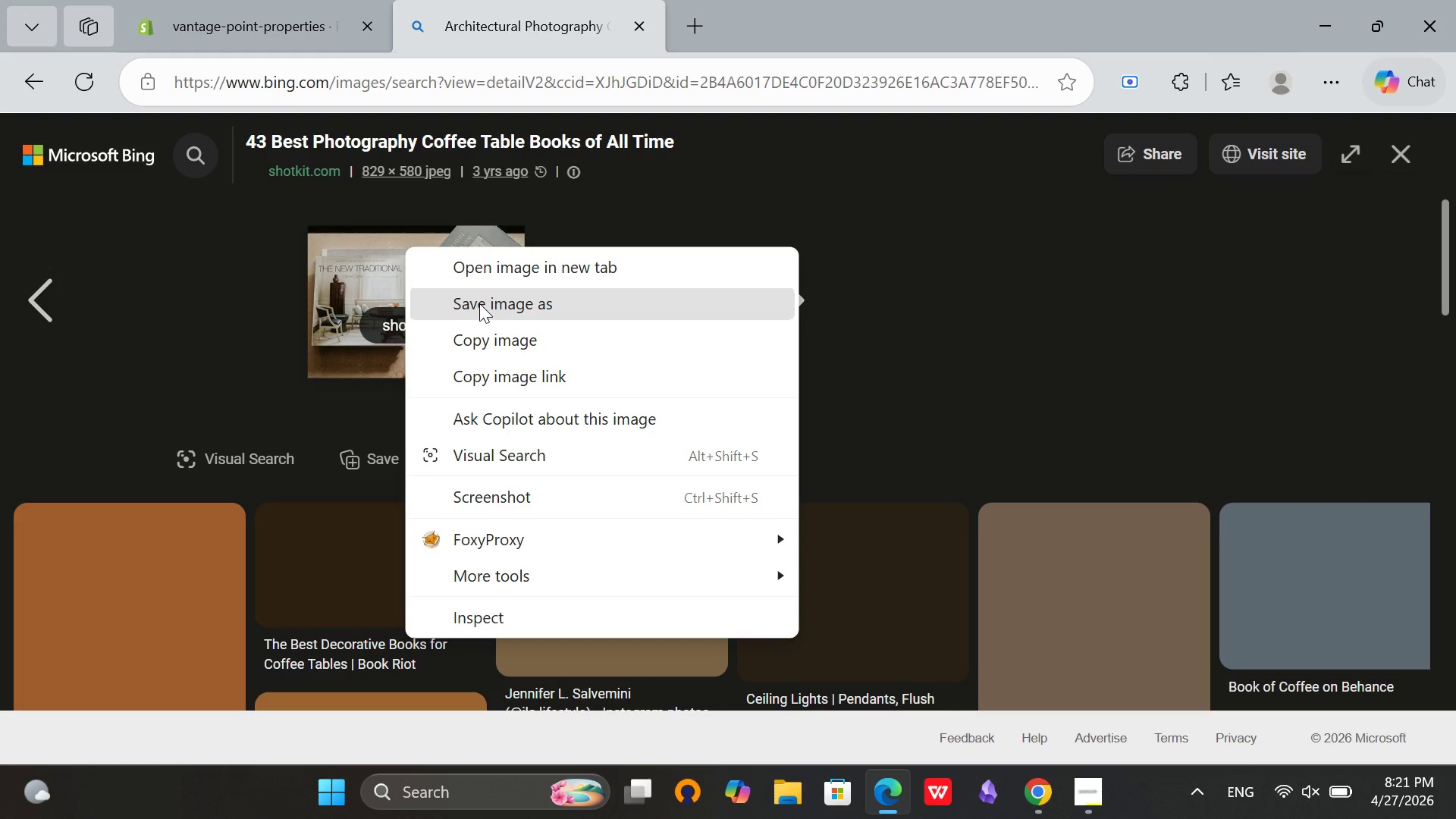 
left_click([480, 303])
 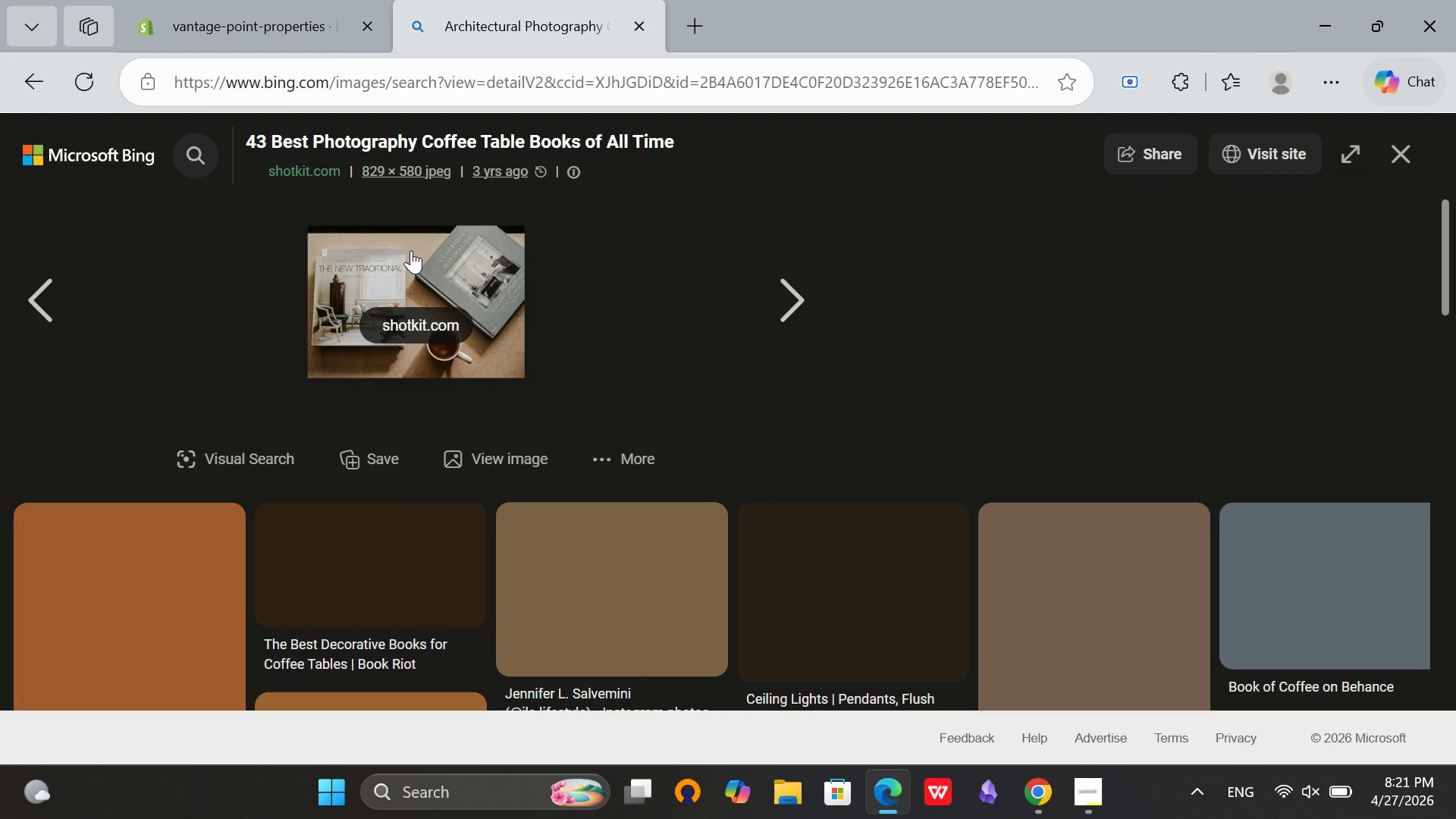 
wait(6.06)
 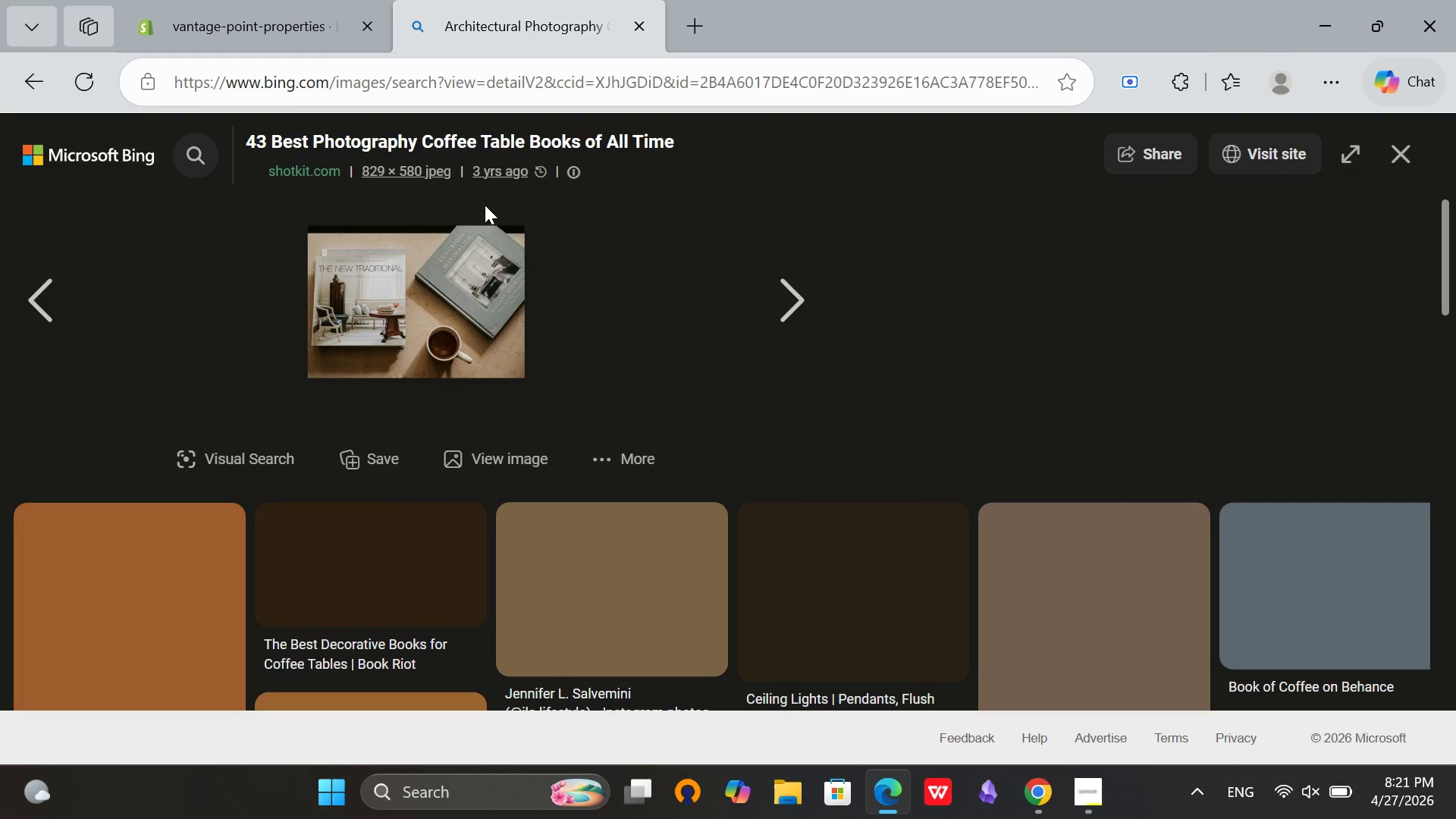 
right_click([464, 239])
 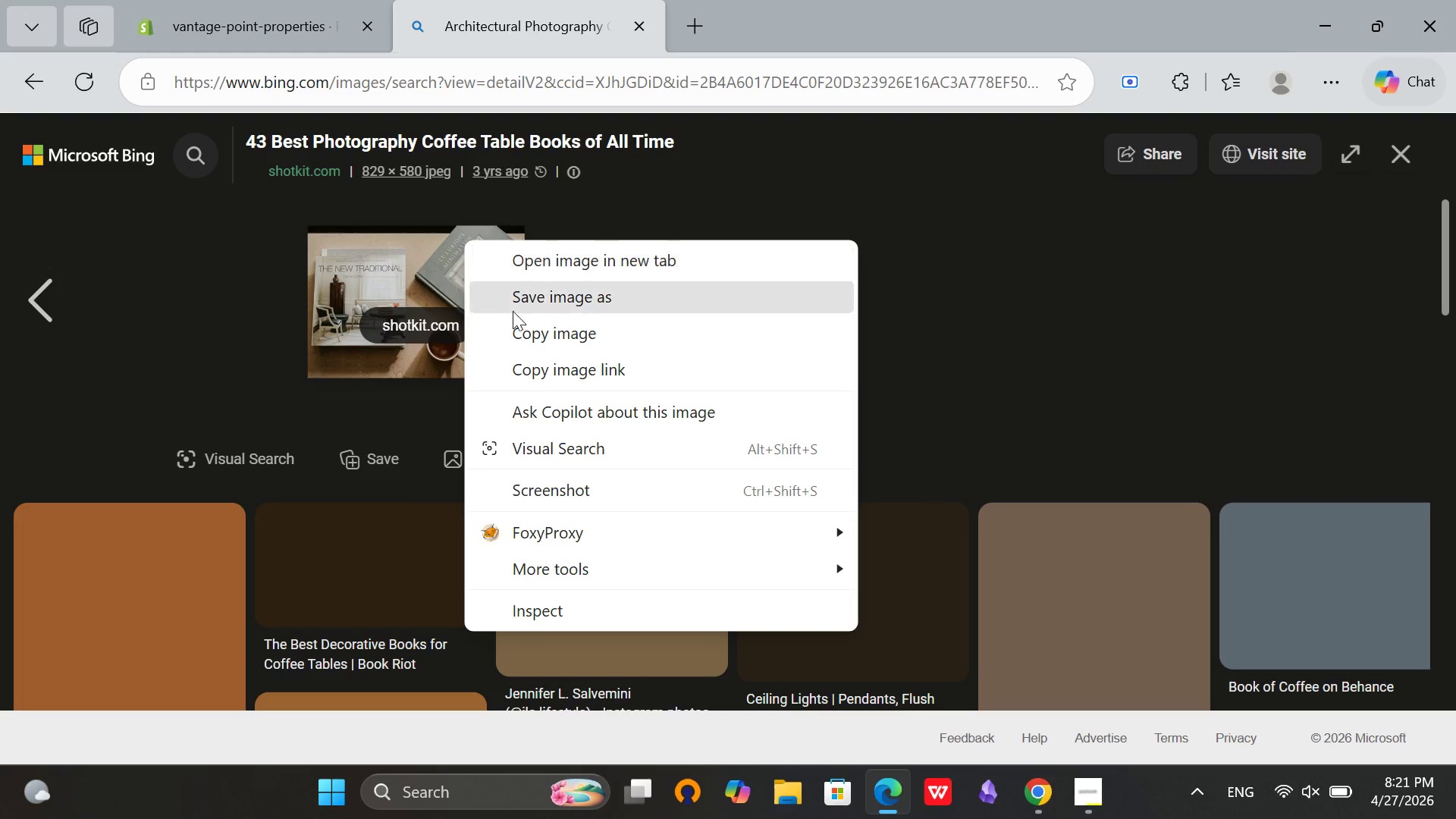 
left_click([544, 292])
 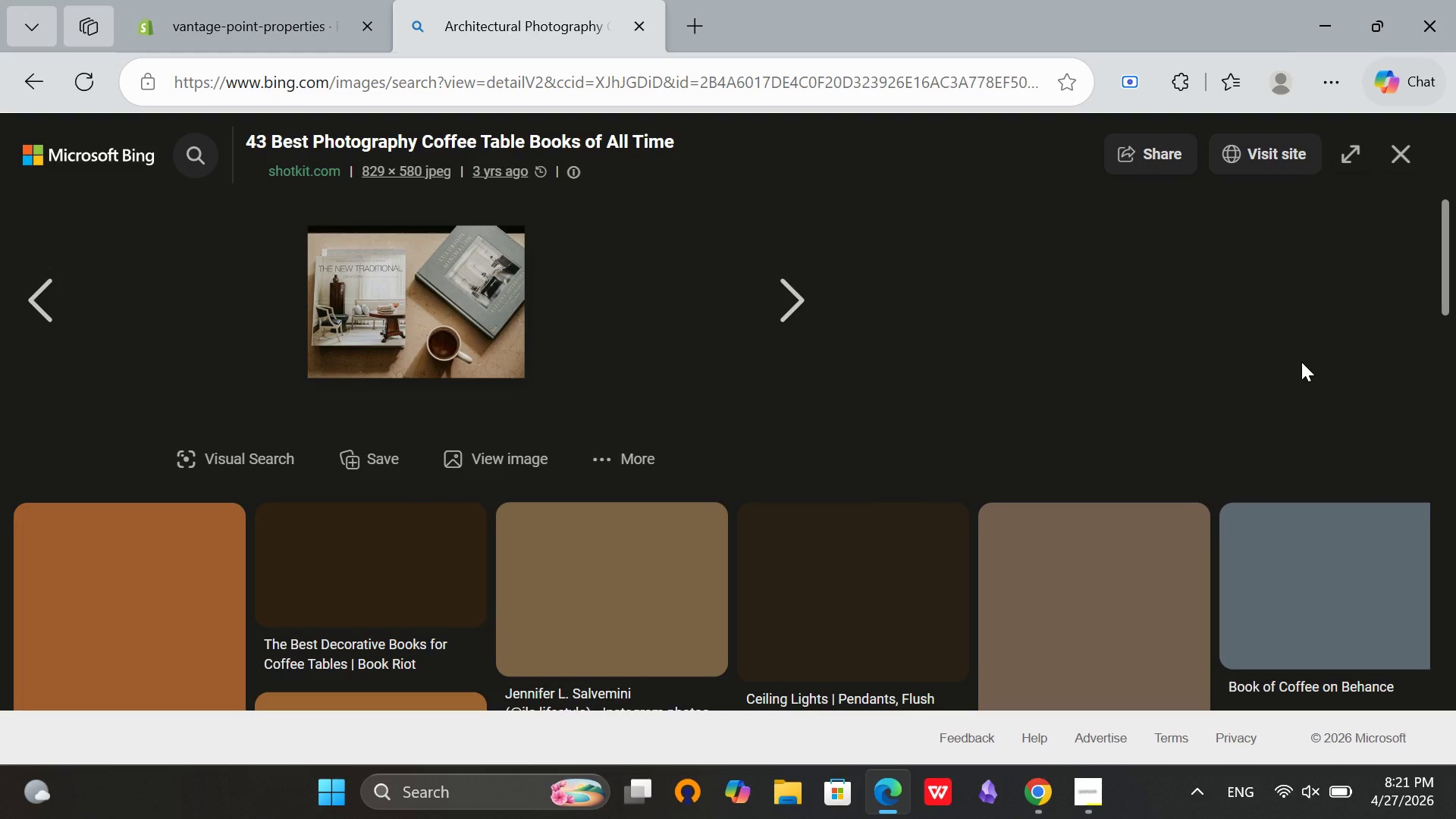 
scroll: coordinate [1301, 362], scroll_direction: down, amount: 2.0
 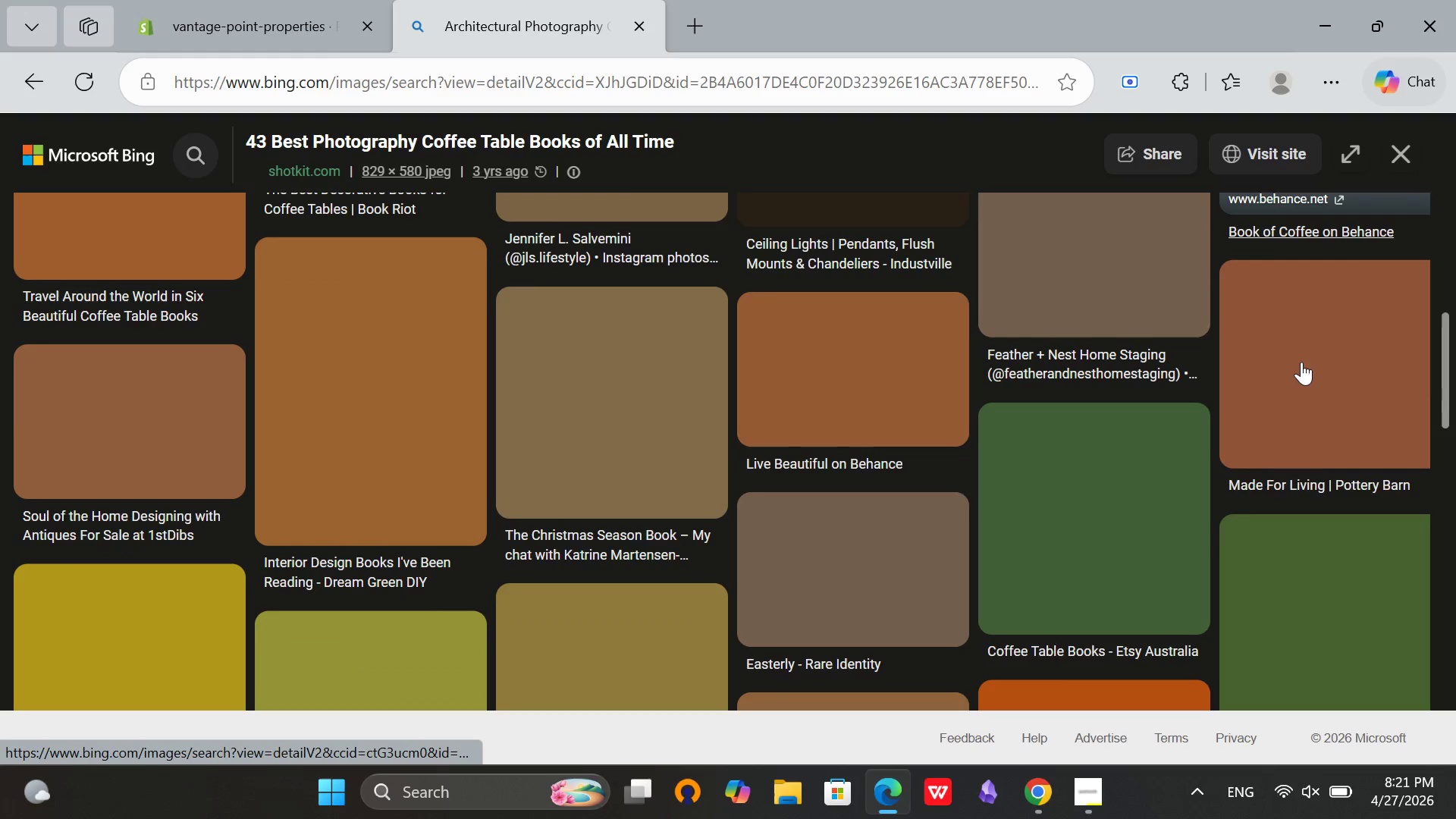 
scroll: coordinate [1301, 362], scroll_direction: up, amount: 6.0
 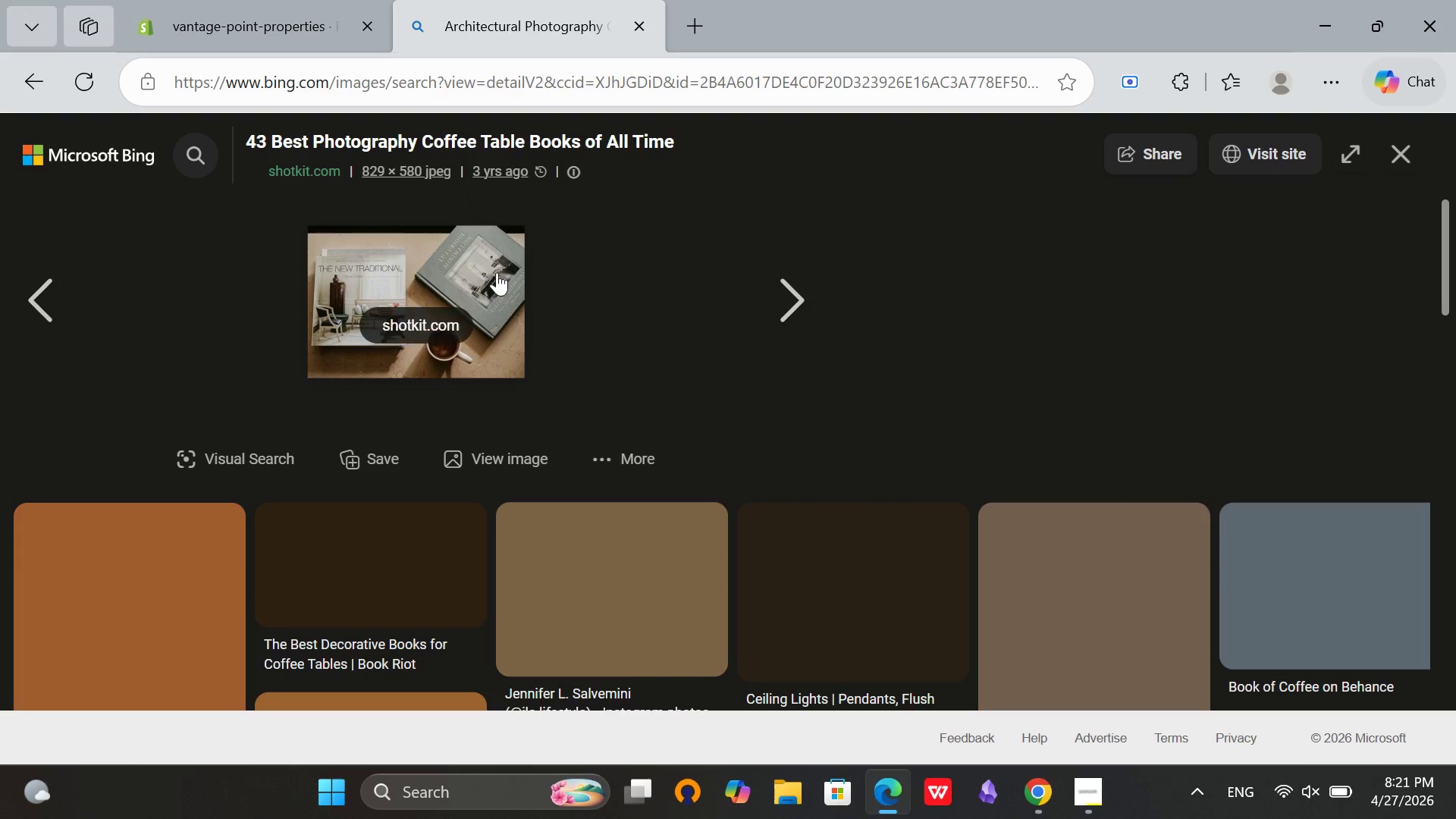 
right_click([432, 227])
 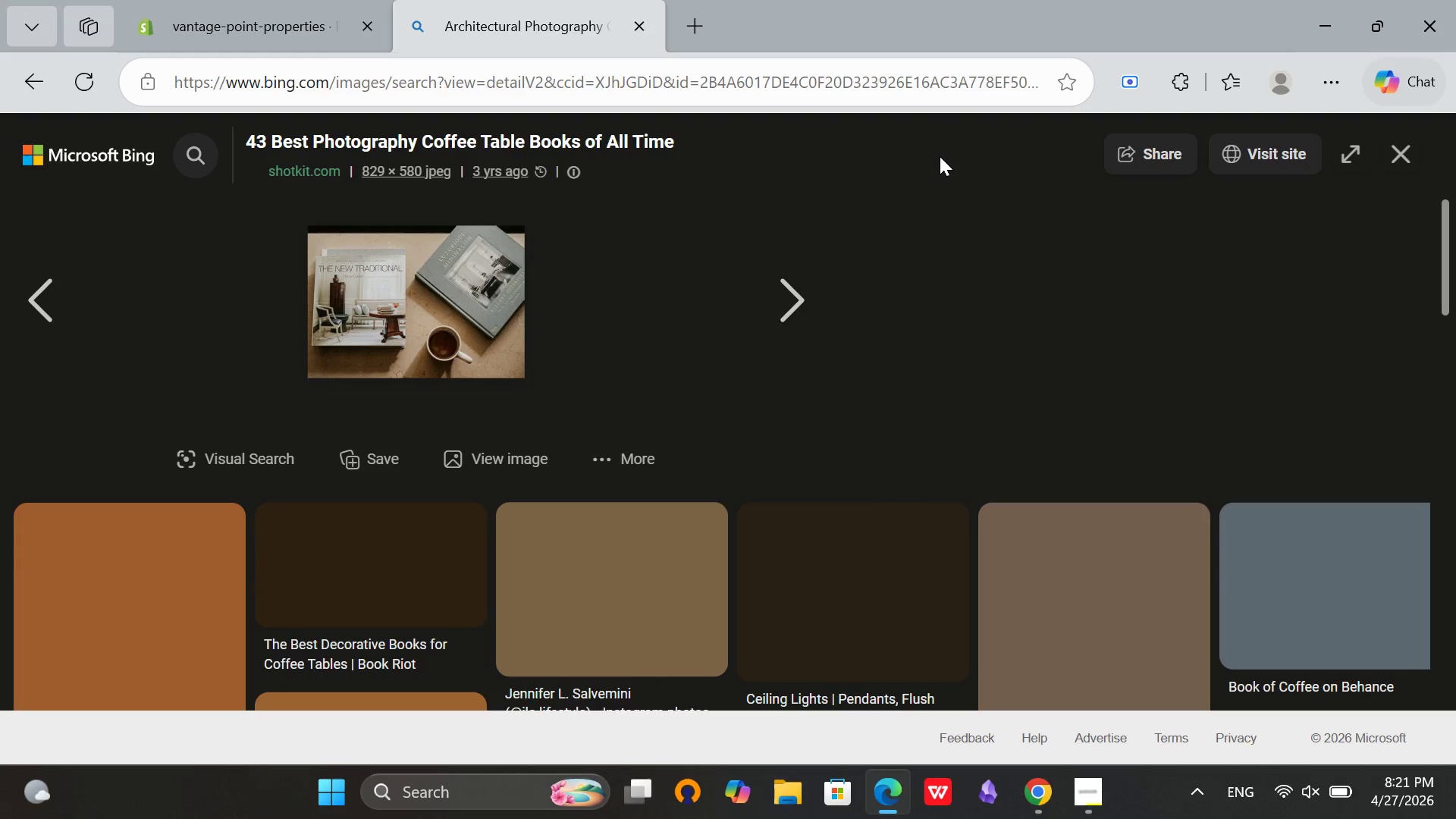 
left_click([1307, 89])
 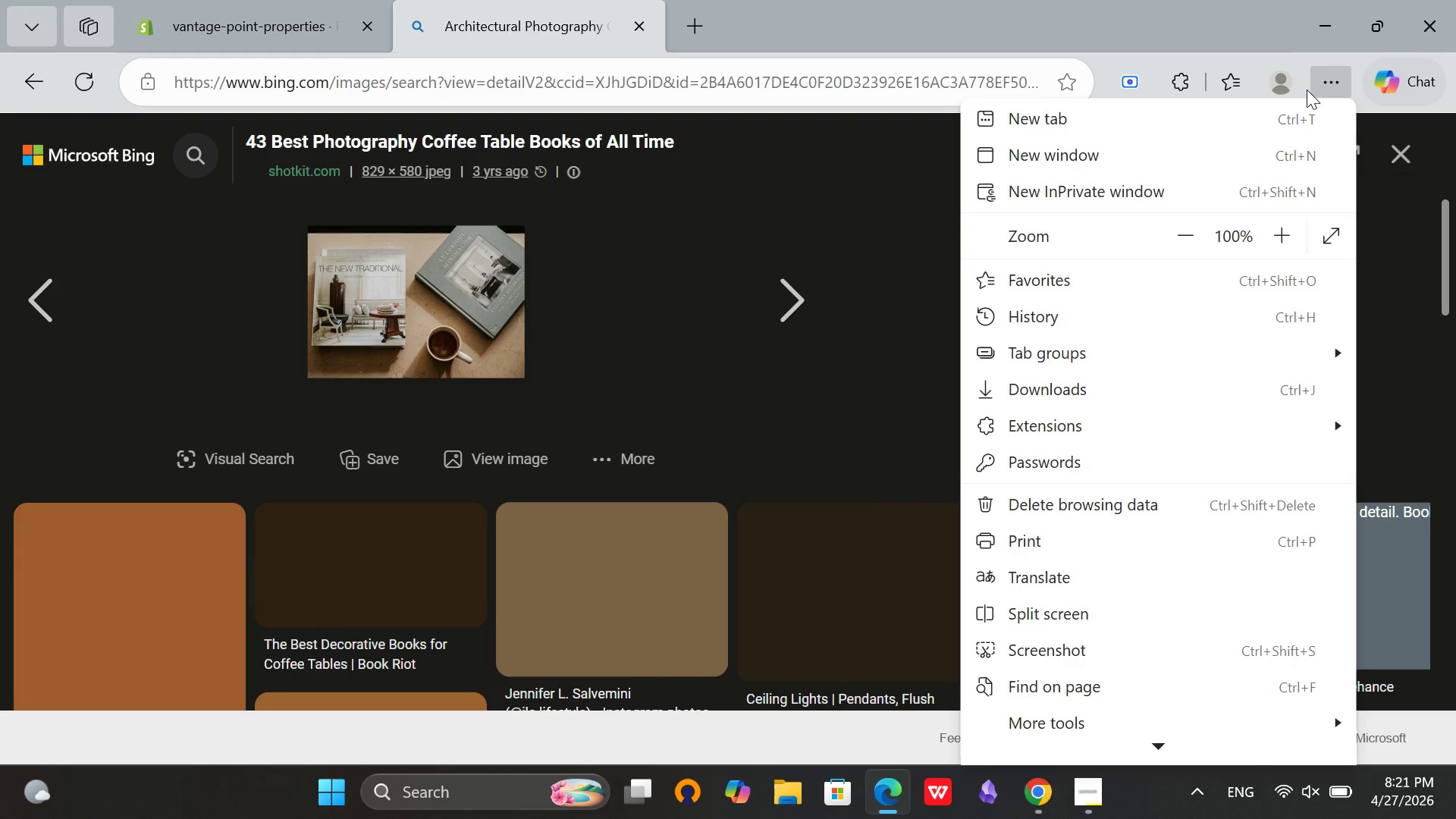 
left_click([1307, 89])
 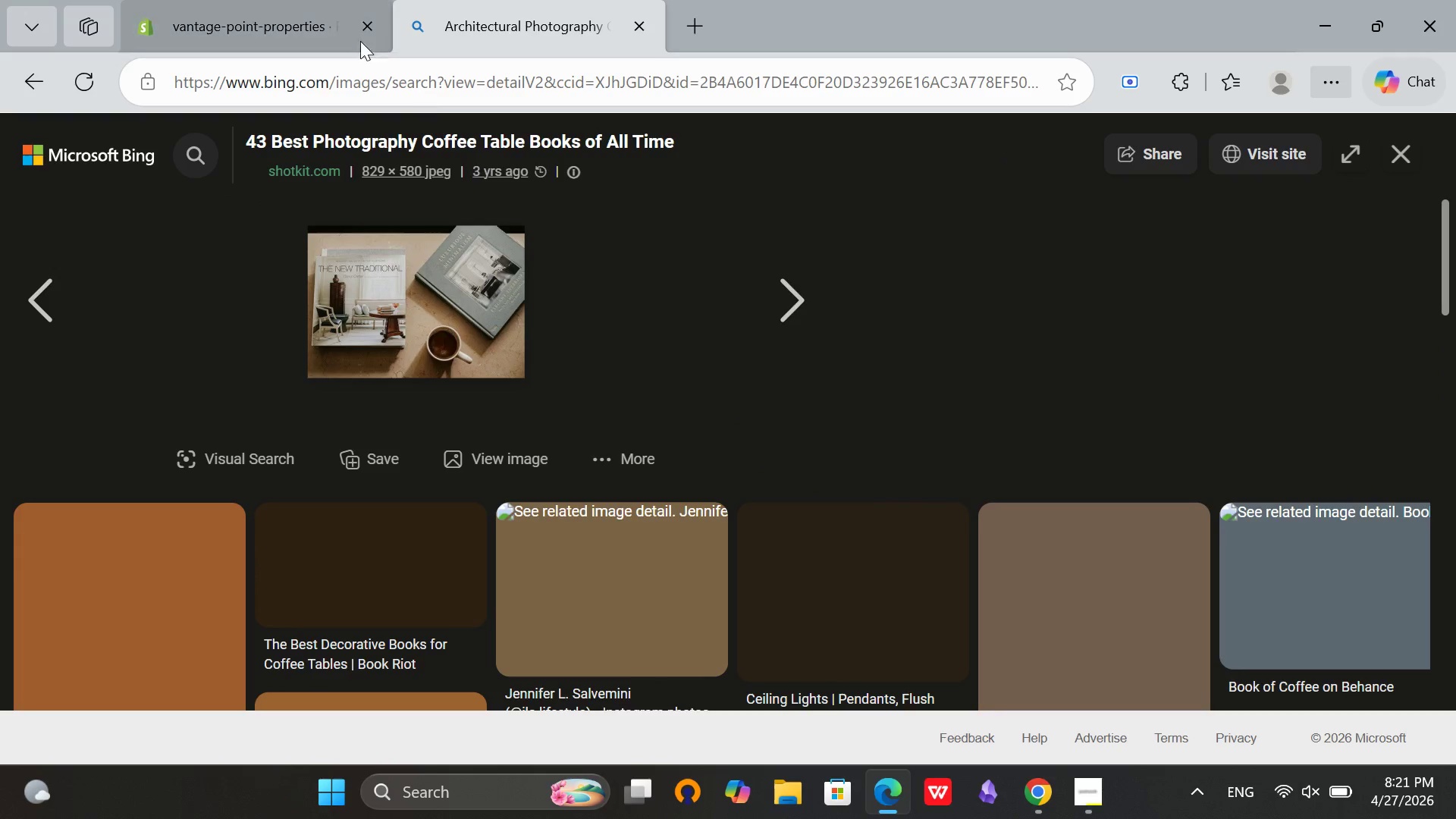 
left_click_drag(start_coordinate=[290, 0], to_coordinate=[888, 246])
 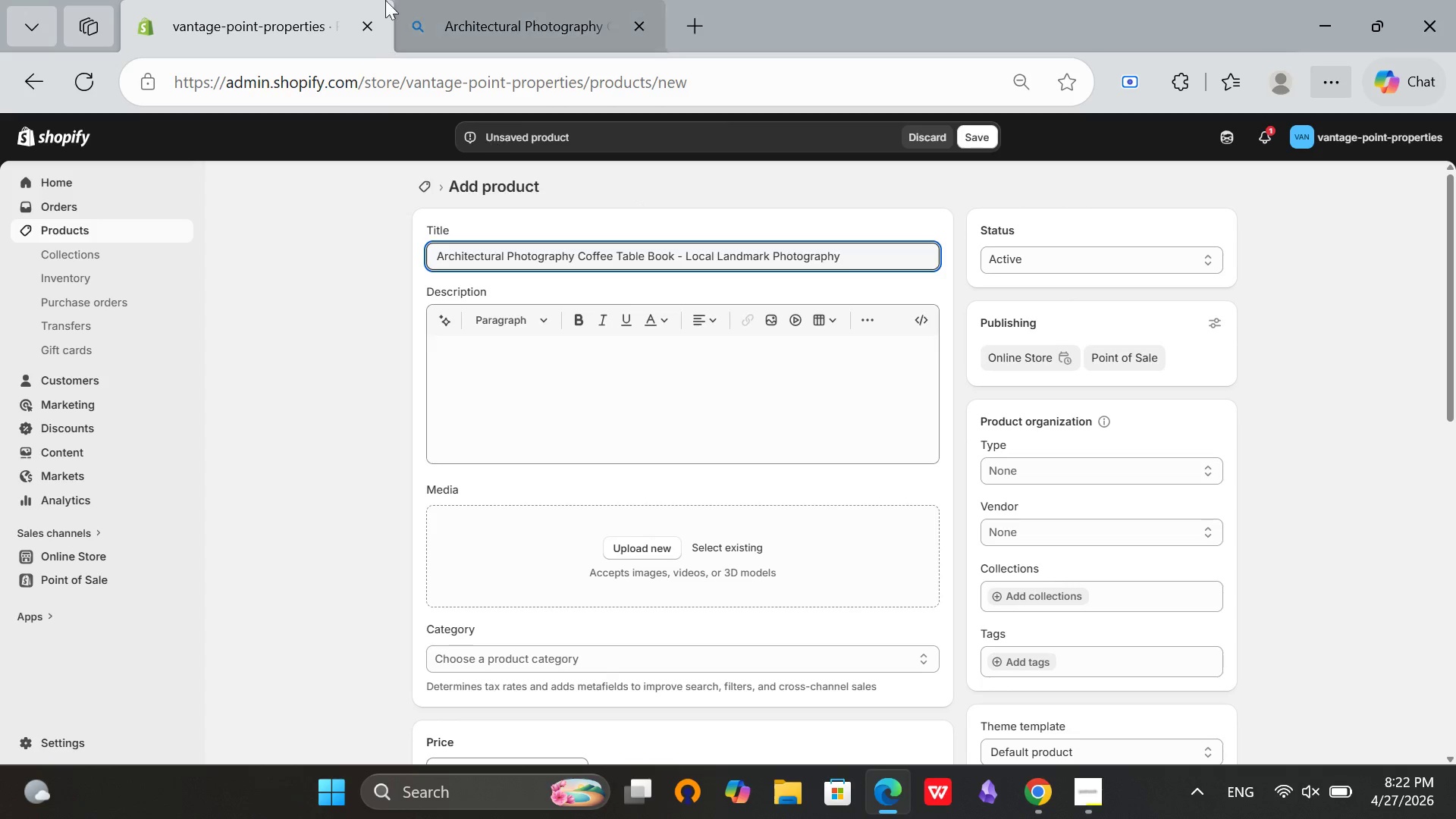 
left_click([888, 246])
 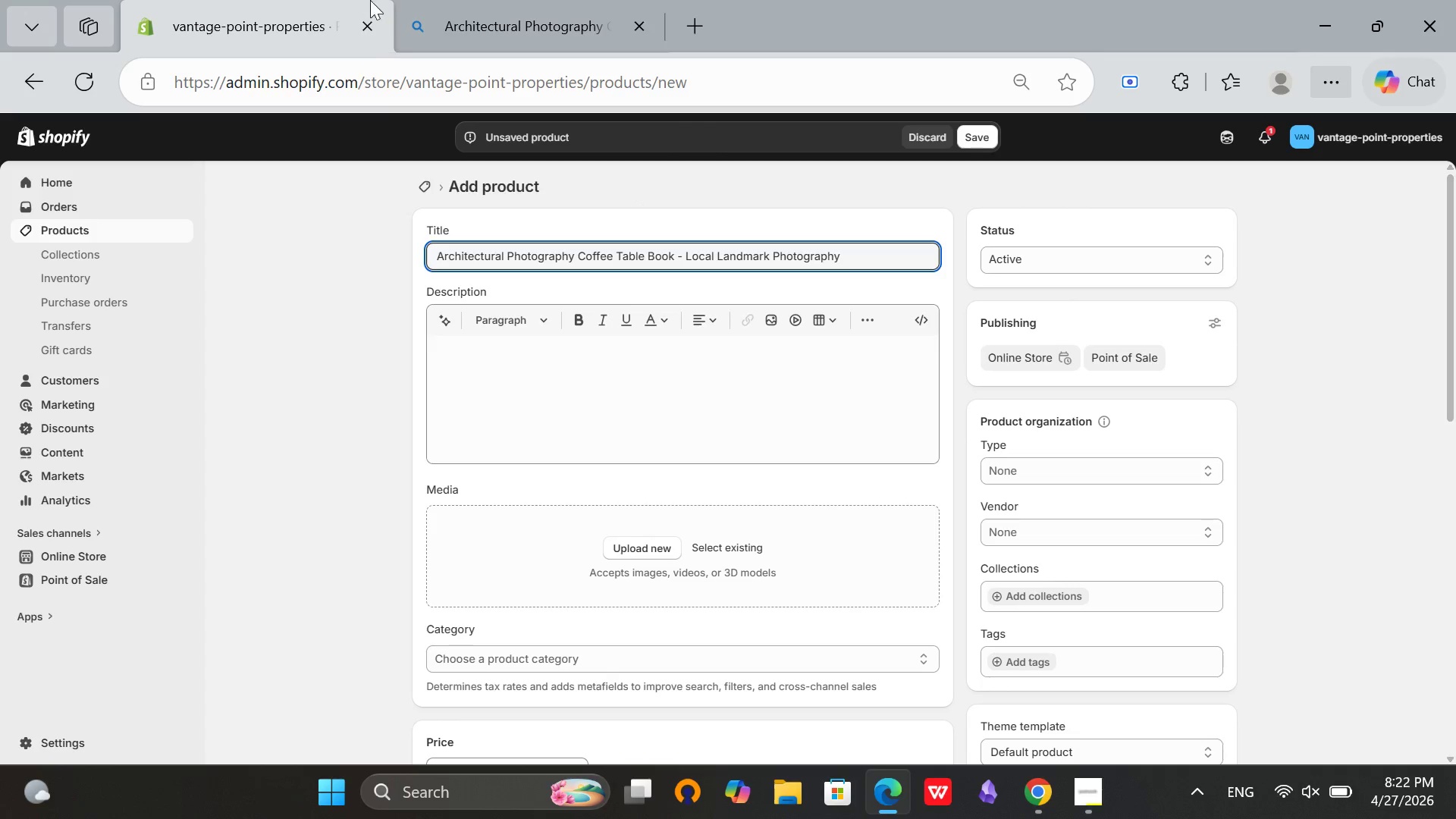 
left_click([519, 0])
 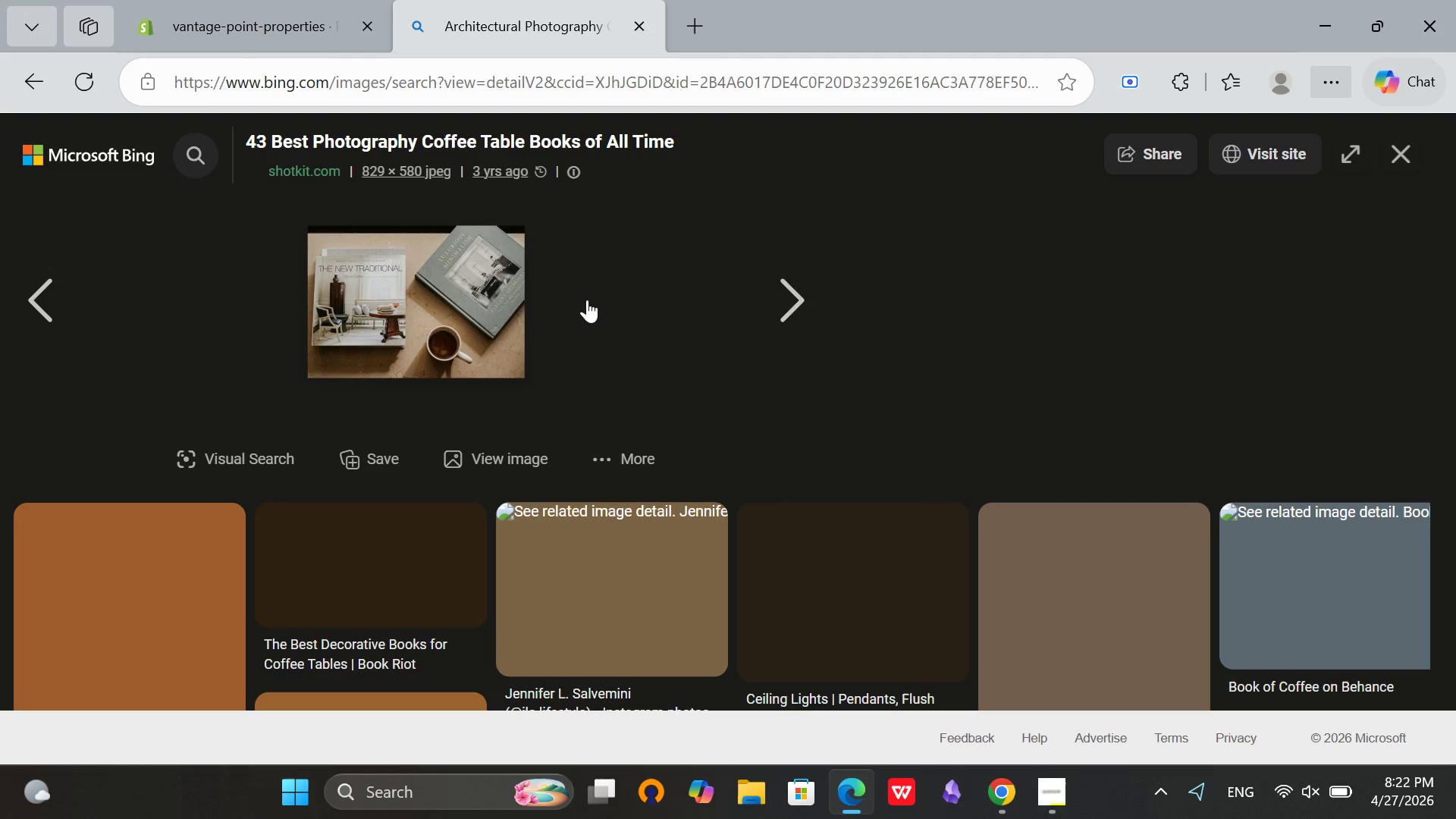 
scroll: coordinate [1246, 266], scroll_direction: up, amount: 7.0
 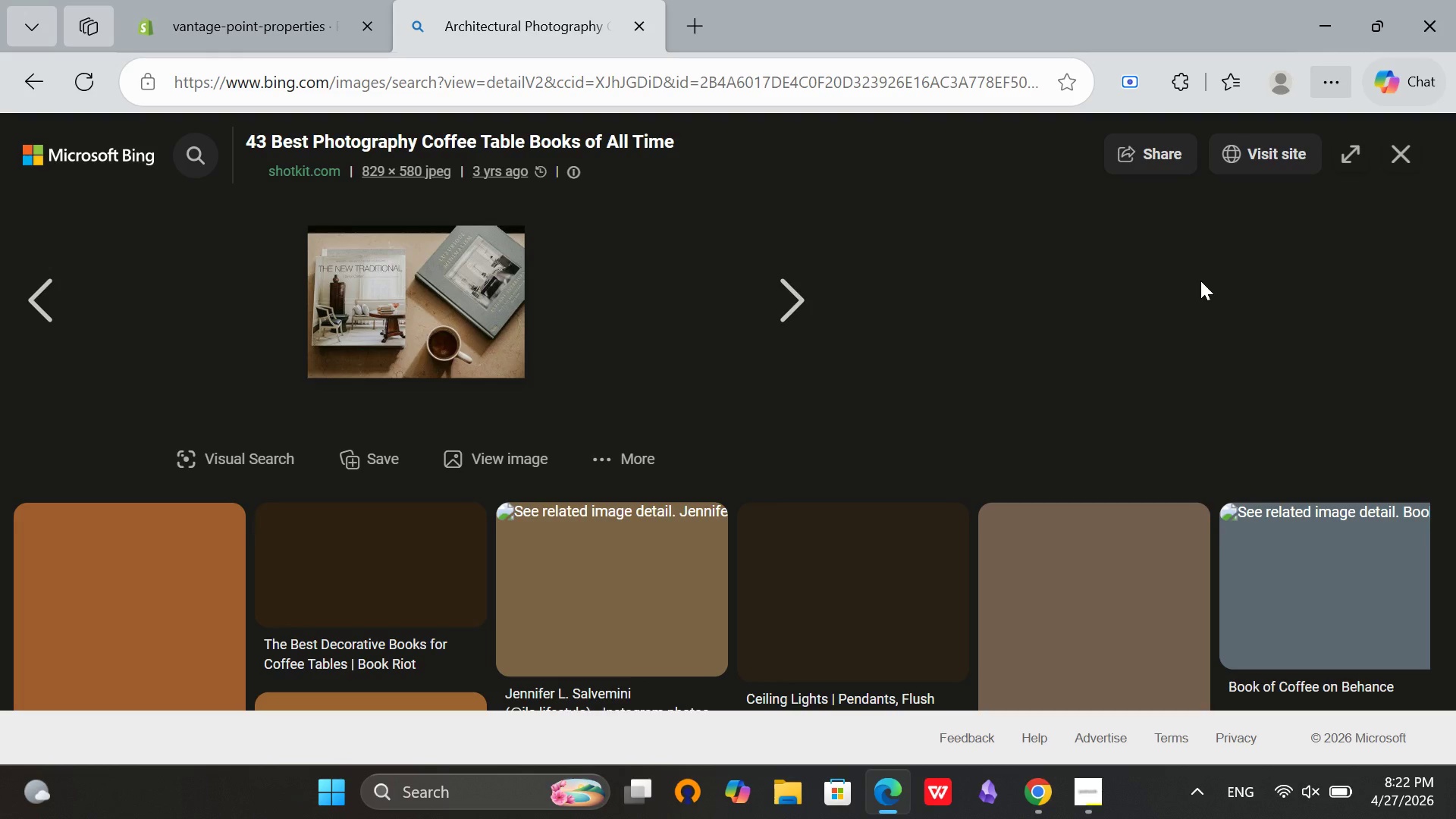 
right_click([394, 246])
 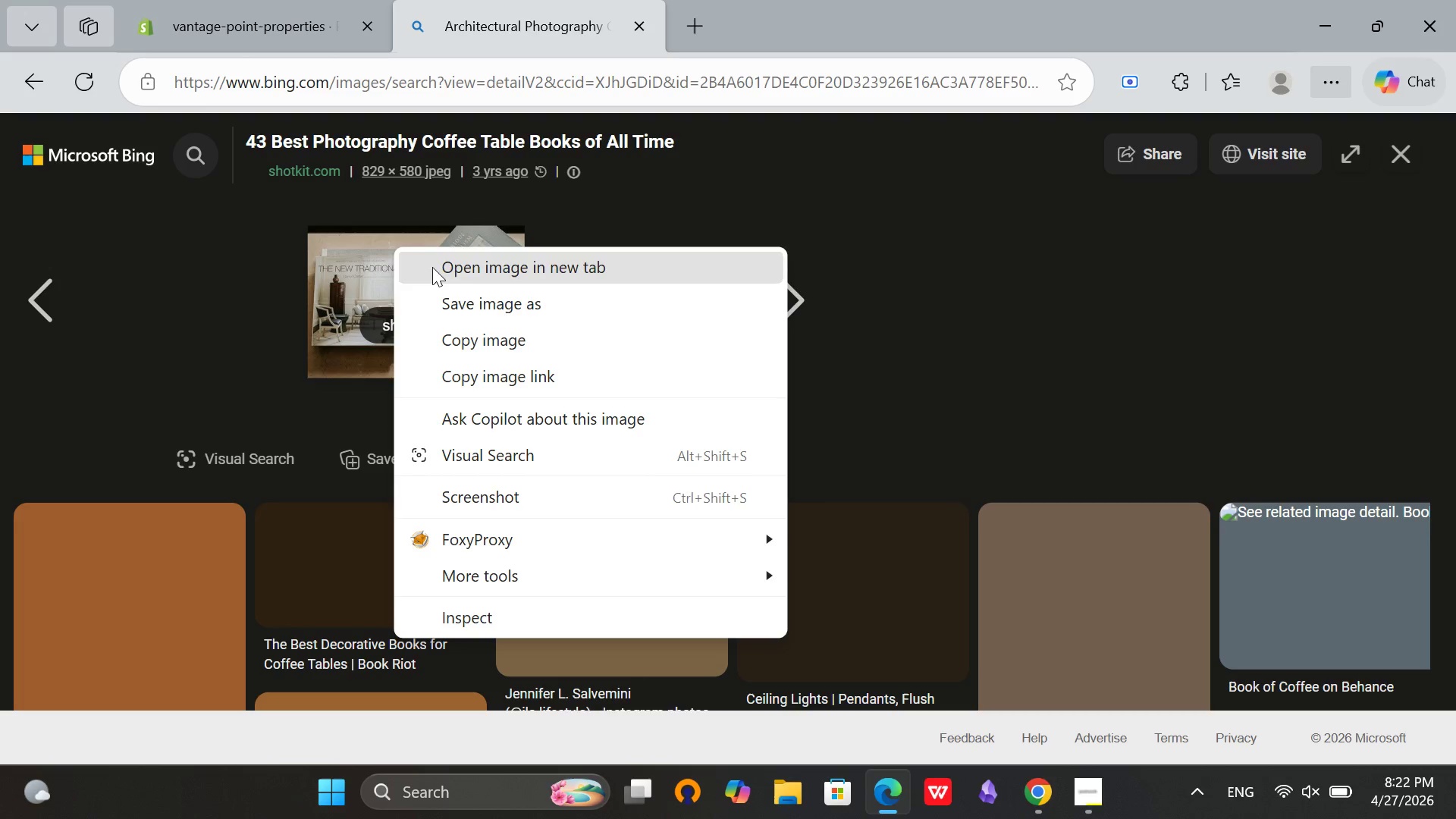 
left_click([460, 312])
 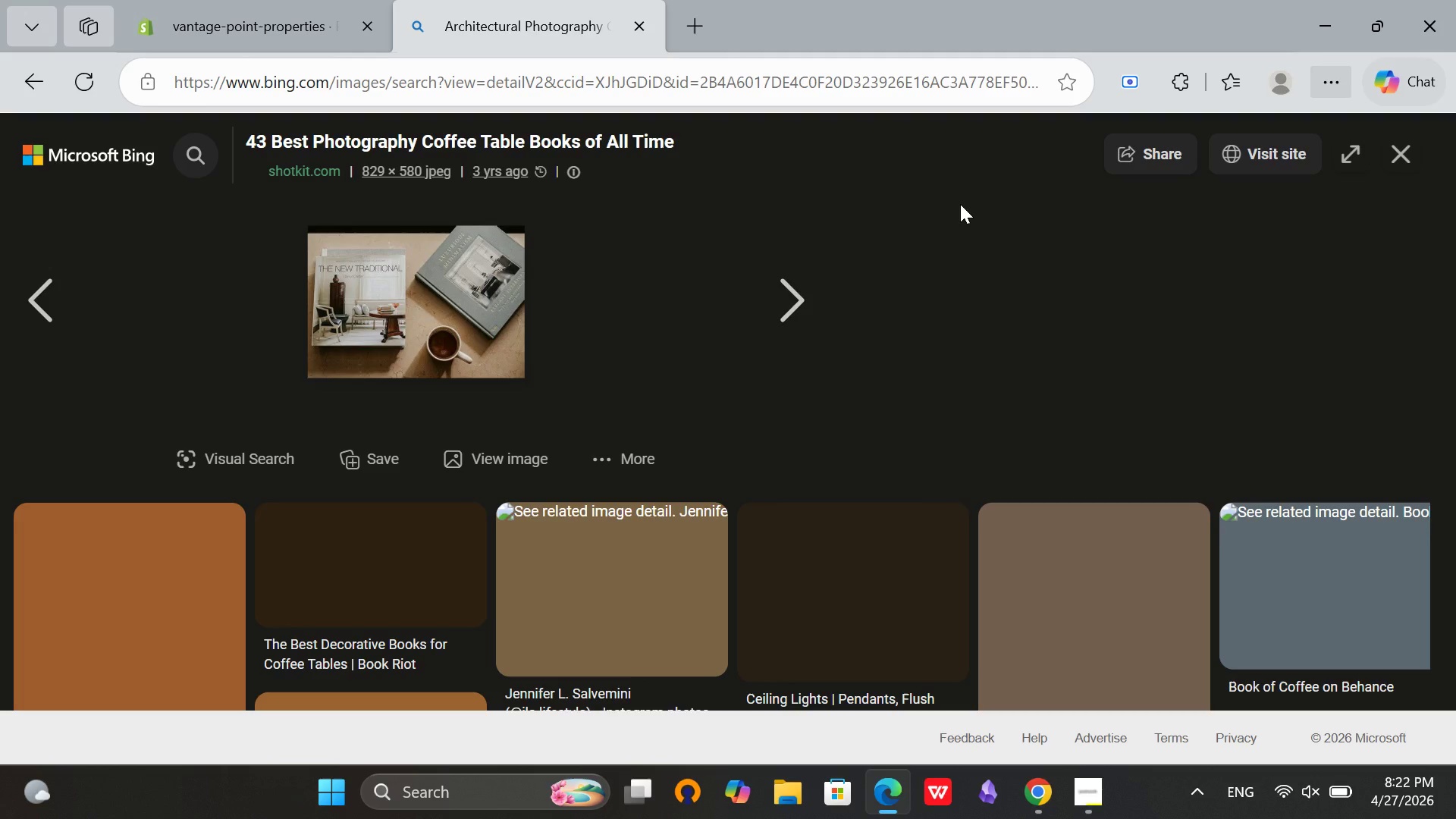 
wait(13.53)
 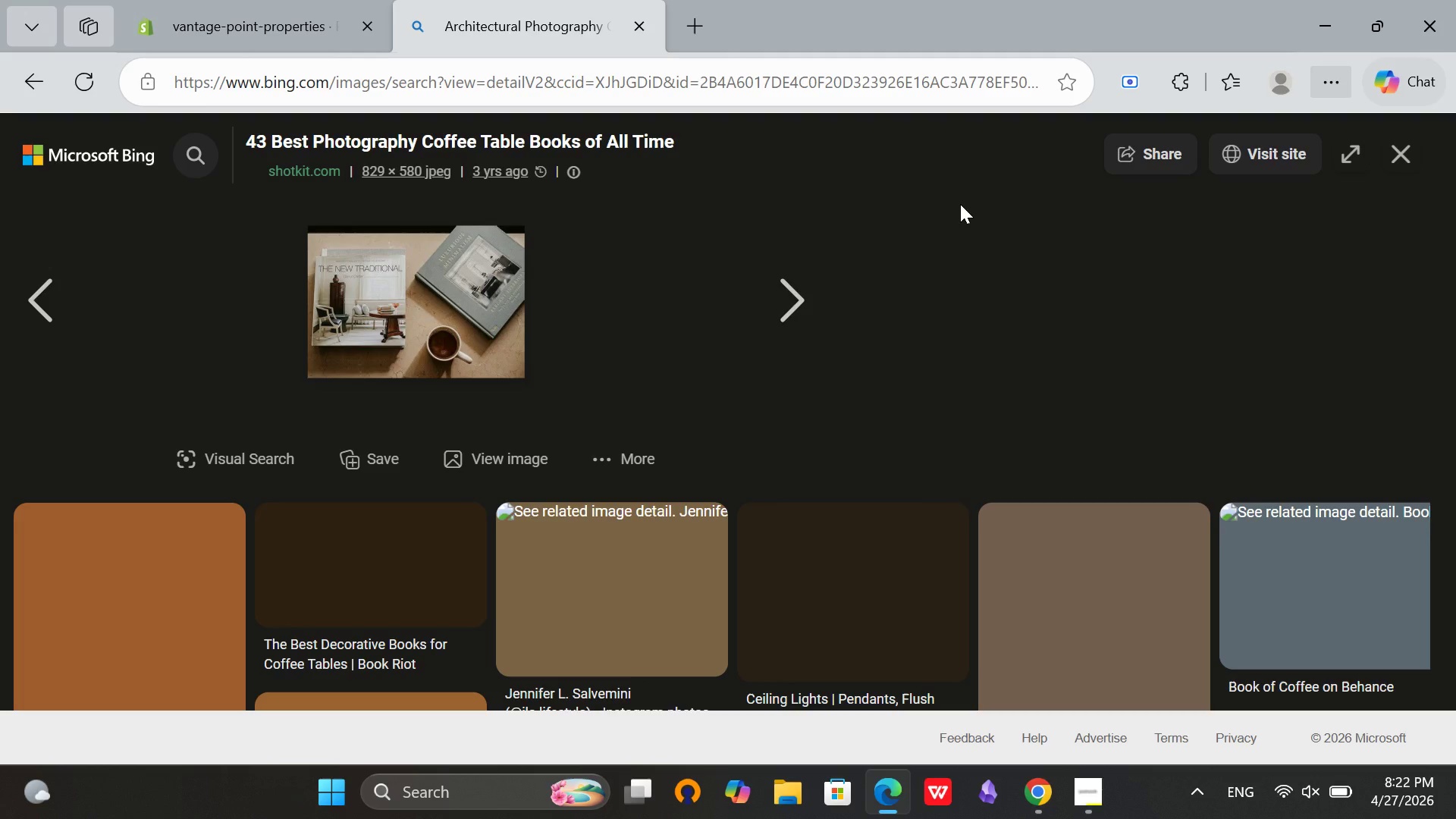 
scroll: coordinate [1097, 301], scroll_direction: up, amount: 1.0
 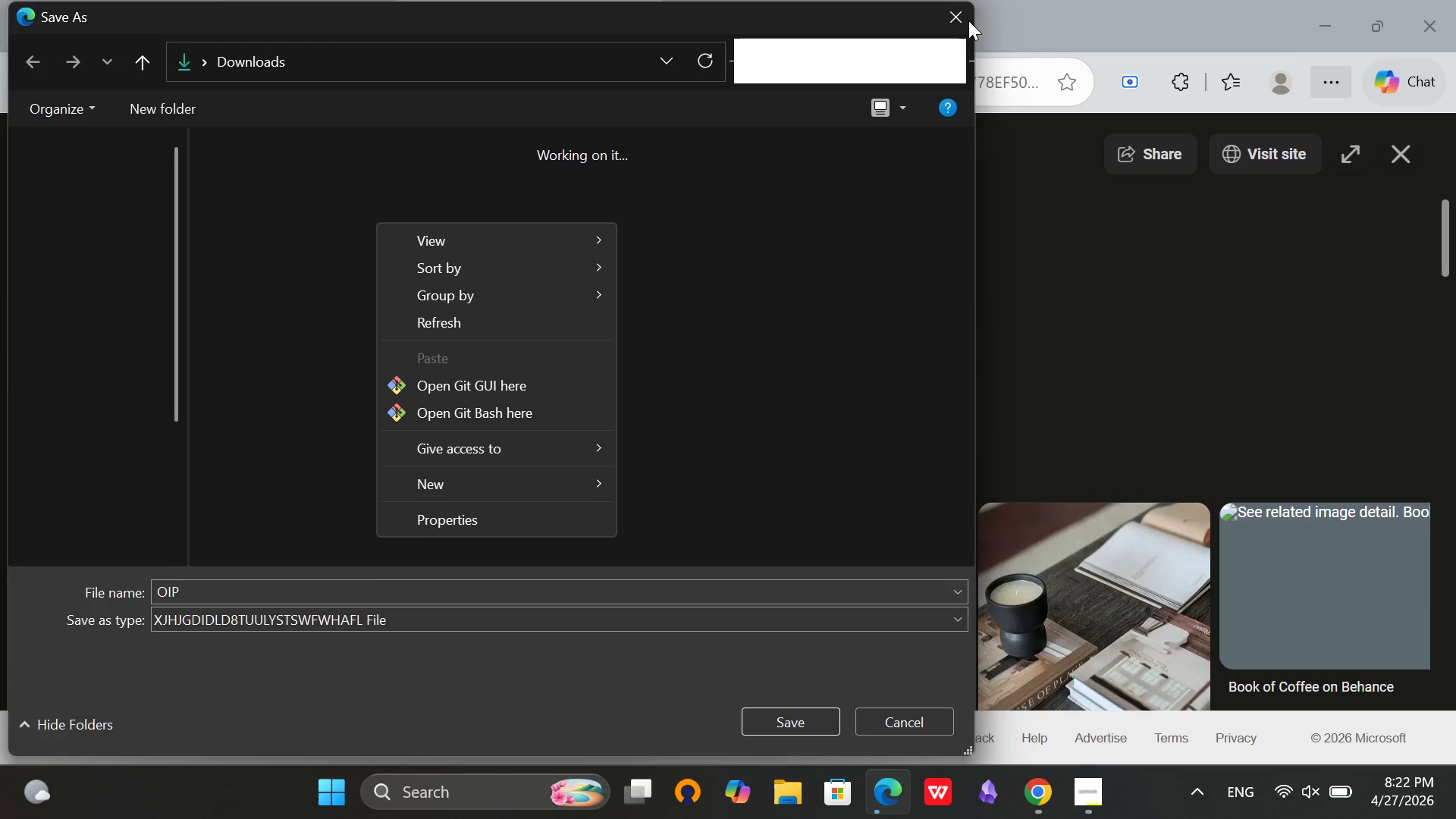 
left_click([953, 21])
 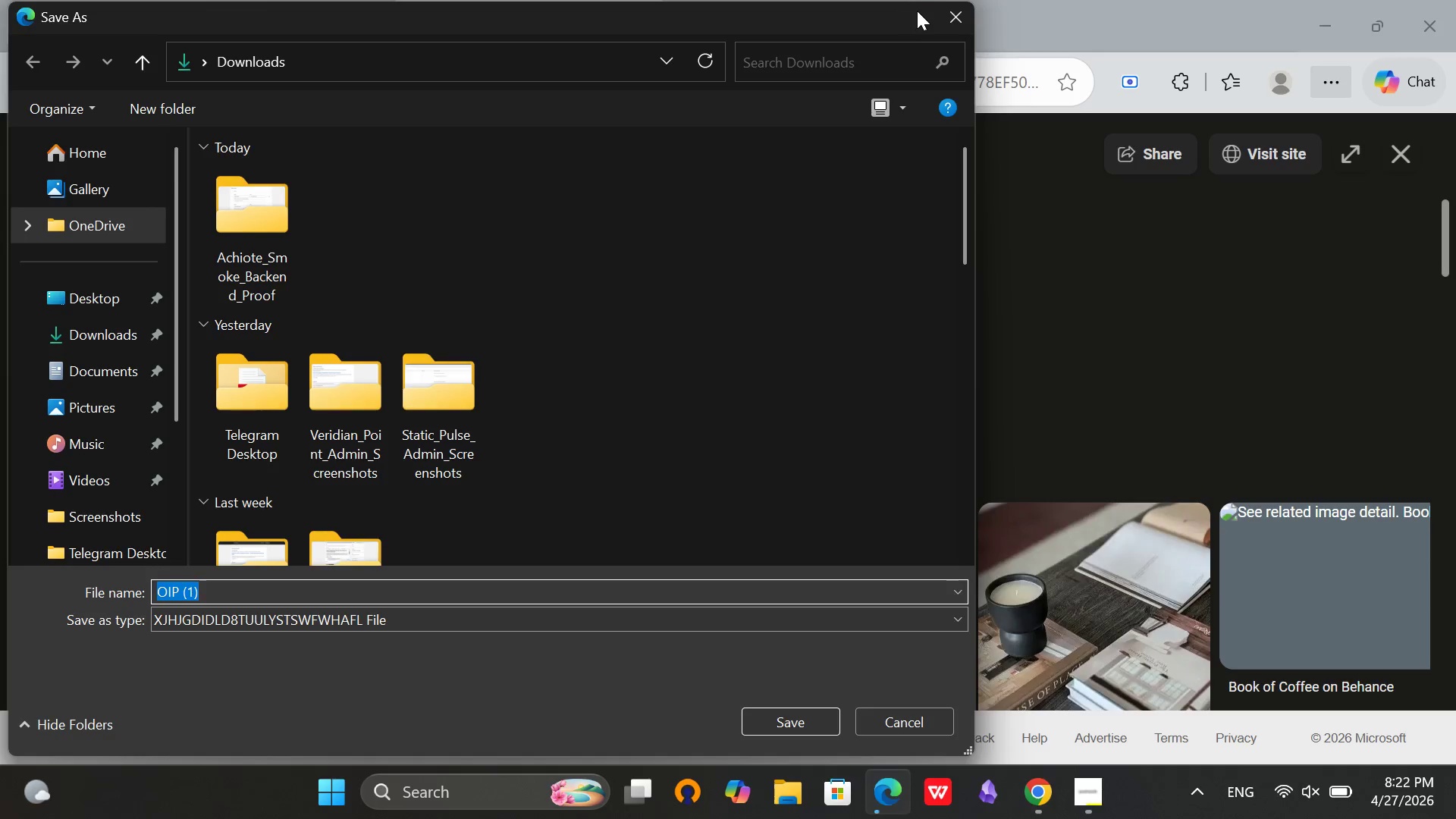 
left_click([949, 15])
 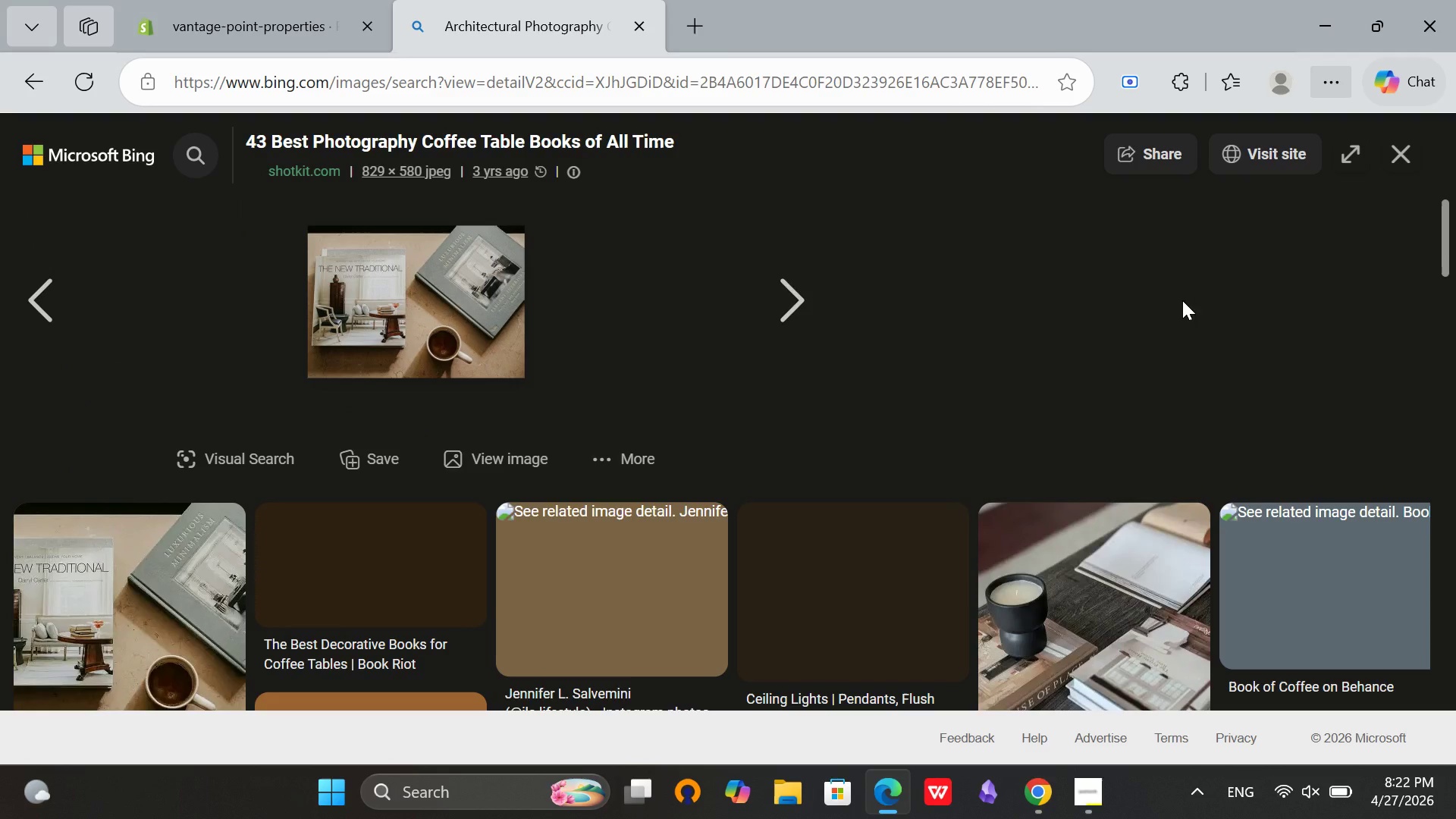 
wait(9.42)
 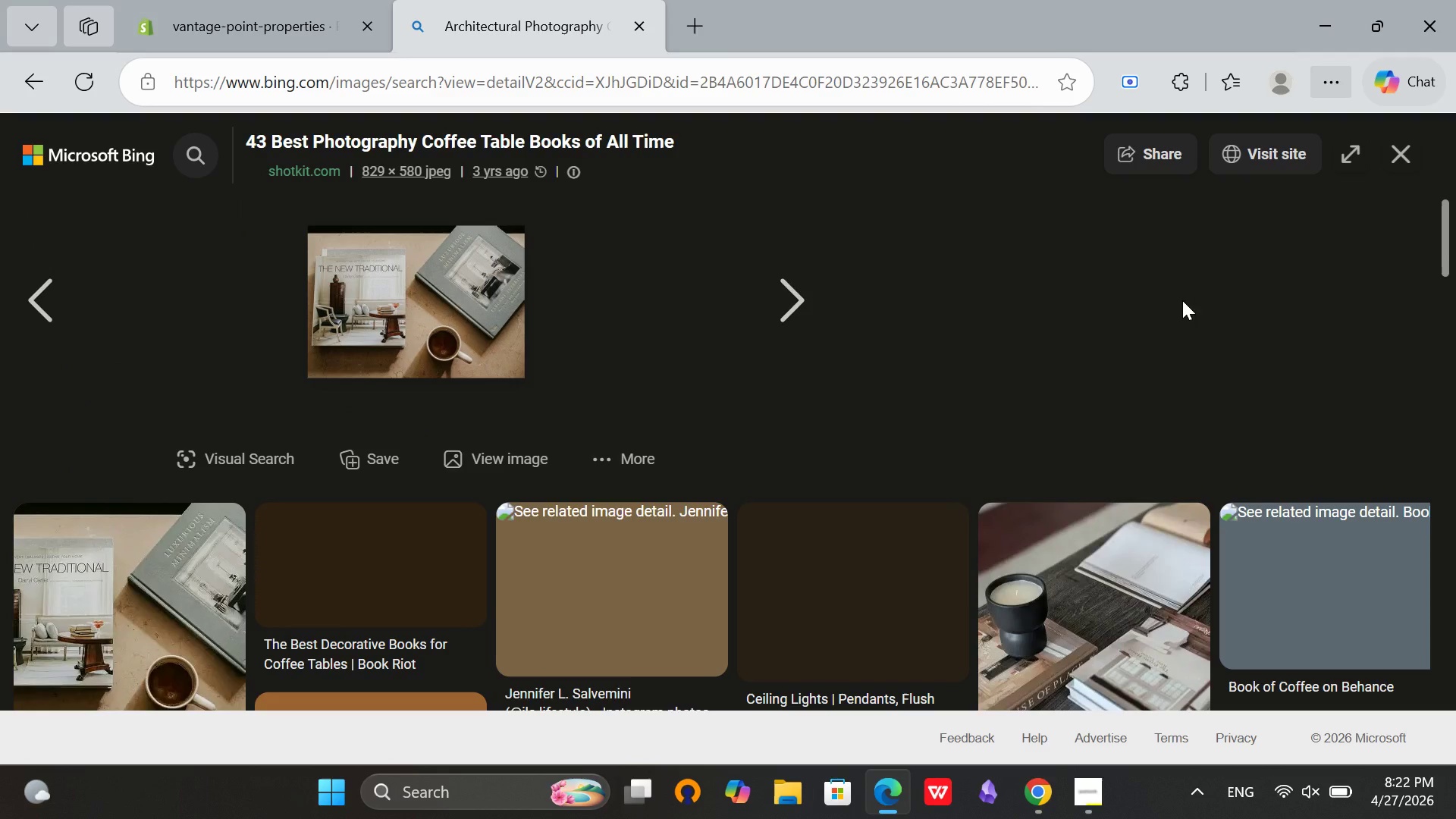 
left_click([944, 12])
 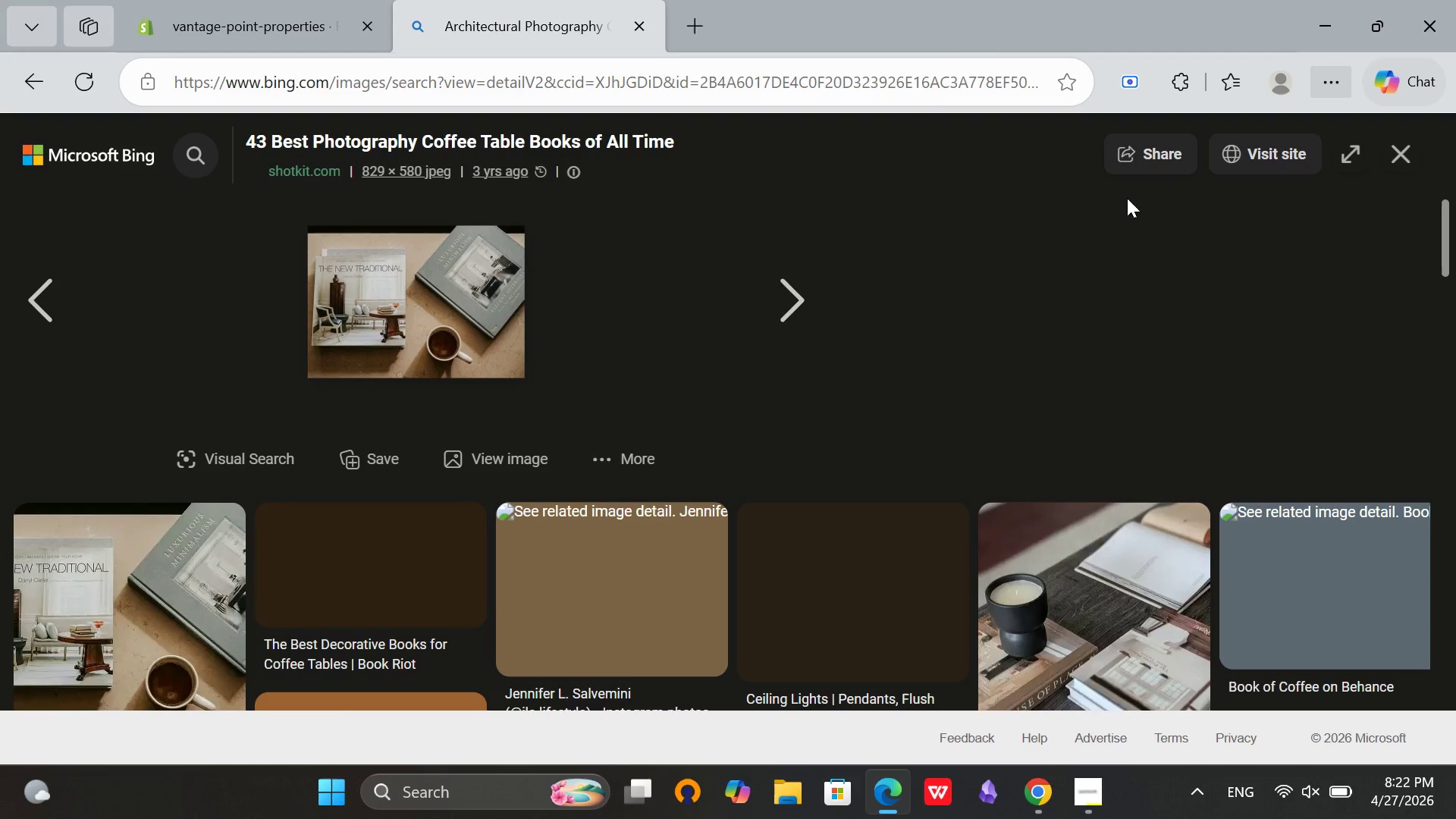 
wait(5.58)
 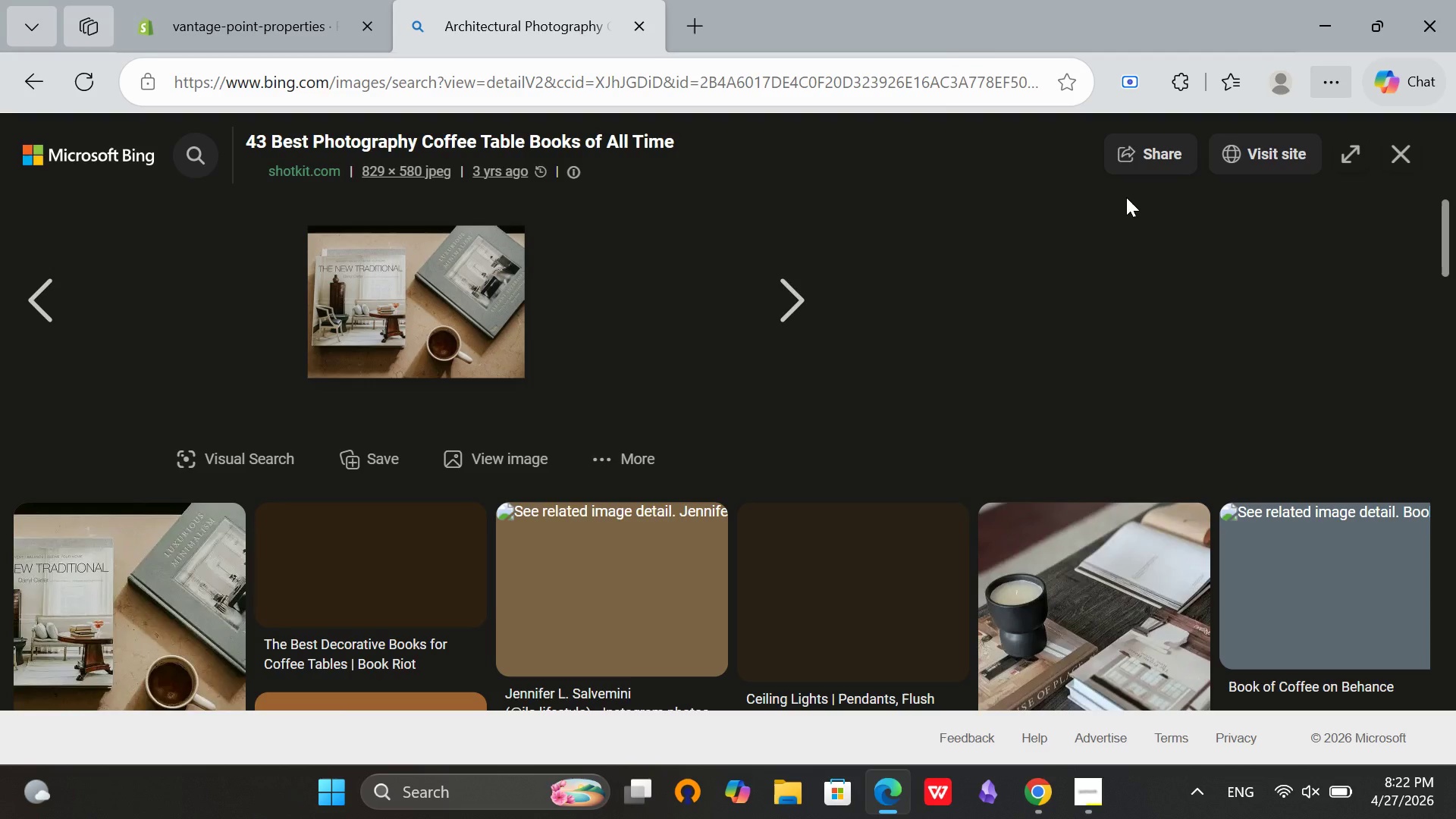 
right_click([465, 245])
 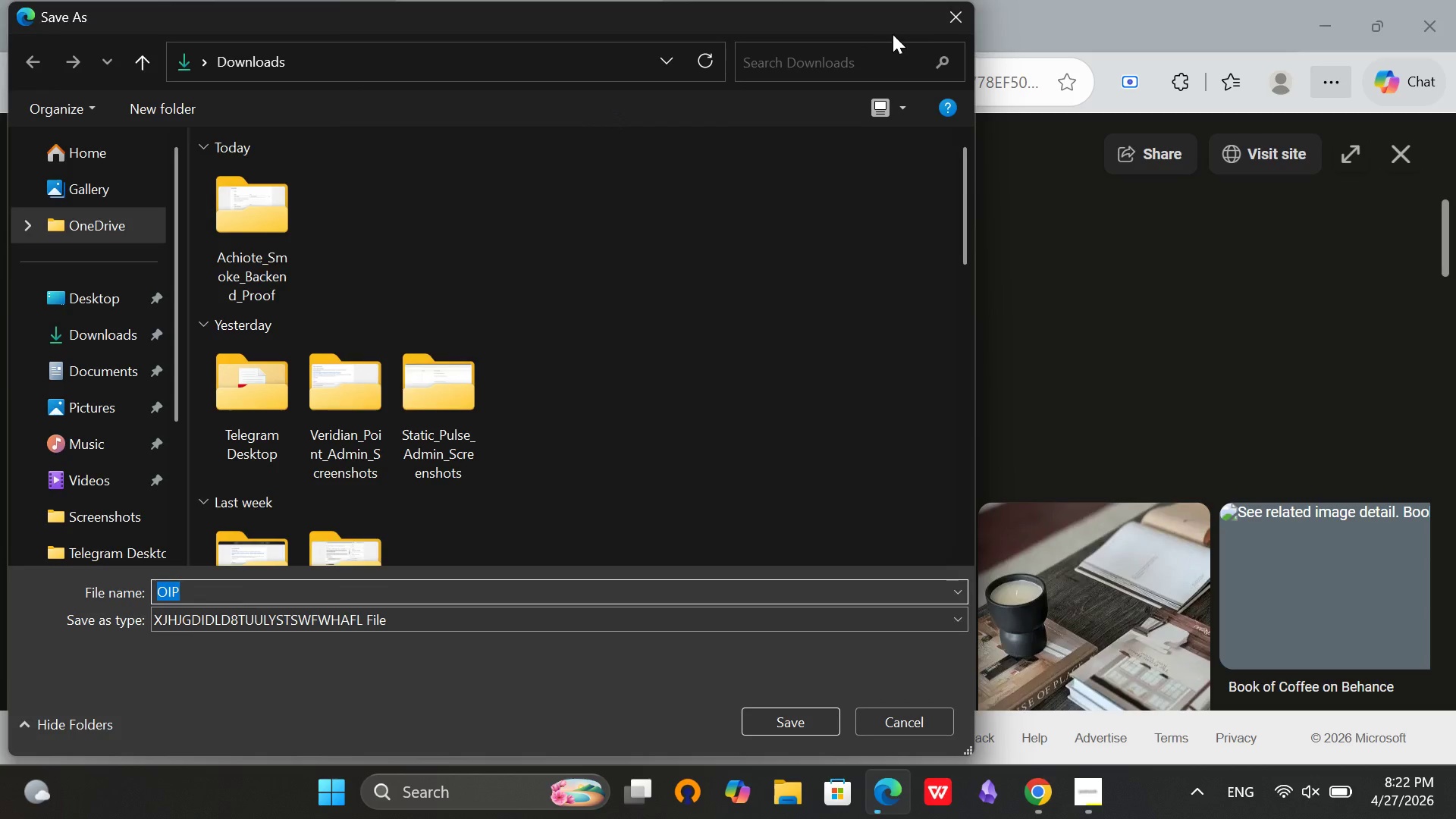 
left_click([944, 20])
 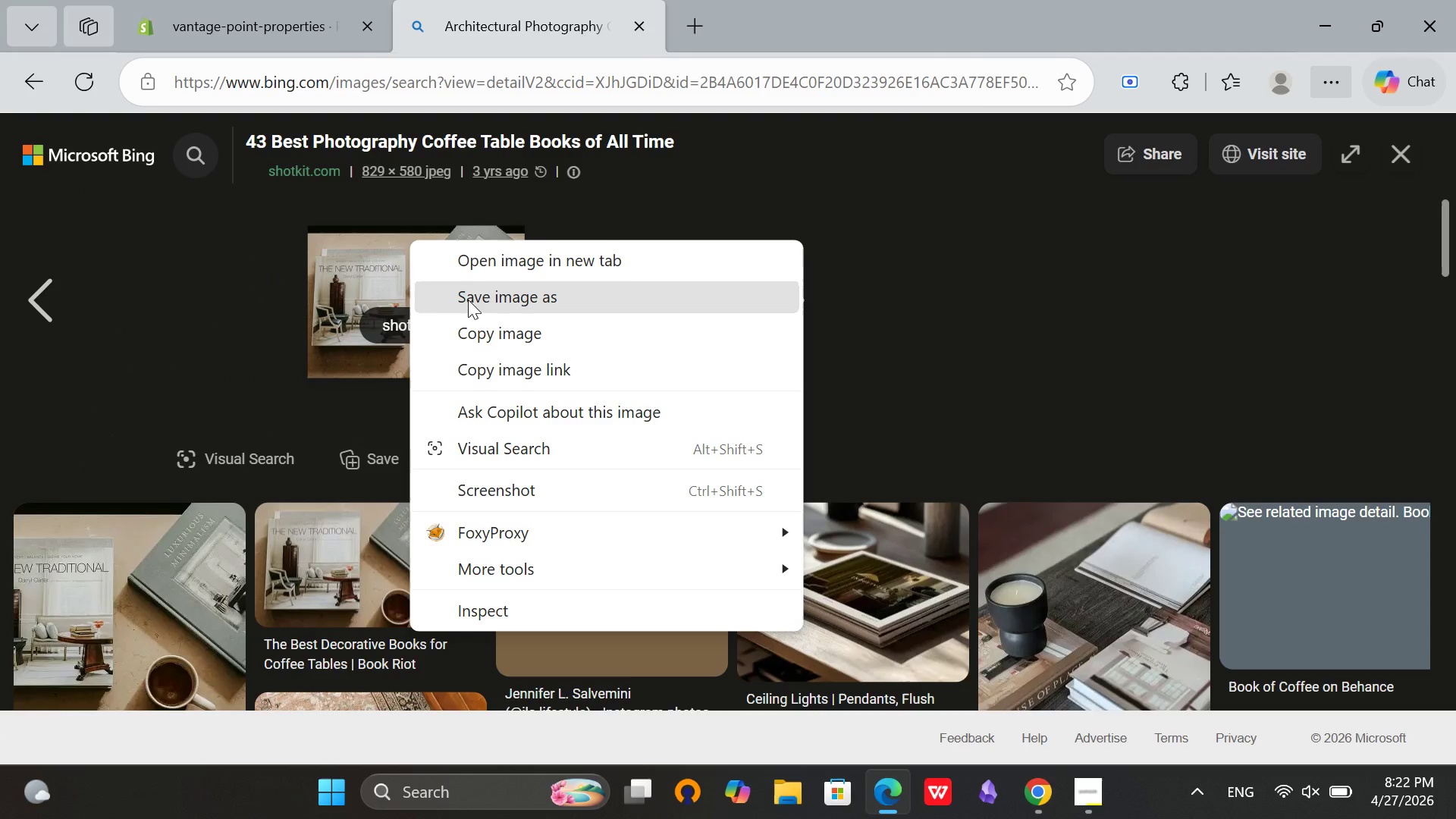 
wait(9.42)
 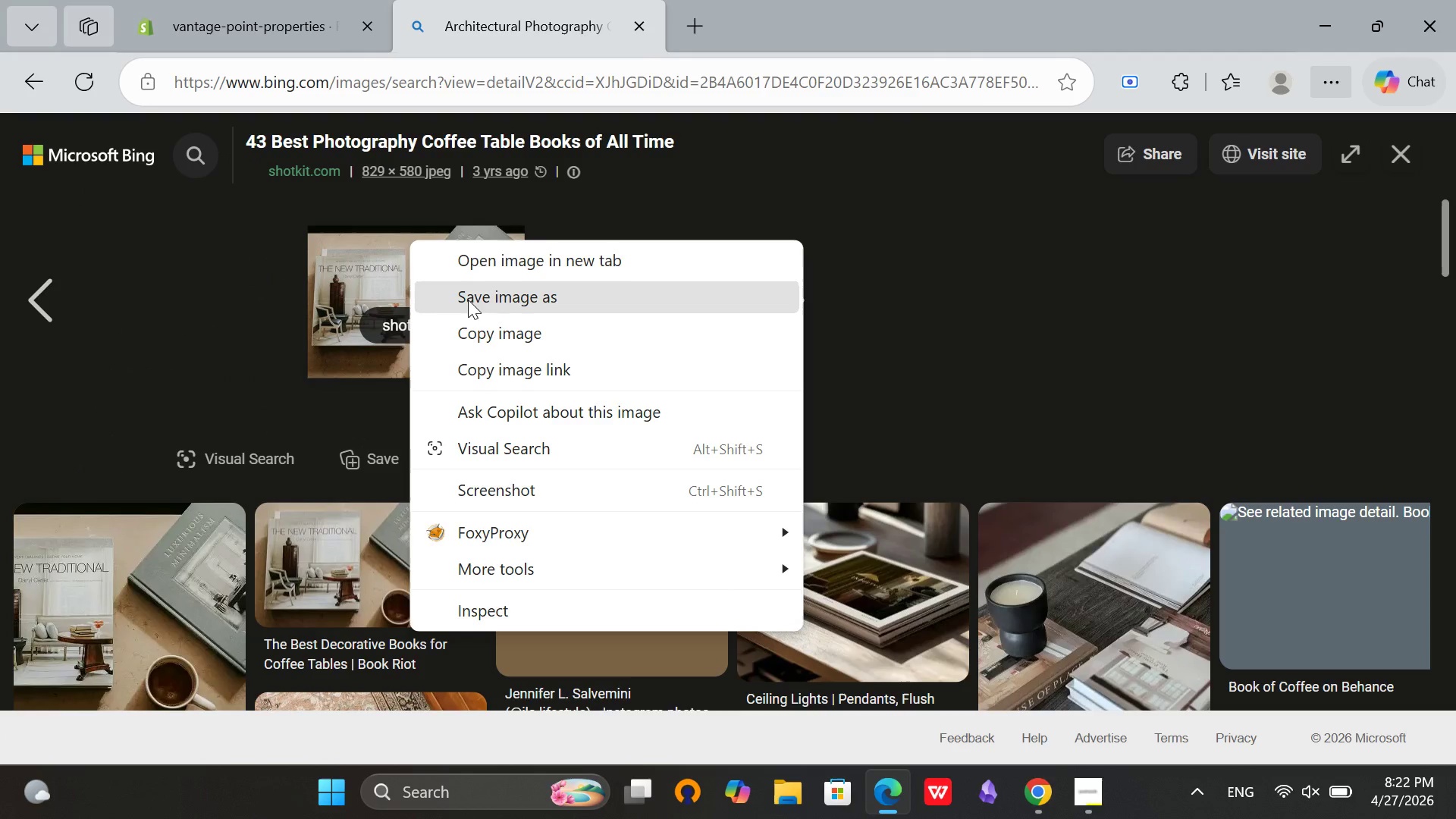 
right_click([366, 226])
 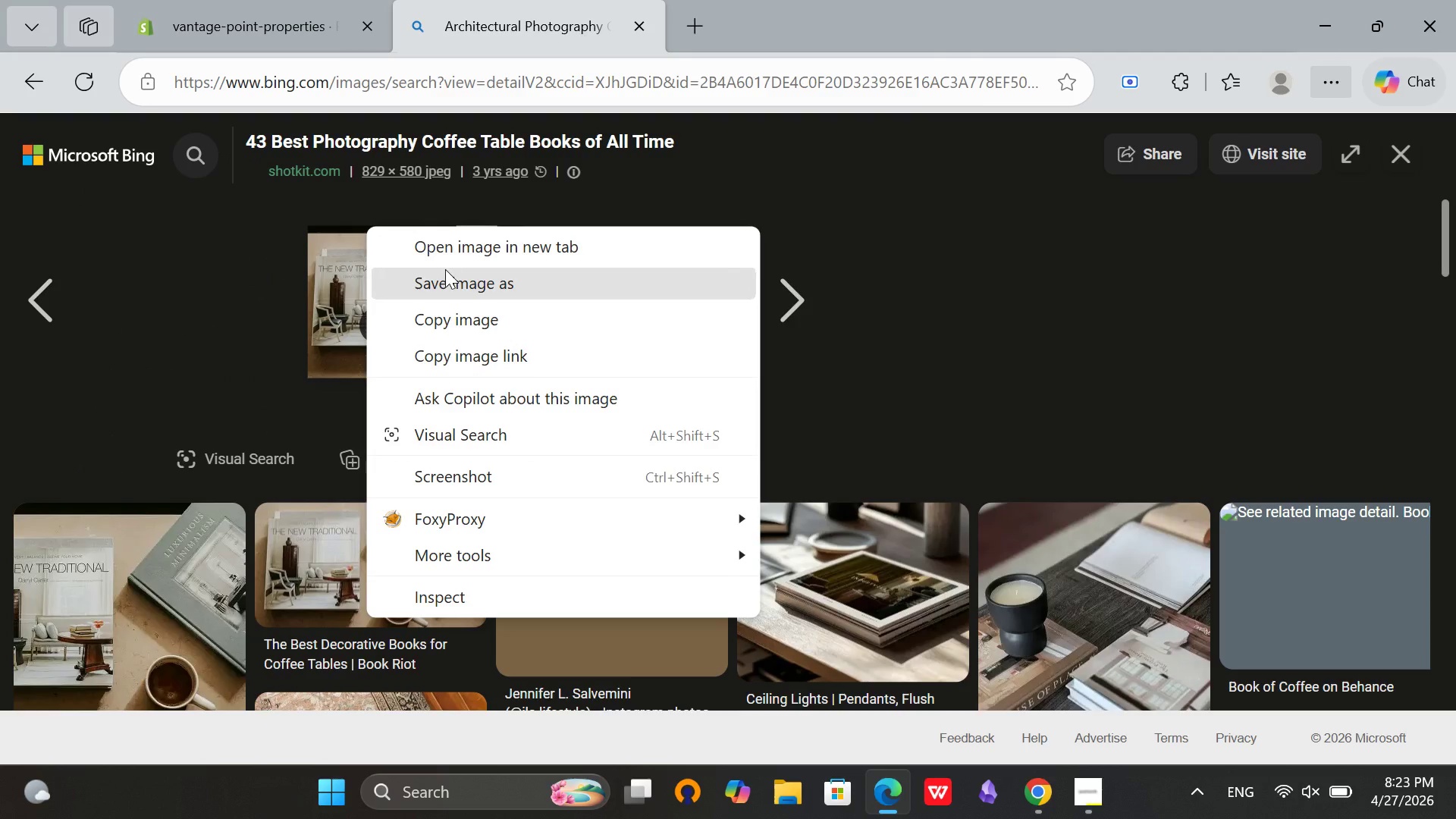 
left_click([446, 270])
 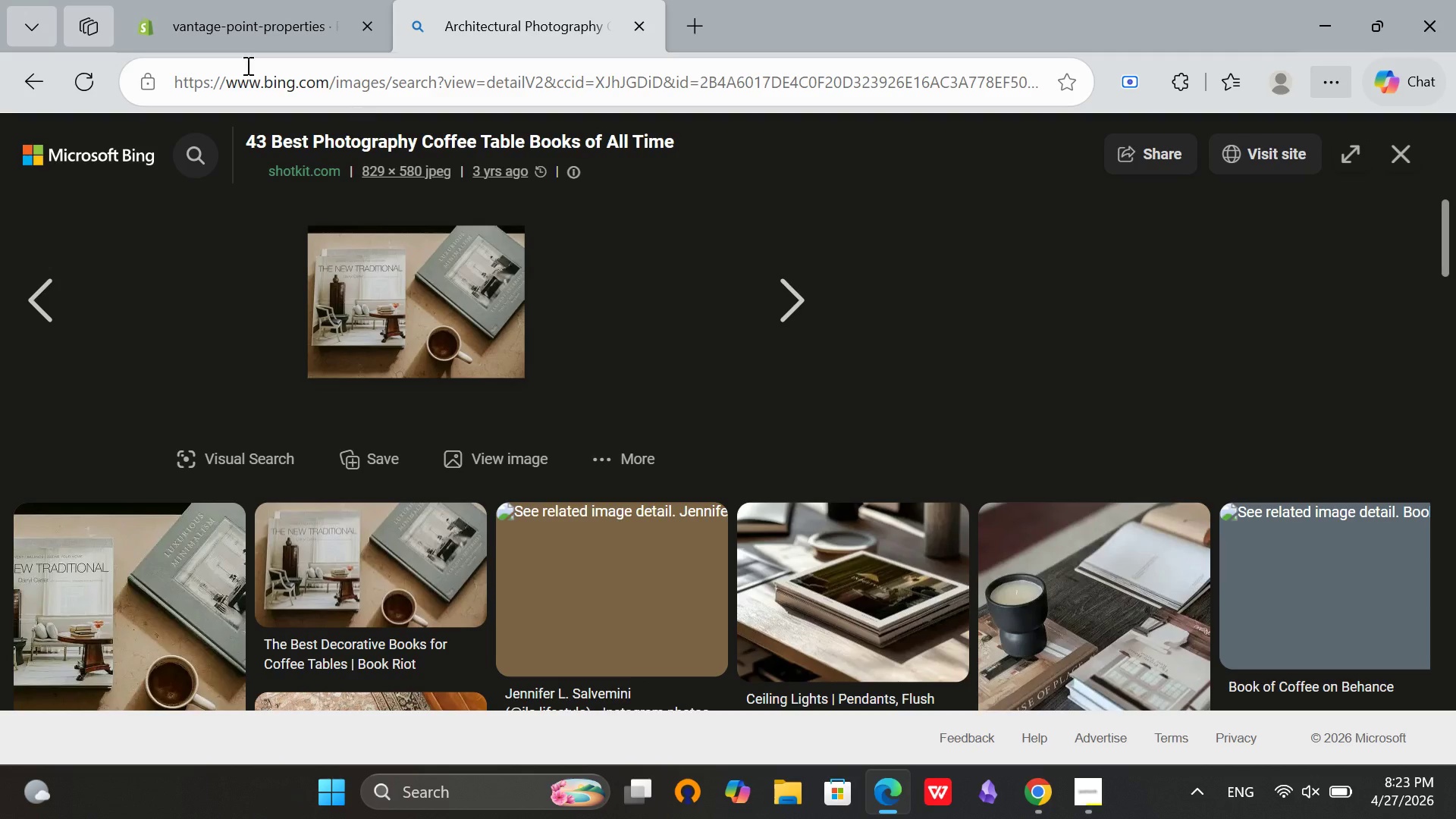 
left_click([250, 22])
 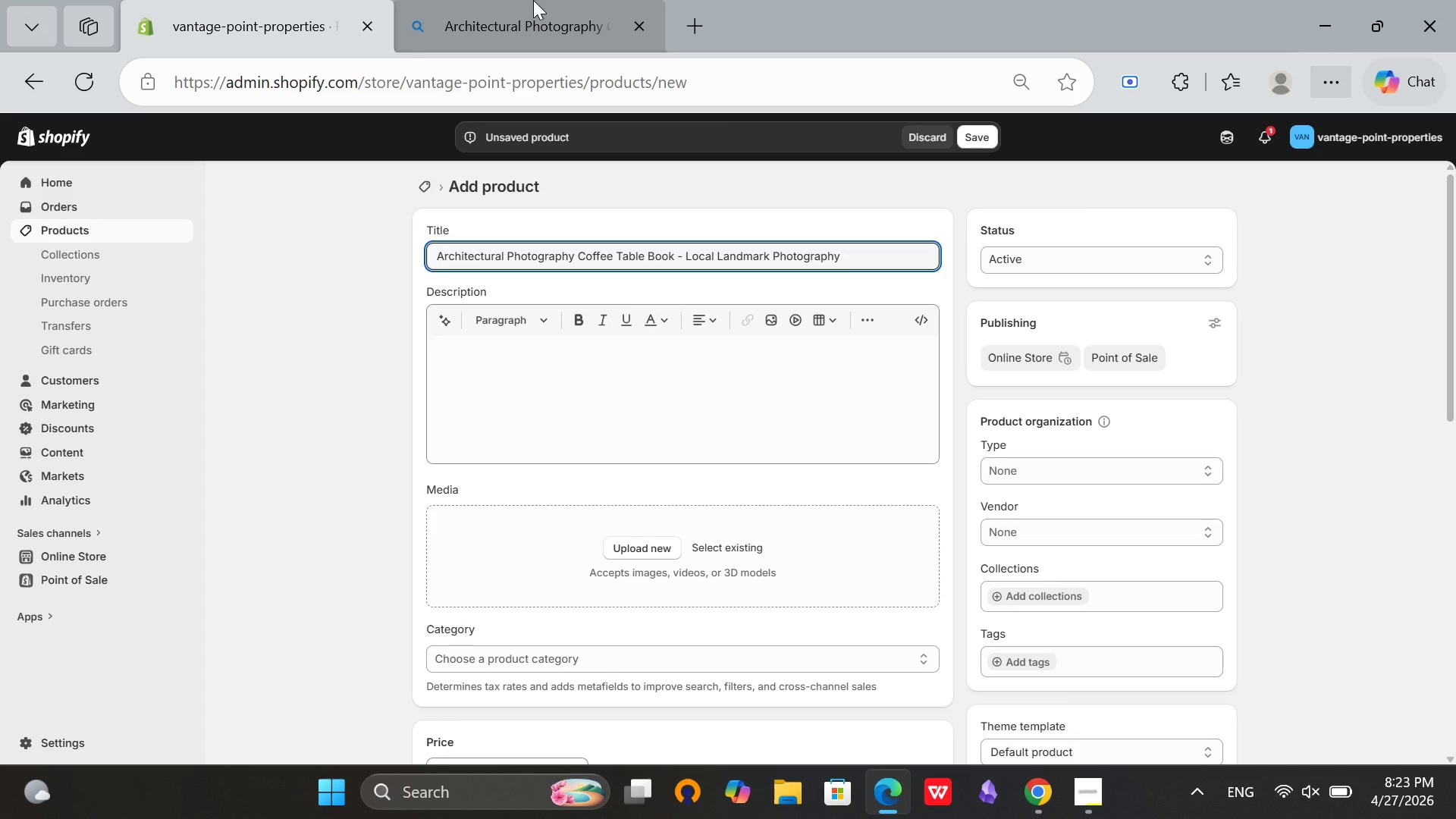 
left_click([533, 0])
 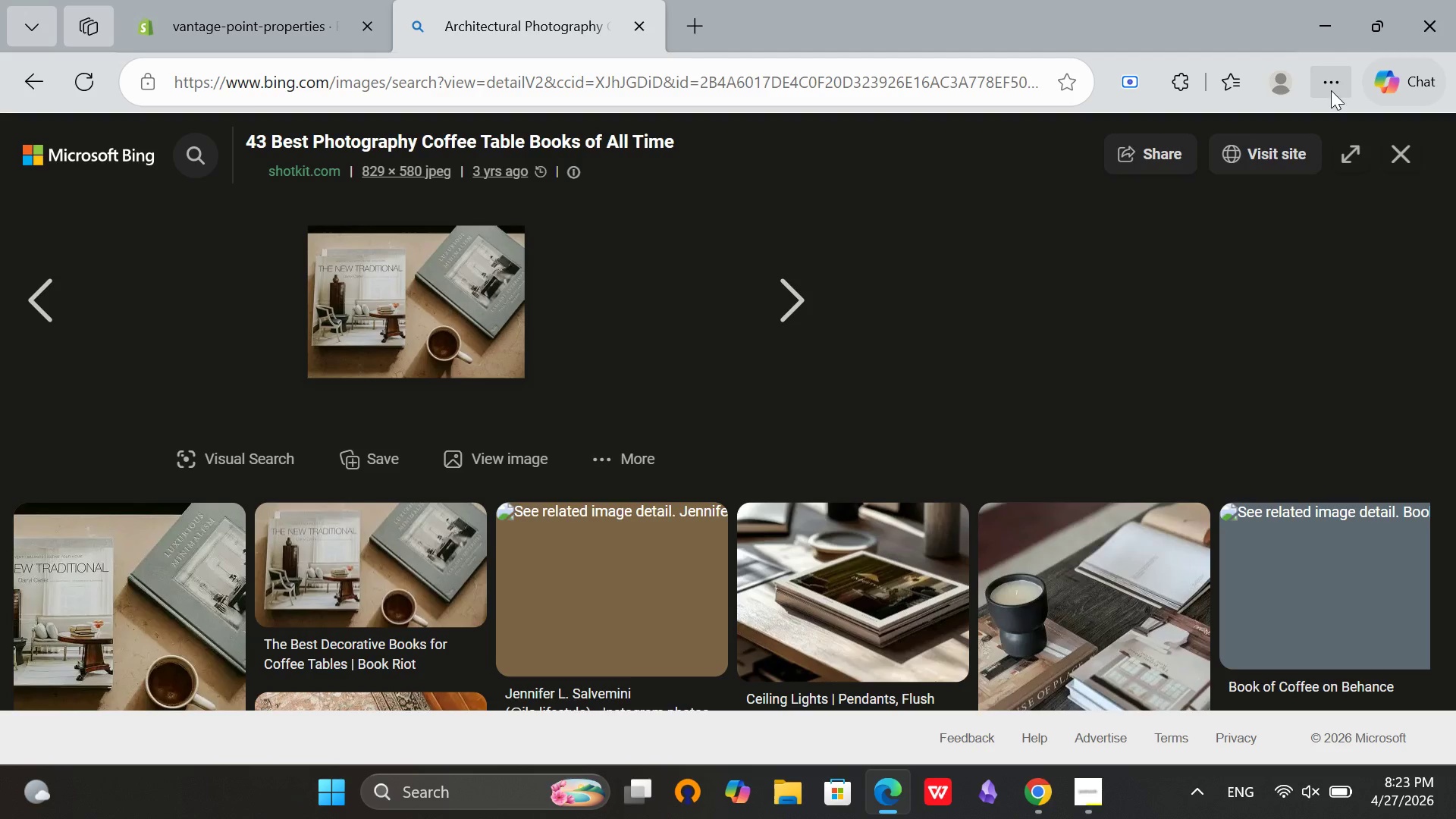 
left_click([1166, 0])
 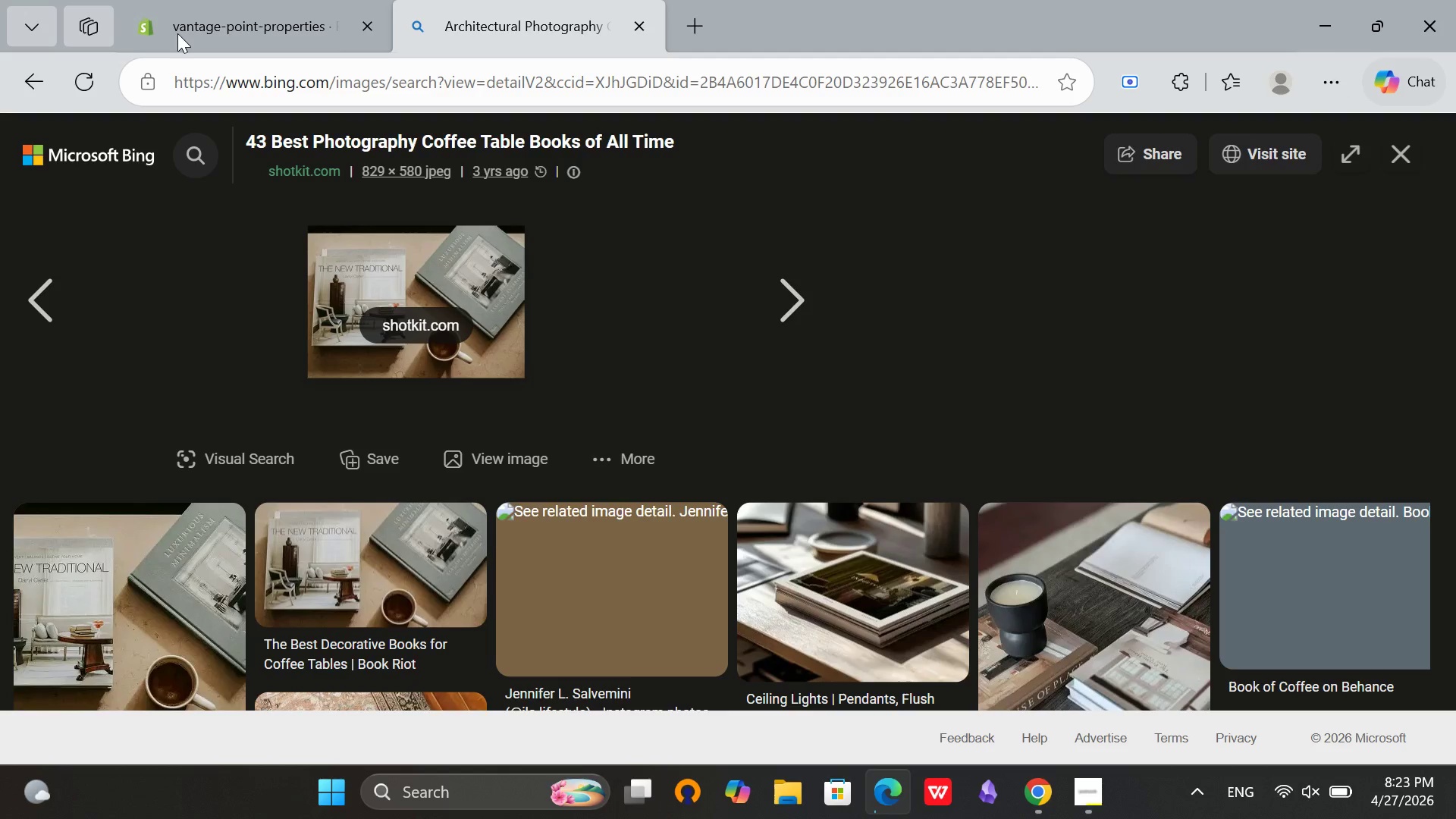 
left_click([185, 0])
 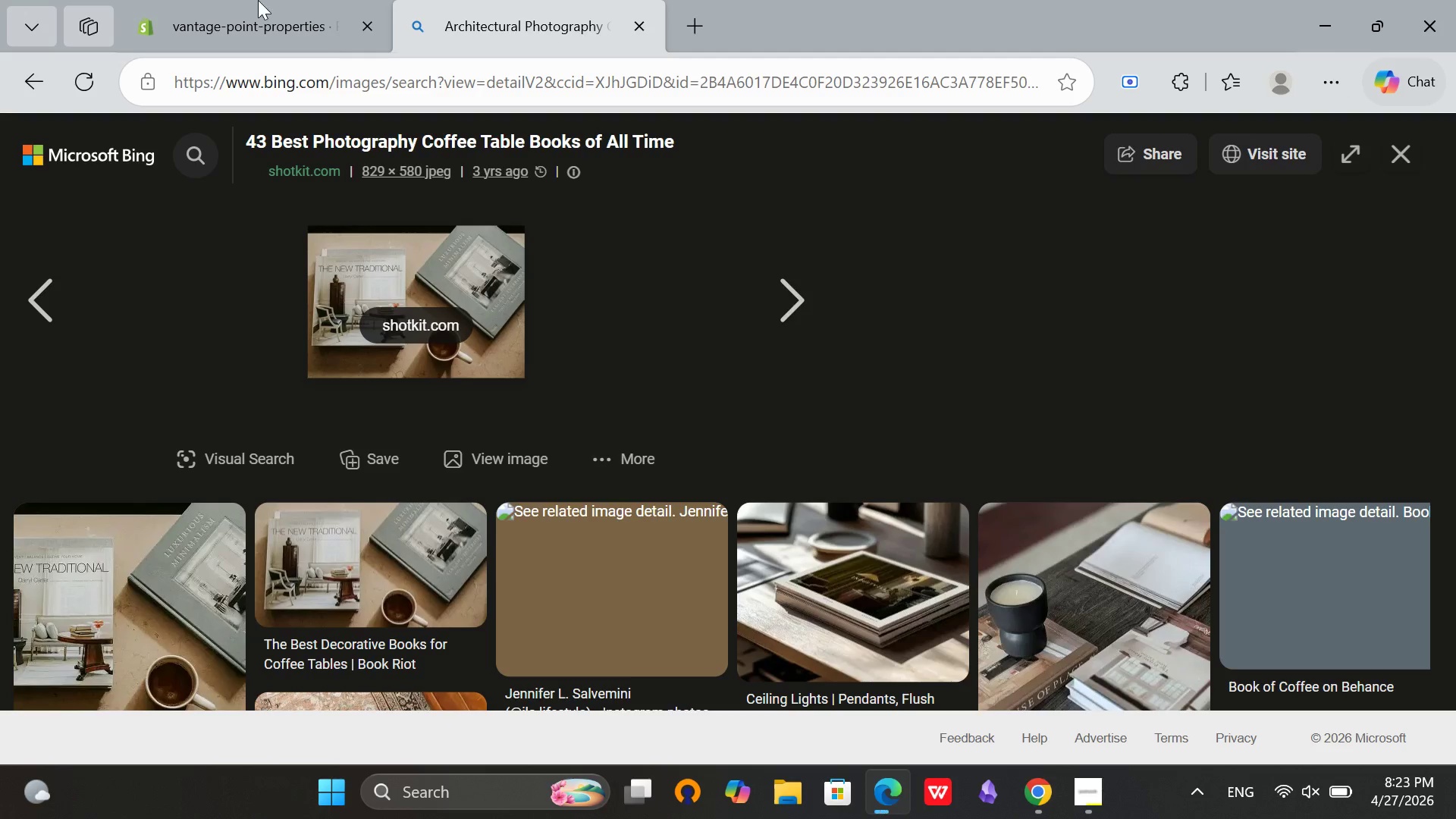 
left_click([258, 0])
 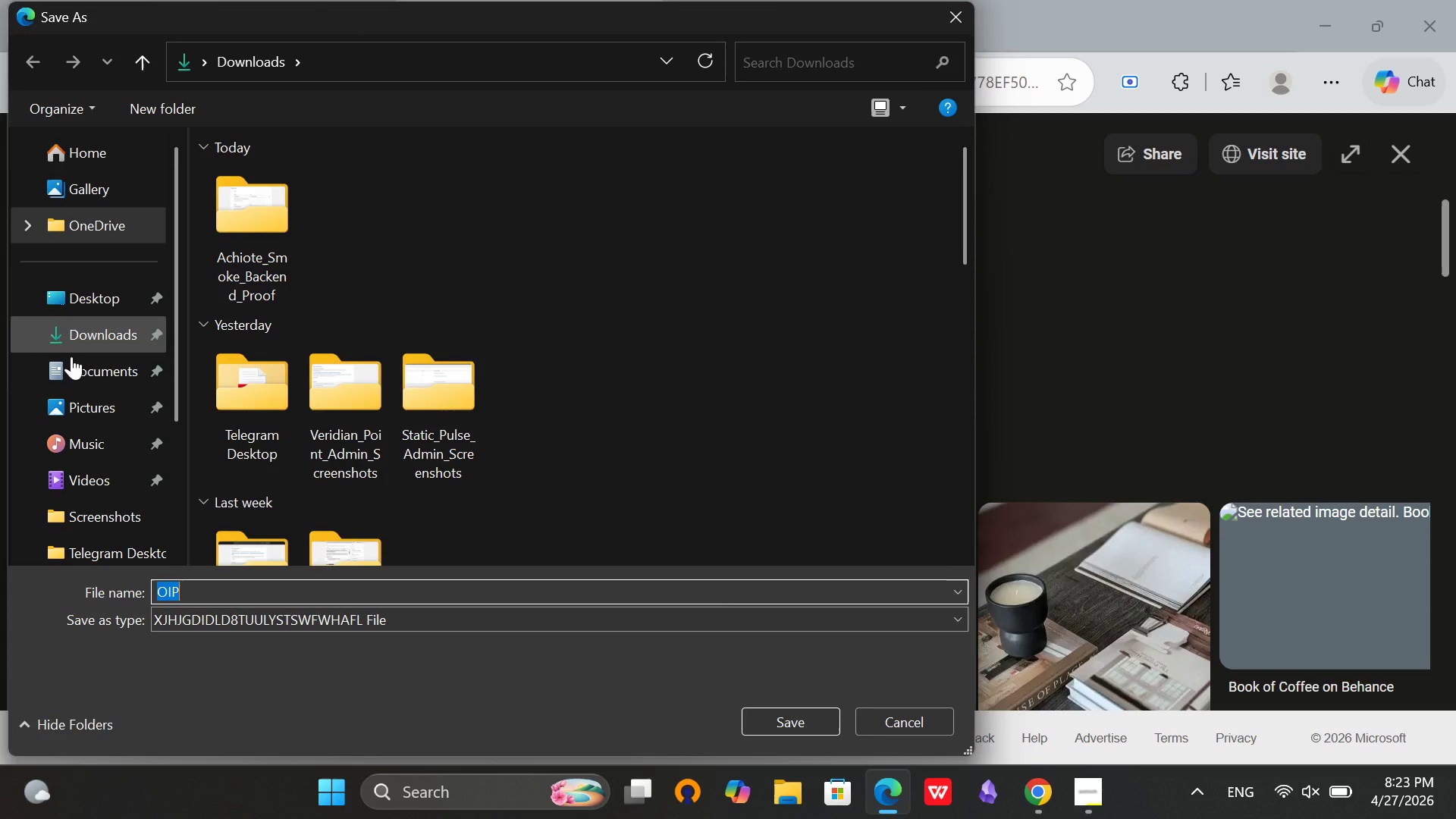 
left_click([70, 334])
 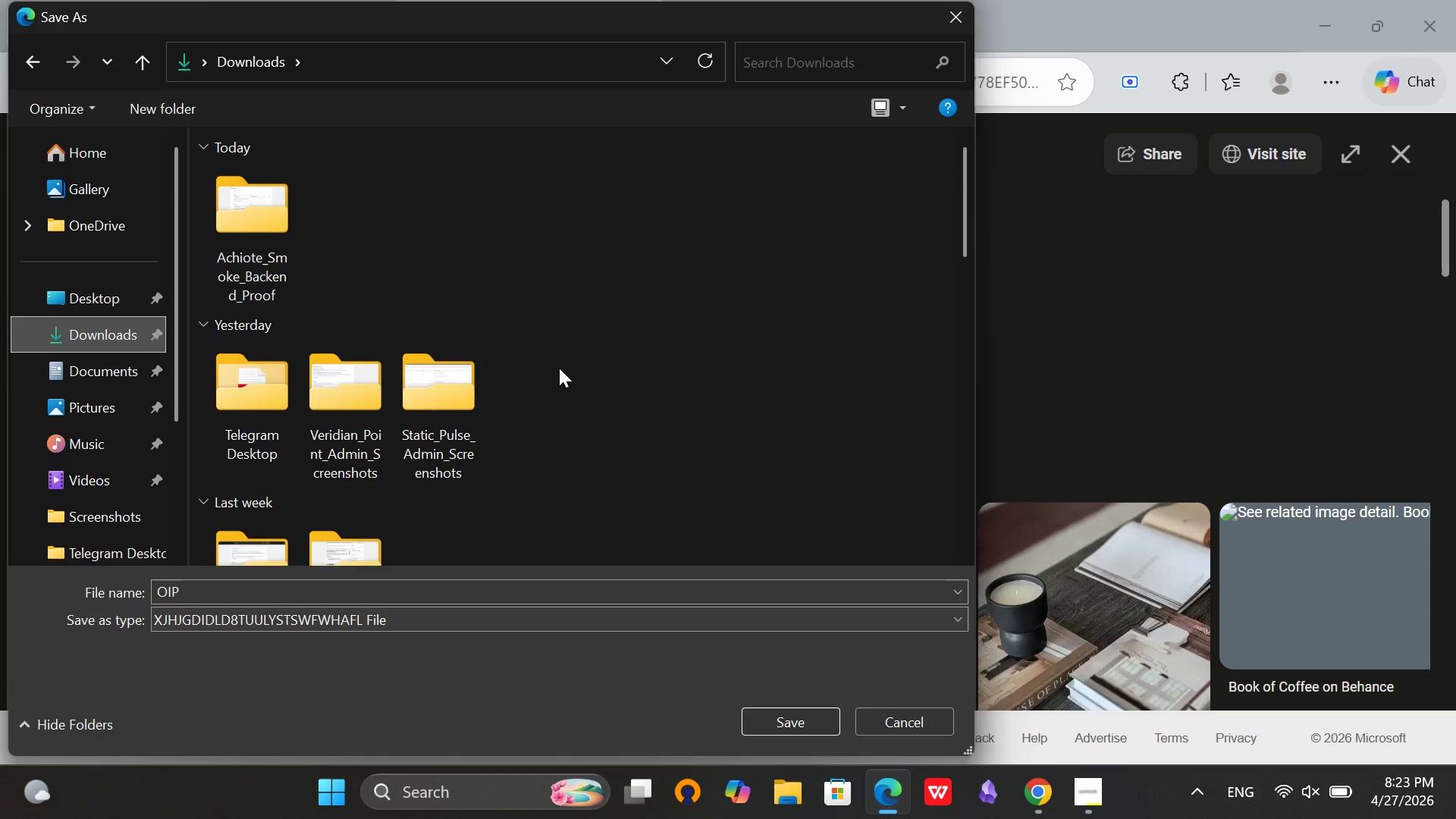 
left_click([954, 0])
 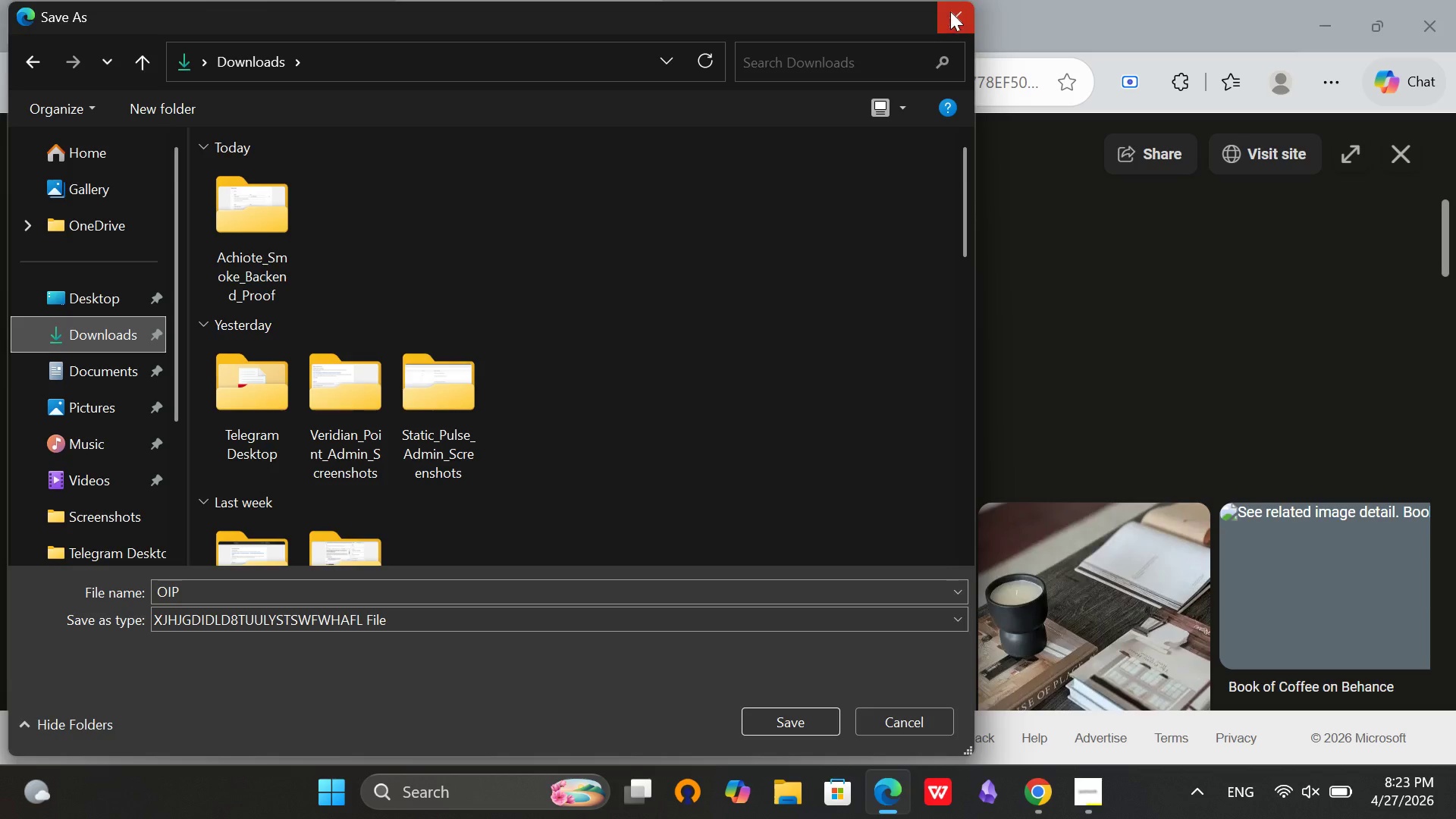 
left_click([950, 11])
 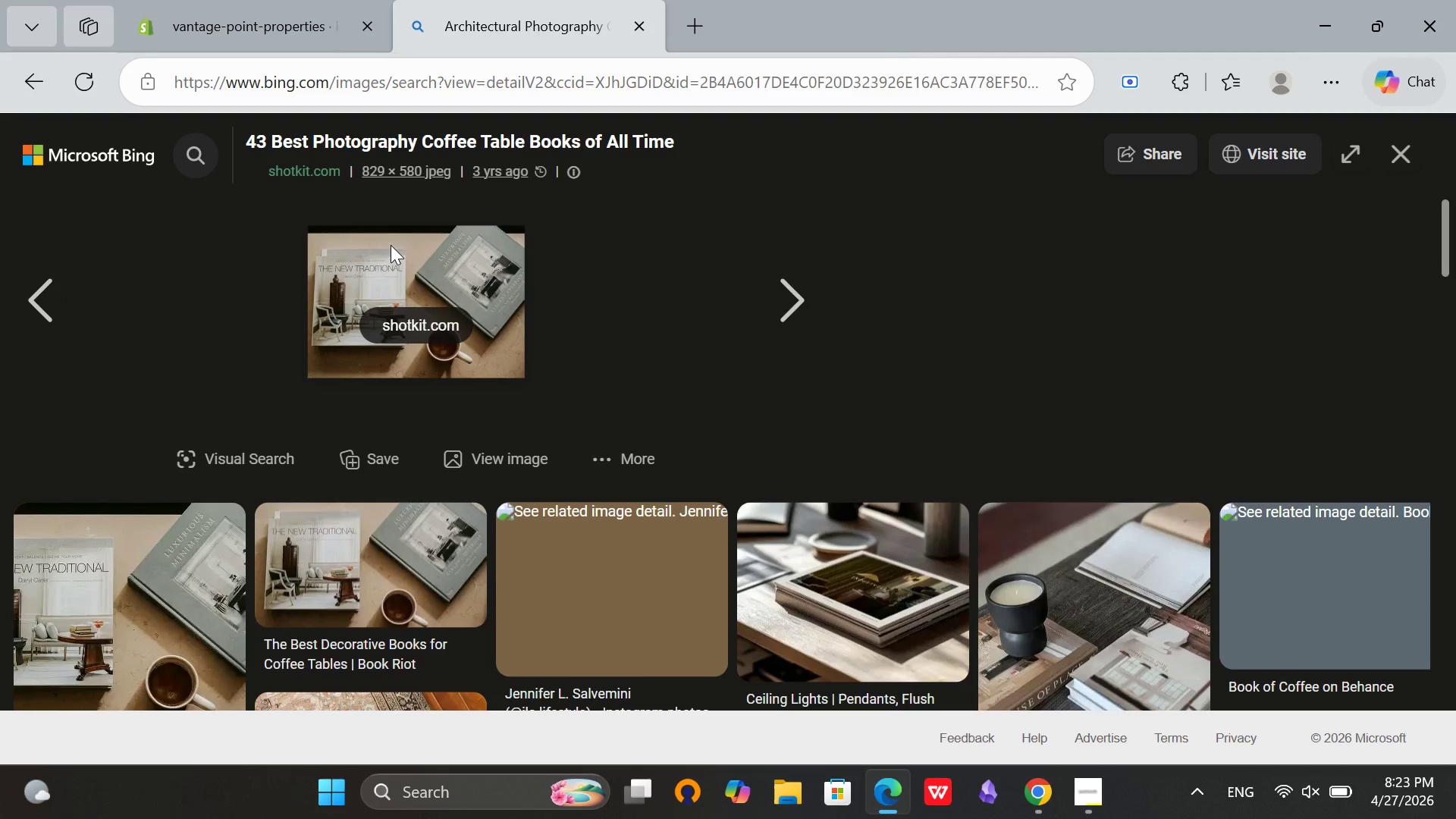 
right_click([388, 243])
 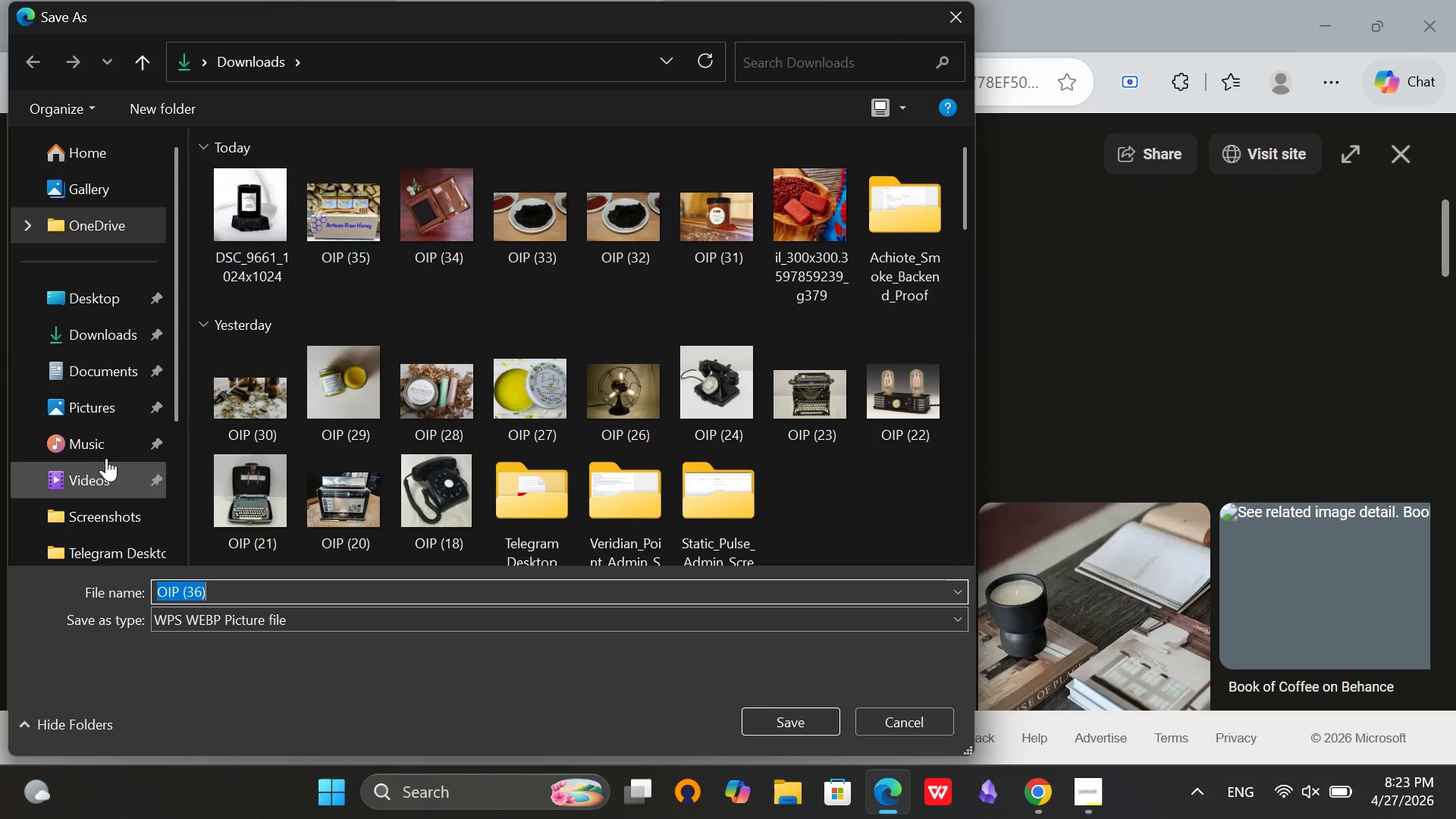 
left_click([102, 326])
 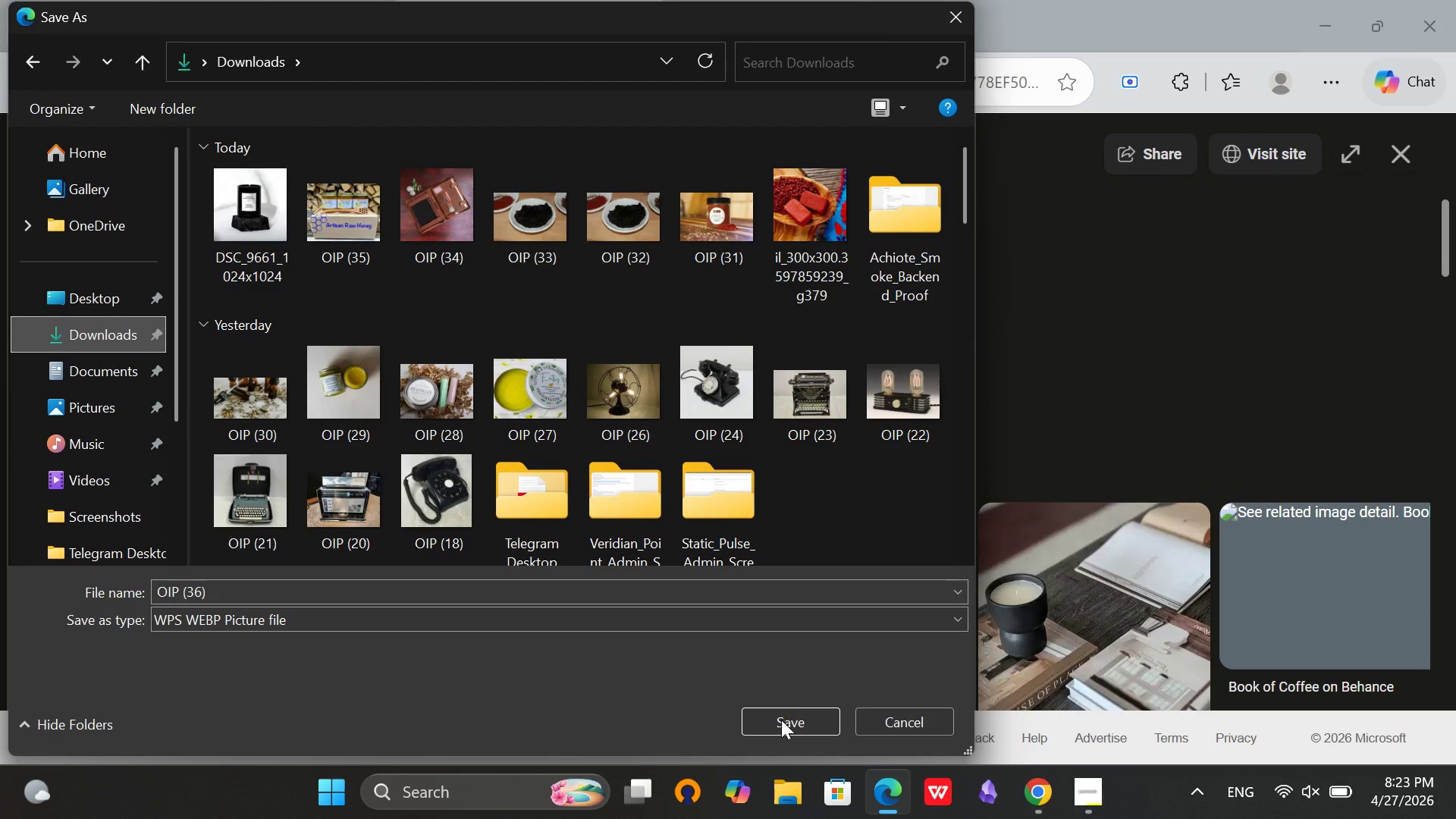 
left_click([781, 720])
 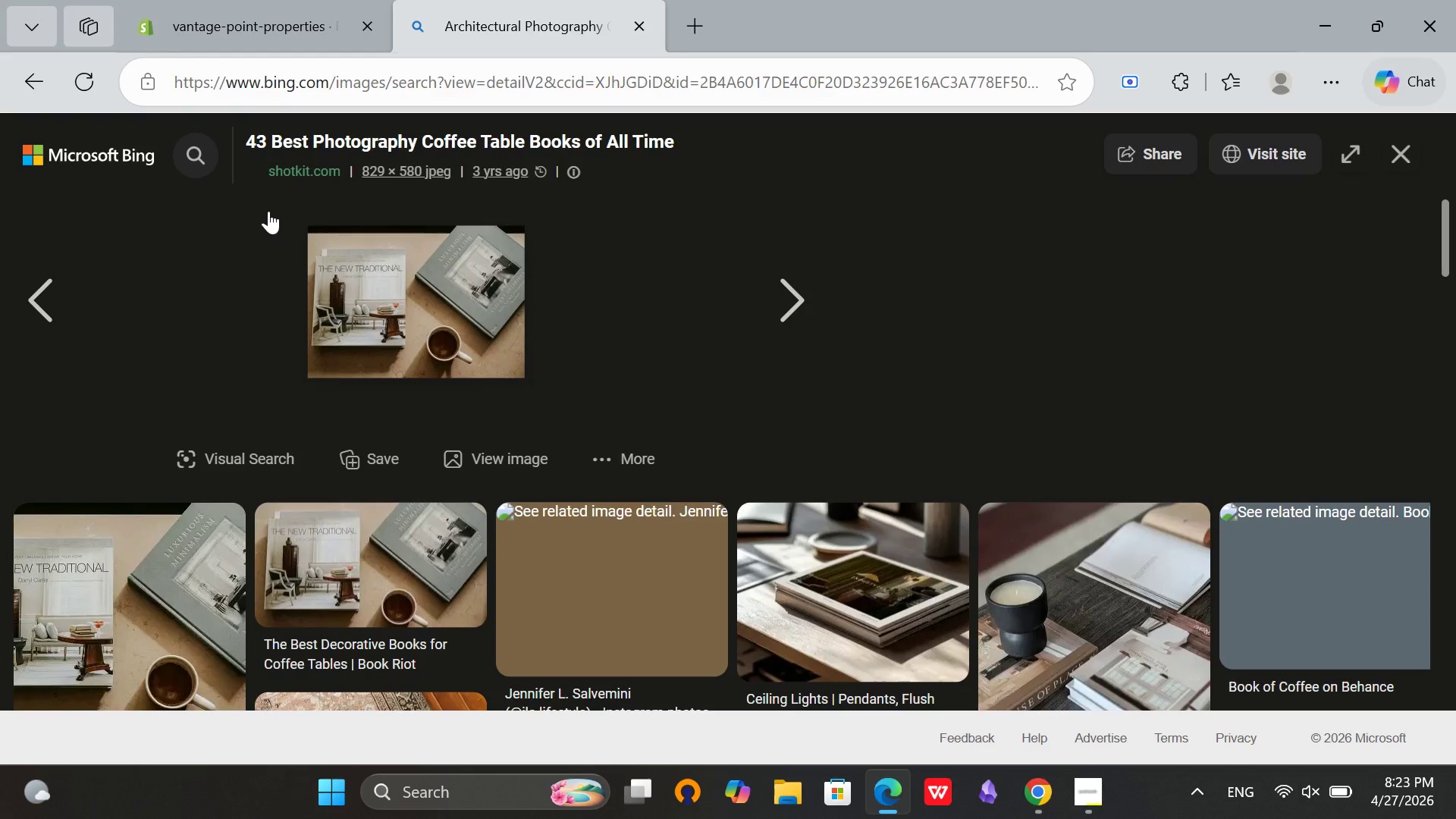 
wait(5.72)
 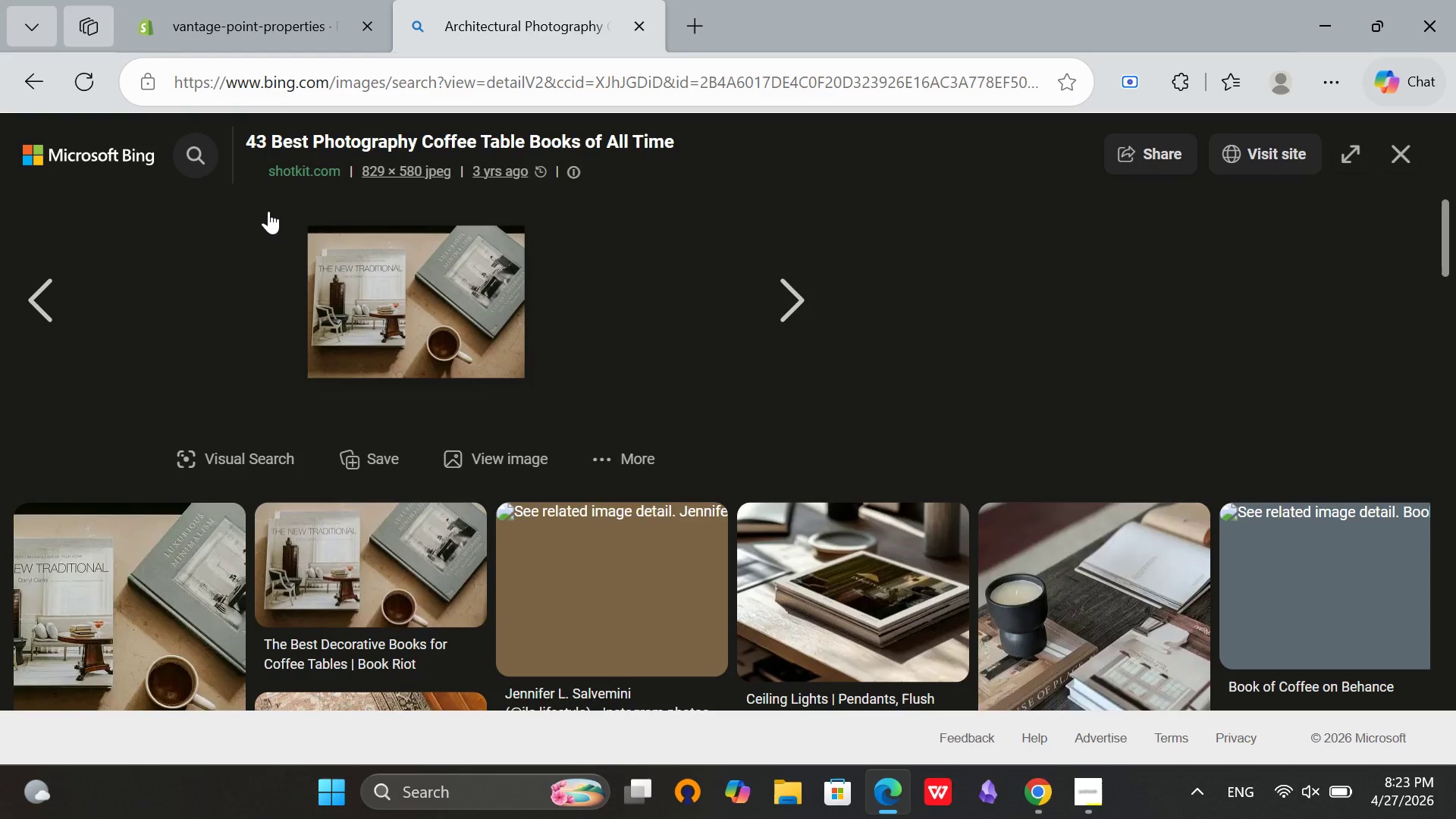 
scroll: coordinate [659, 303], scroll_direction: down, amount: 4.0
 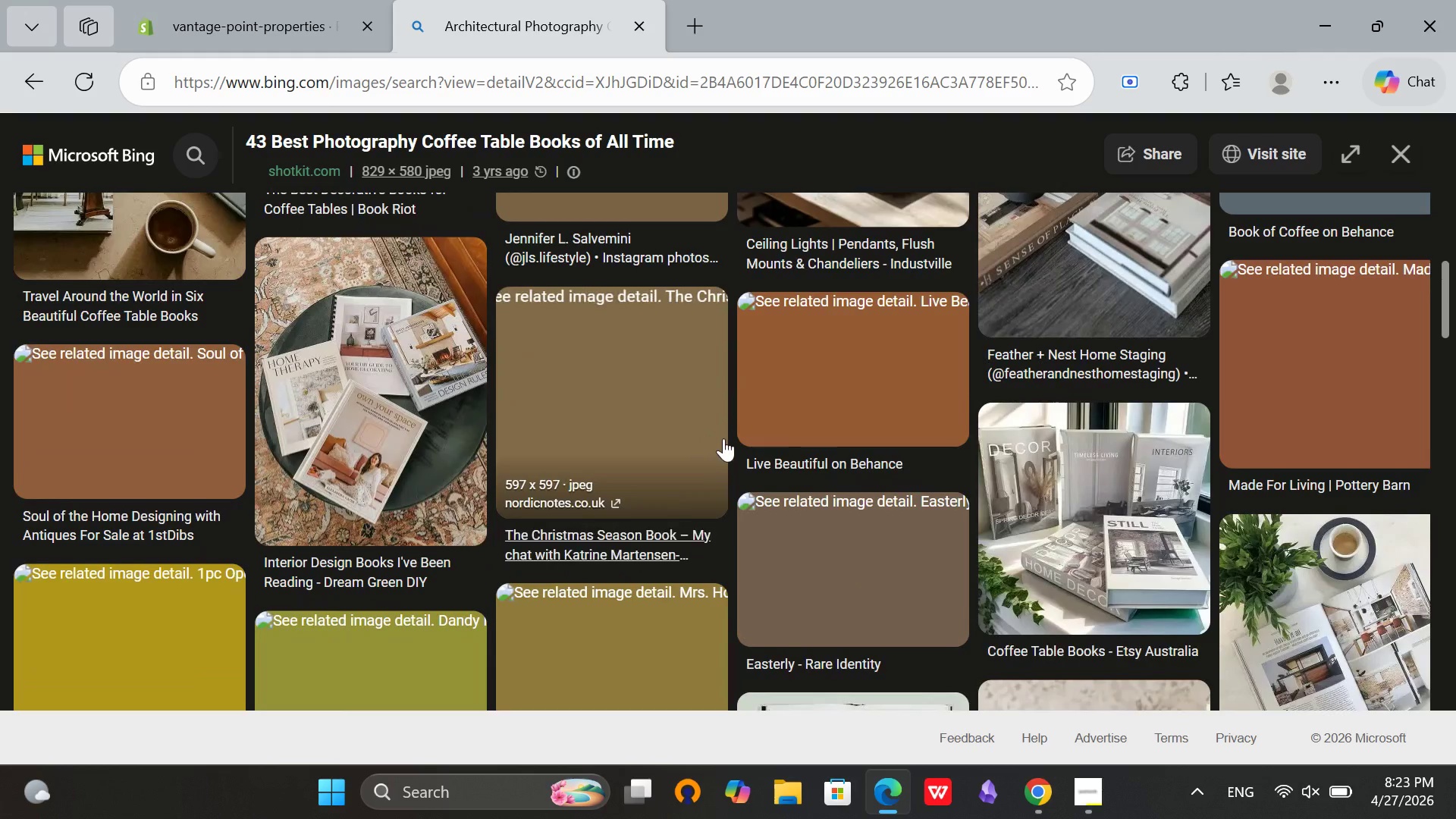 
scroll: coordinate [723, 438], scroll_direction: up, amount: 4.0
 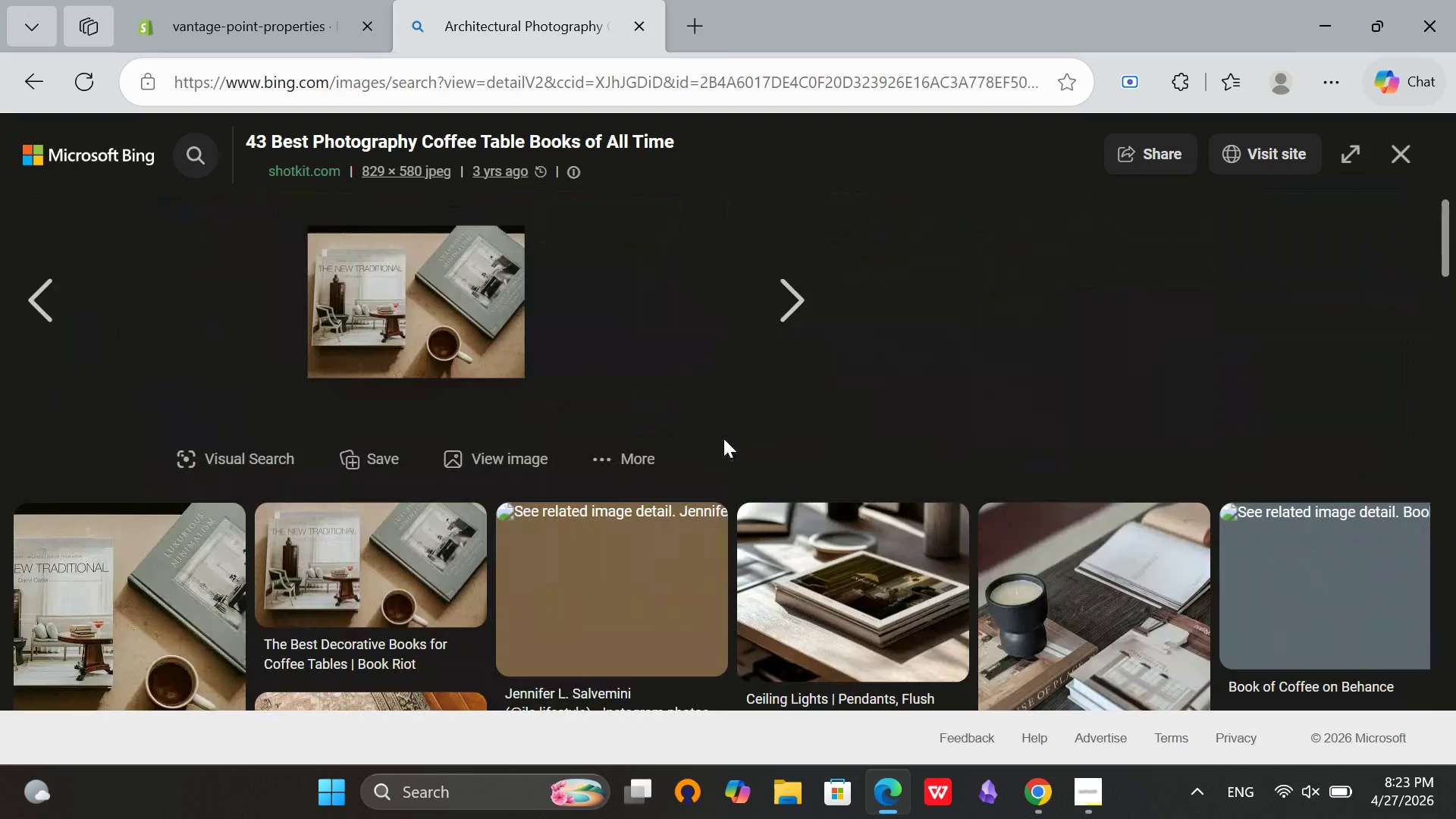 
scroll: coordinate [723, 438], scroll_direction: down, amount: 4.0
 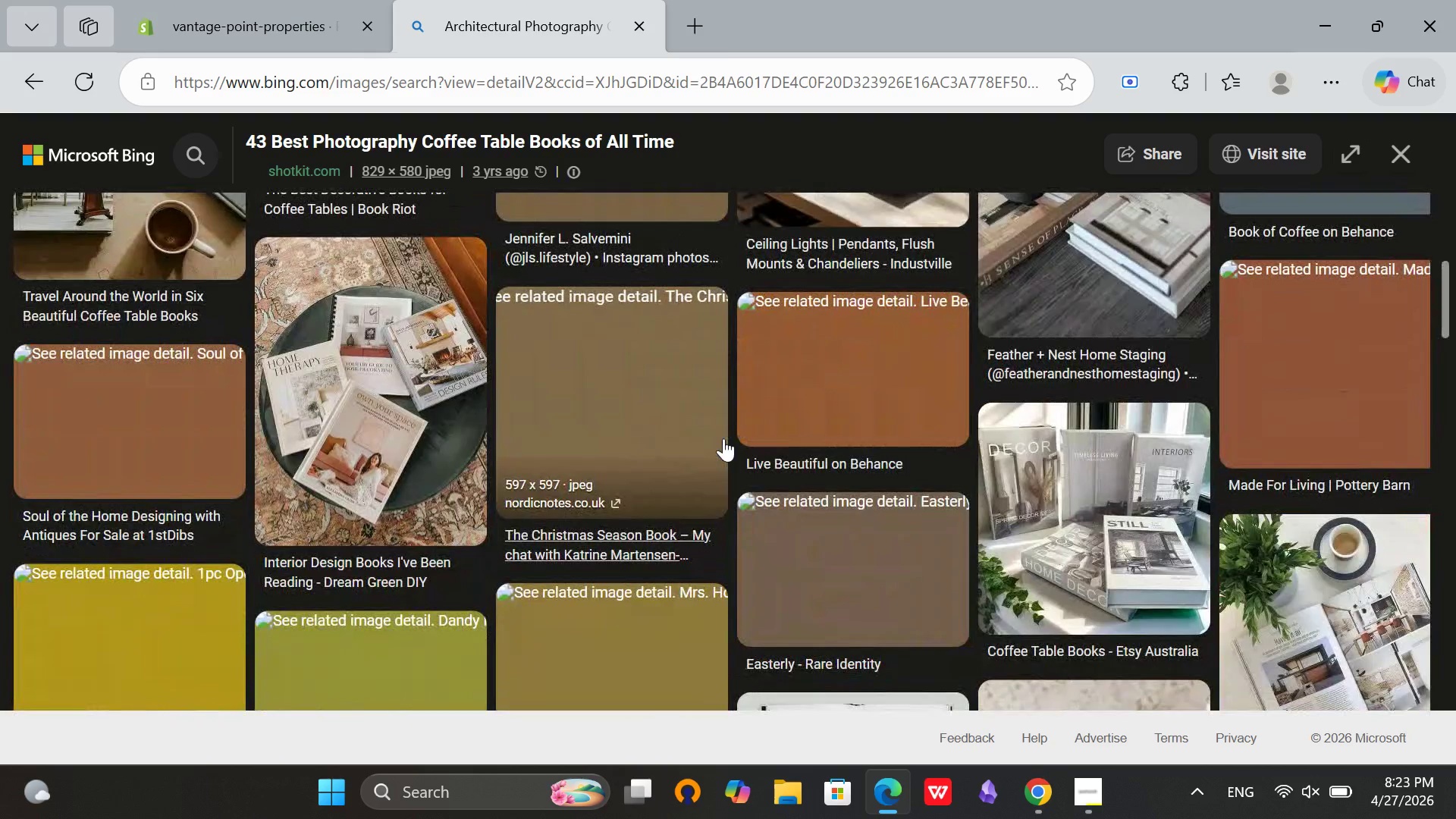 
scroll: coordinate [723, 438], scroll_direction: up, amount: 4.0
 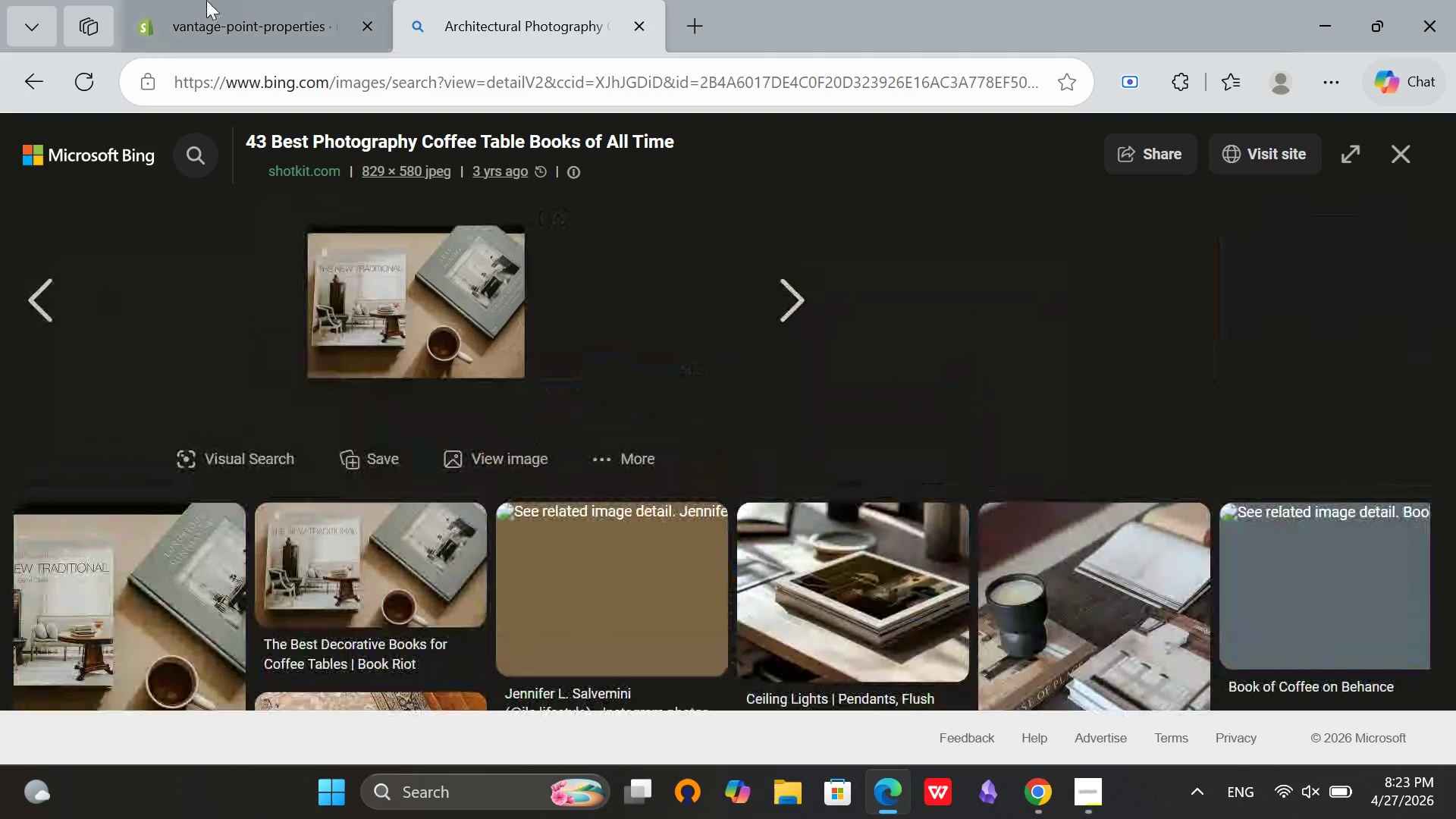 
left_click([218, 0])
 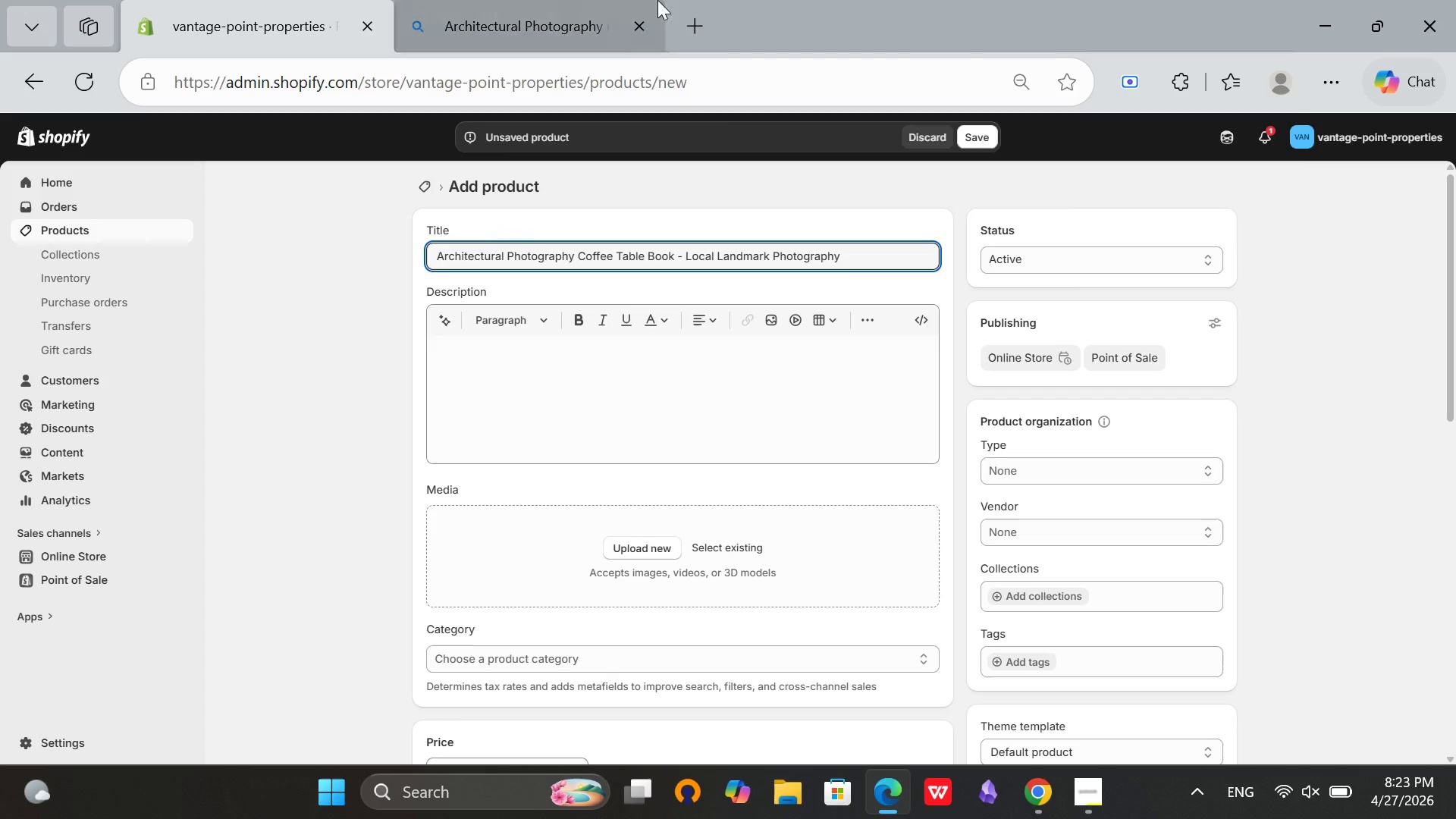 
left_click([564, 0])
 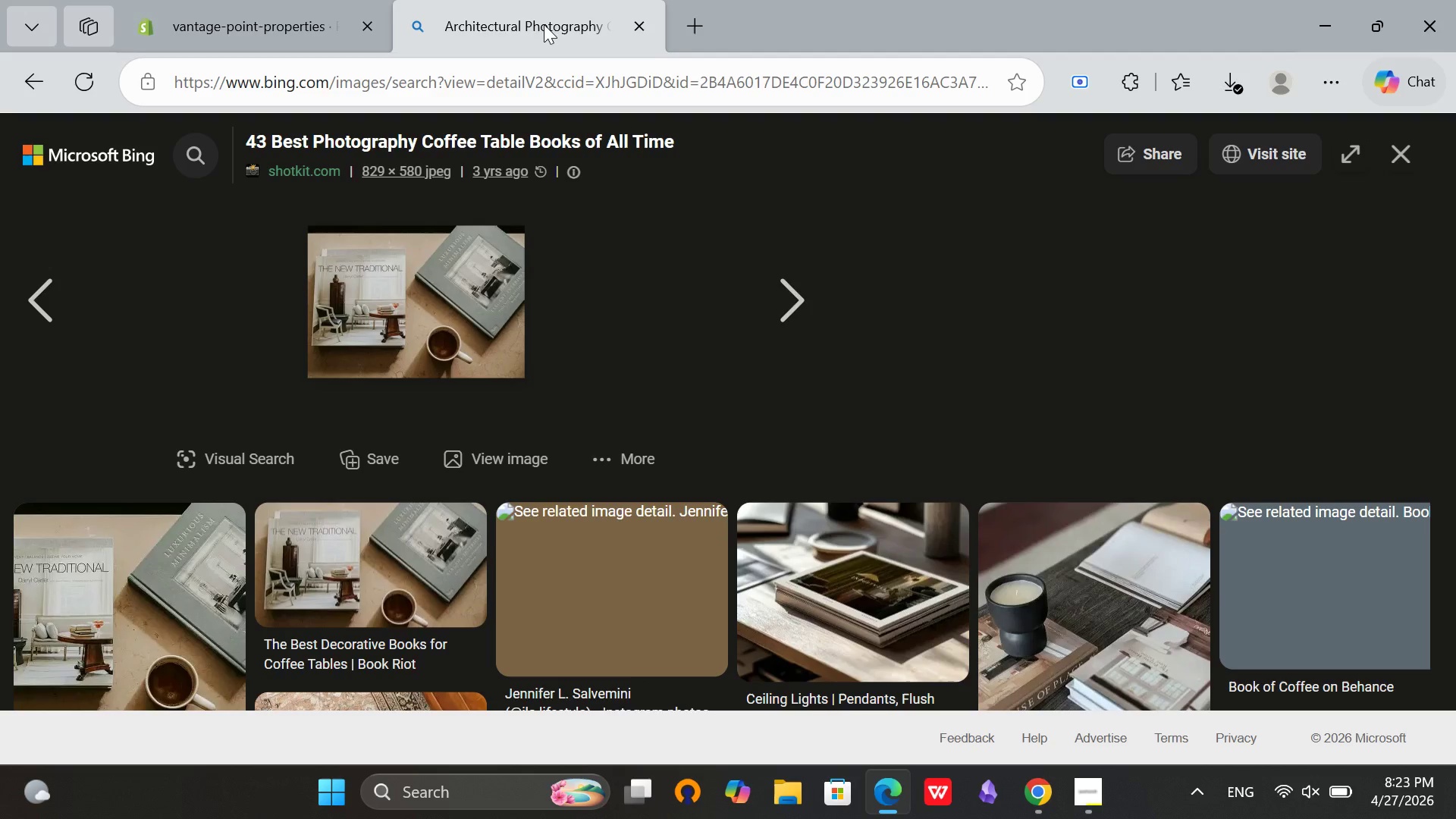 
left_click([317, 9])
 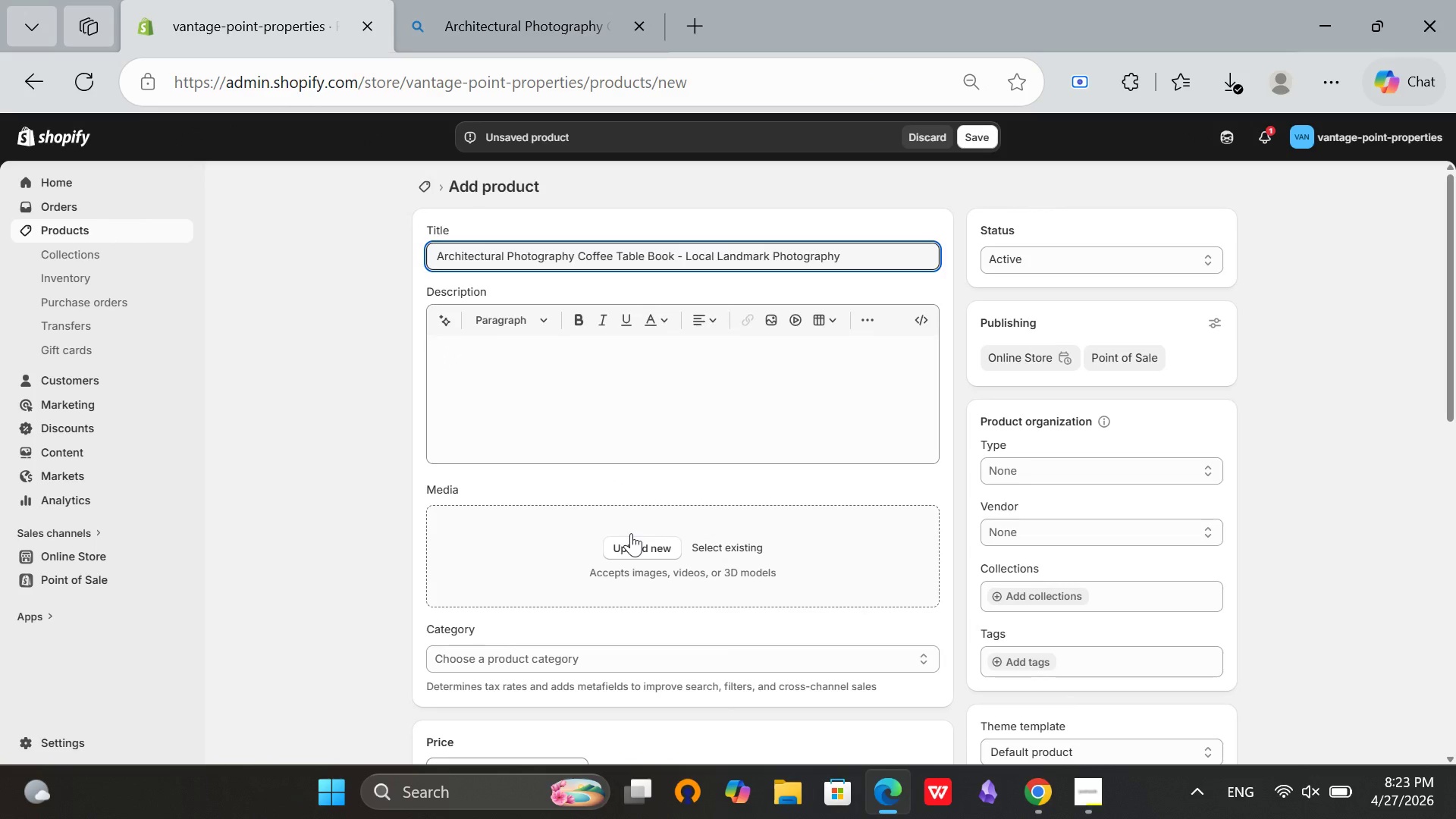 
left_click([634, 543])
 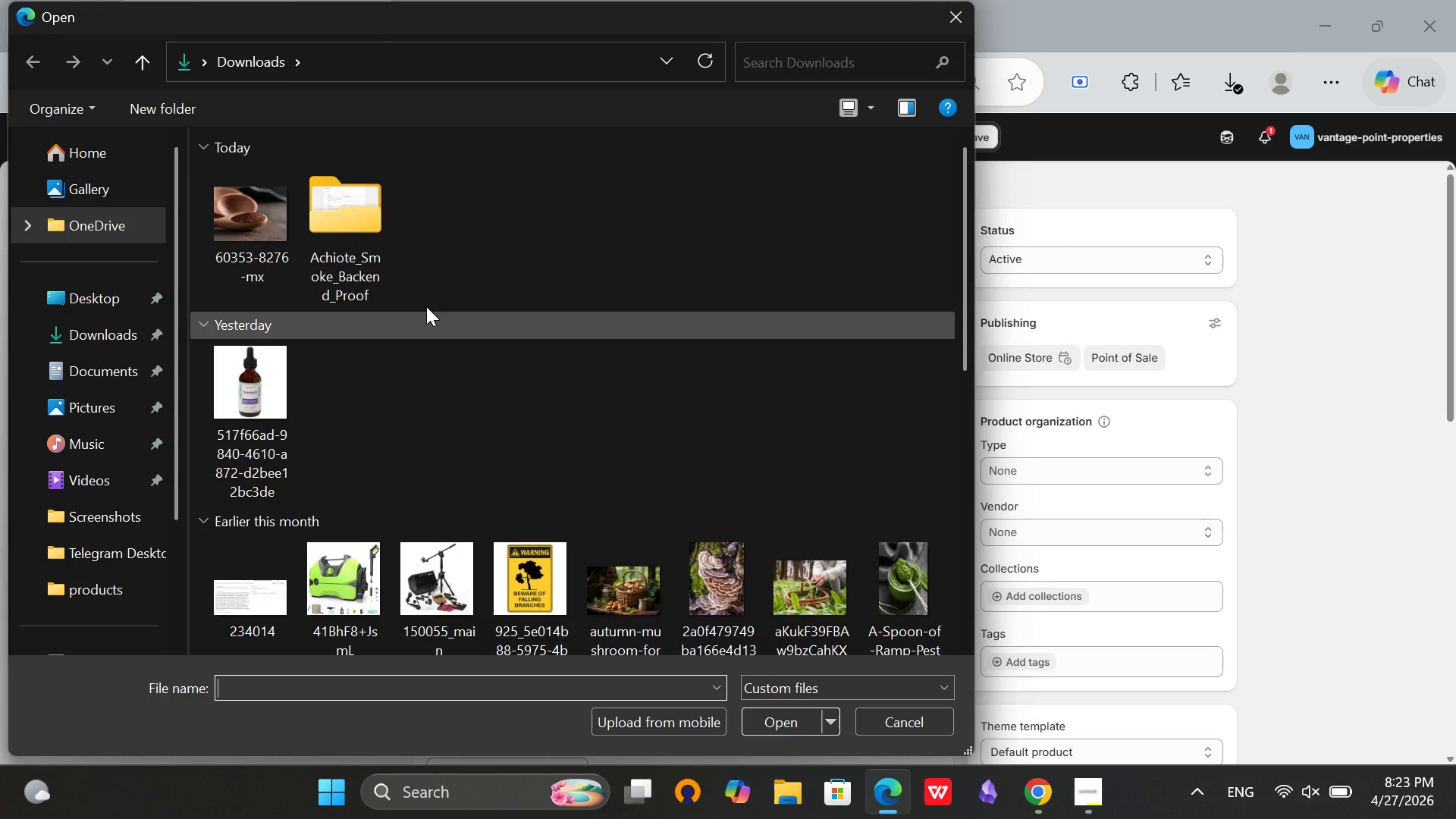 
left_click([258, 199])
 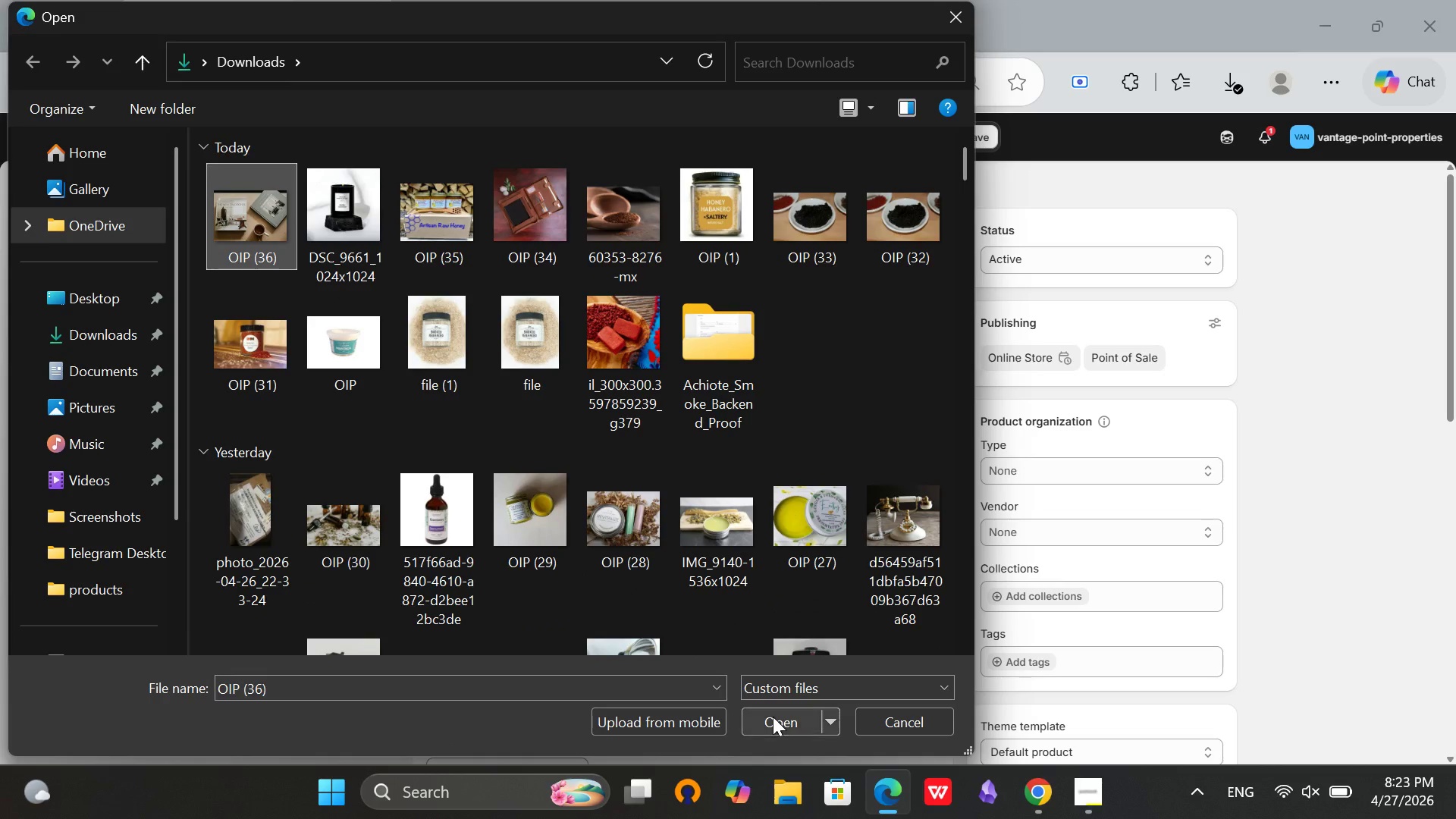 
left_click([773, 717])
 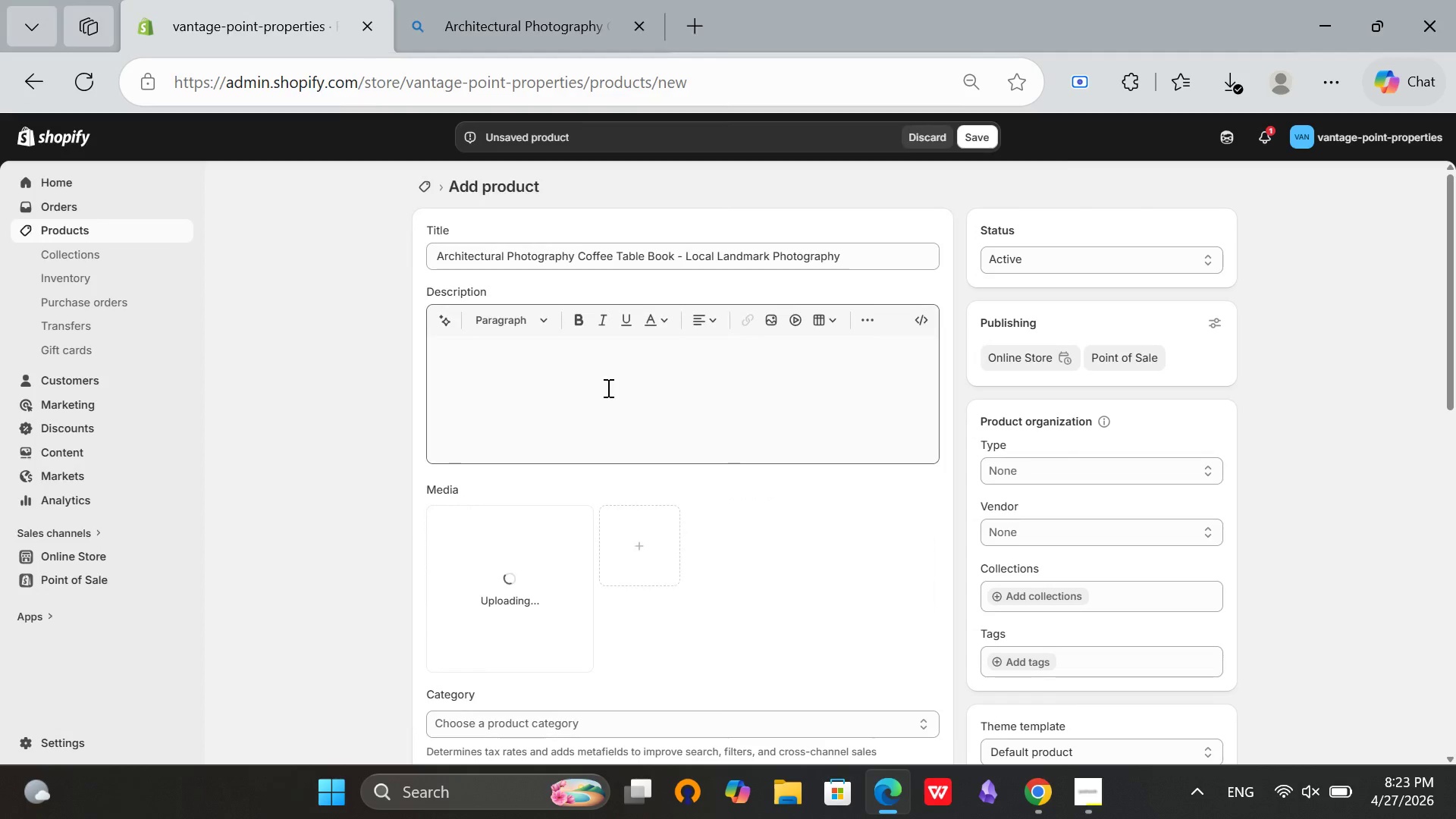 
scroll: coordinate [605, 388], scroll_direction: up, amount: 2.0
 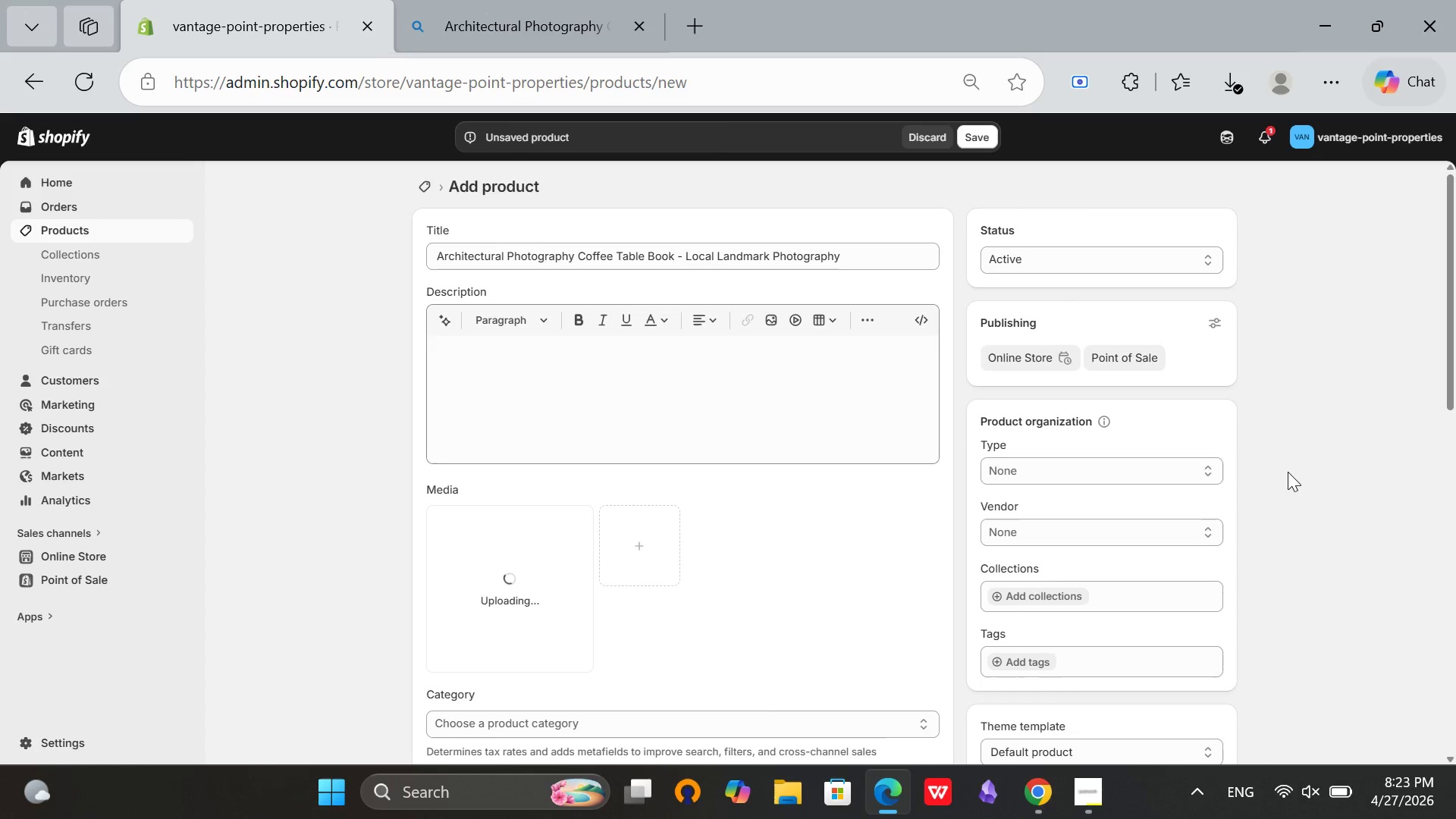 
wait(8.22)
 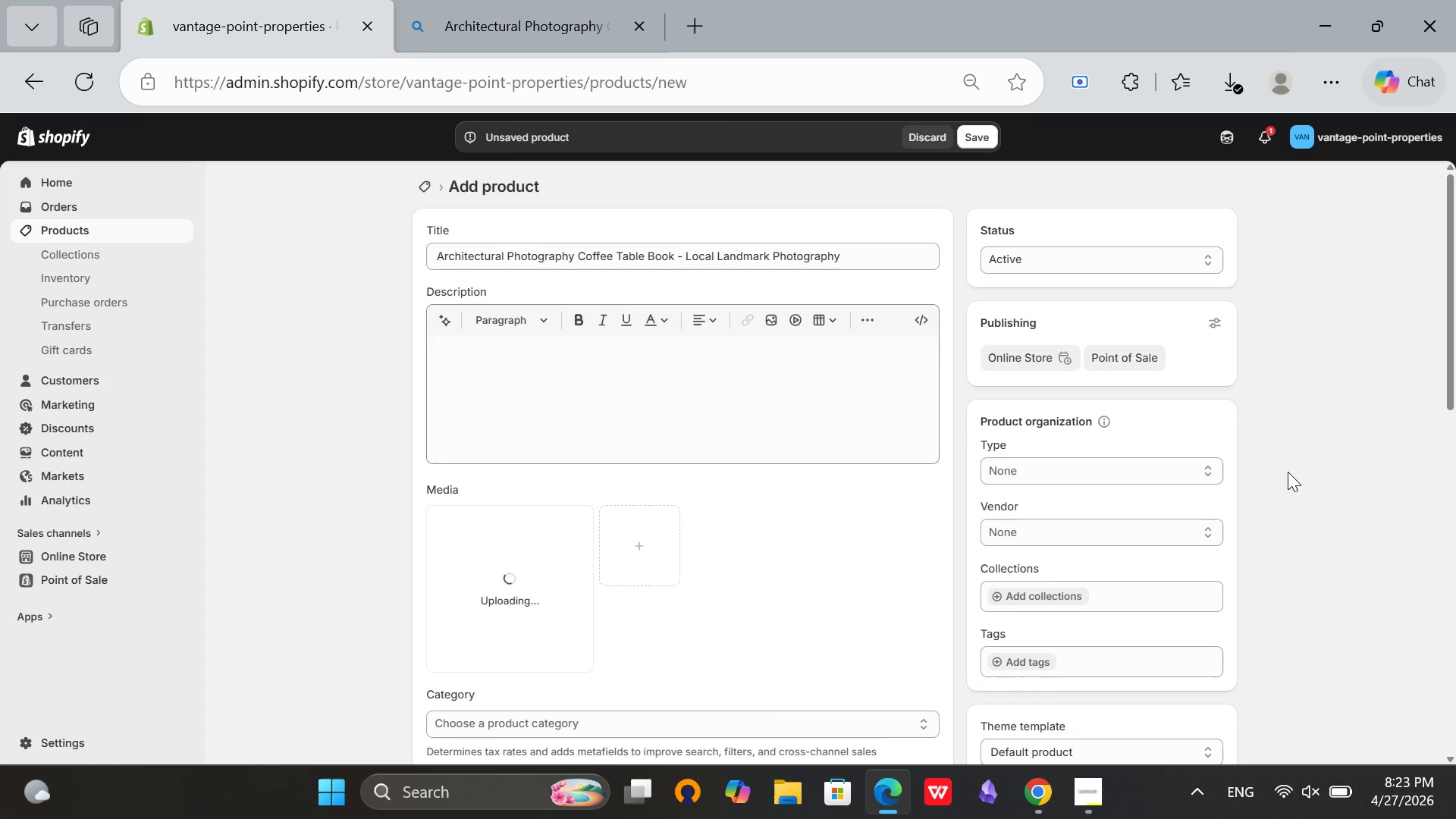 
scroll: coordinate [783, 410], scroll_direction: down, amount: 2.0
 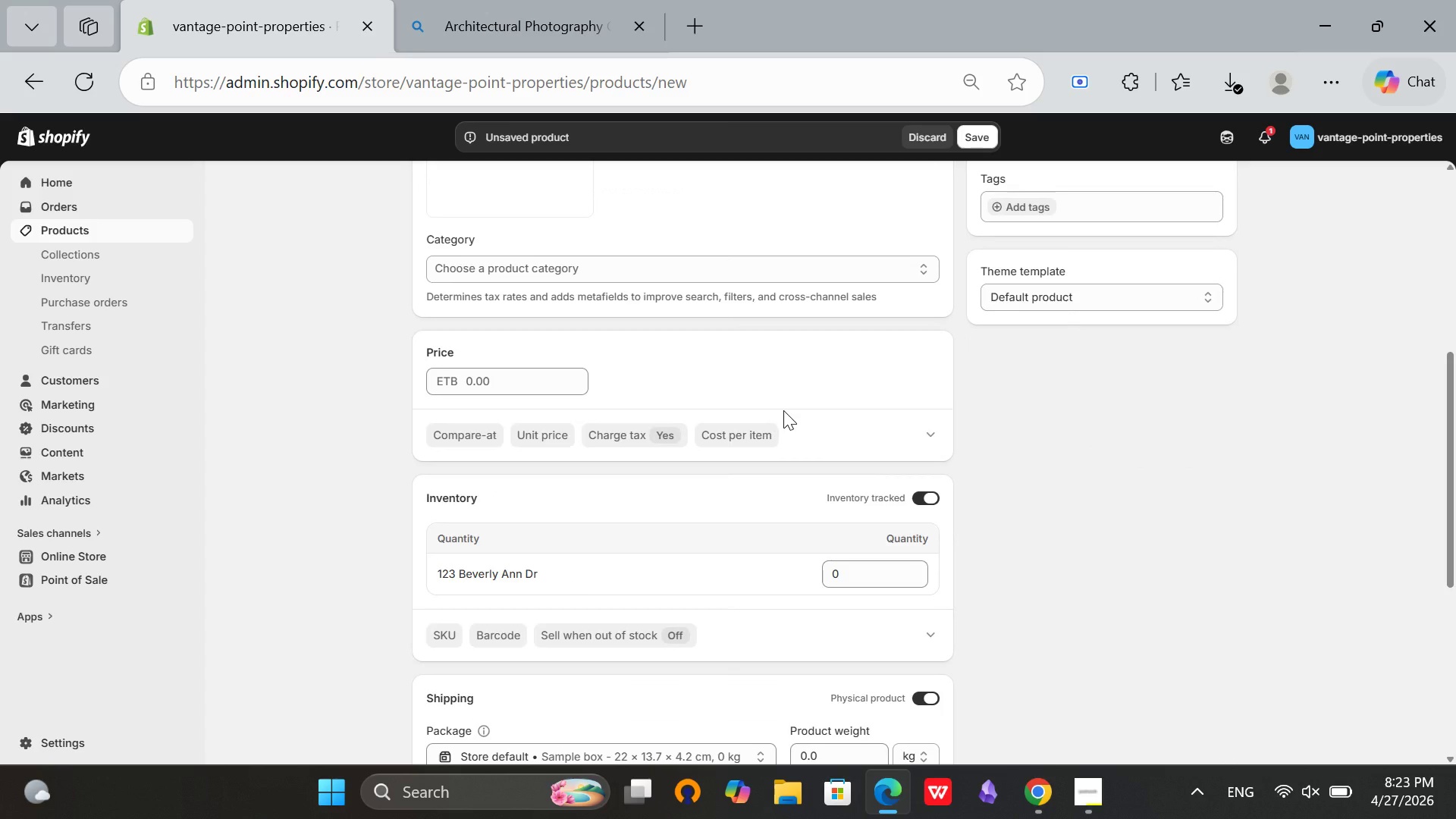 
scroll: coordinate [783, 410], scroll_direction: none, amount: 0.0
 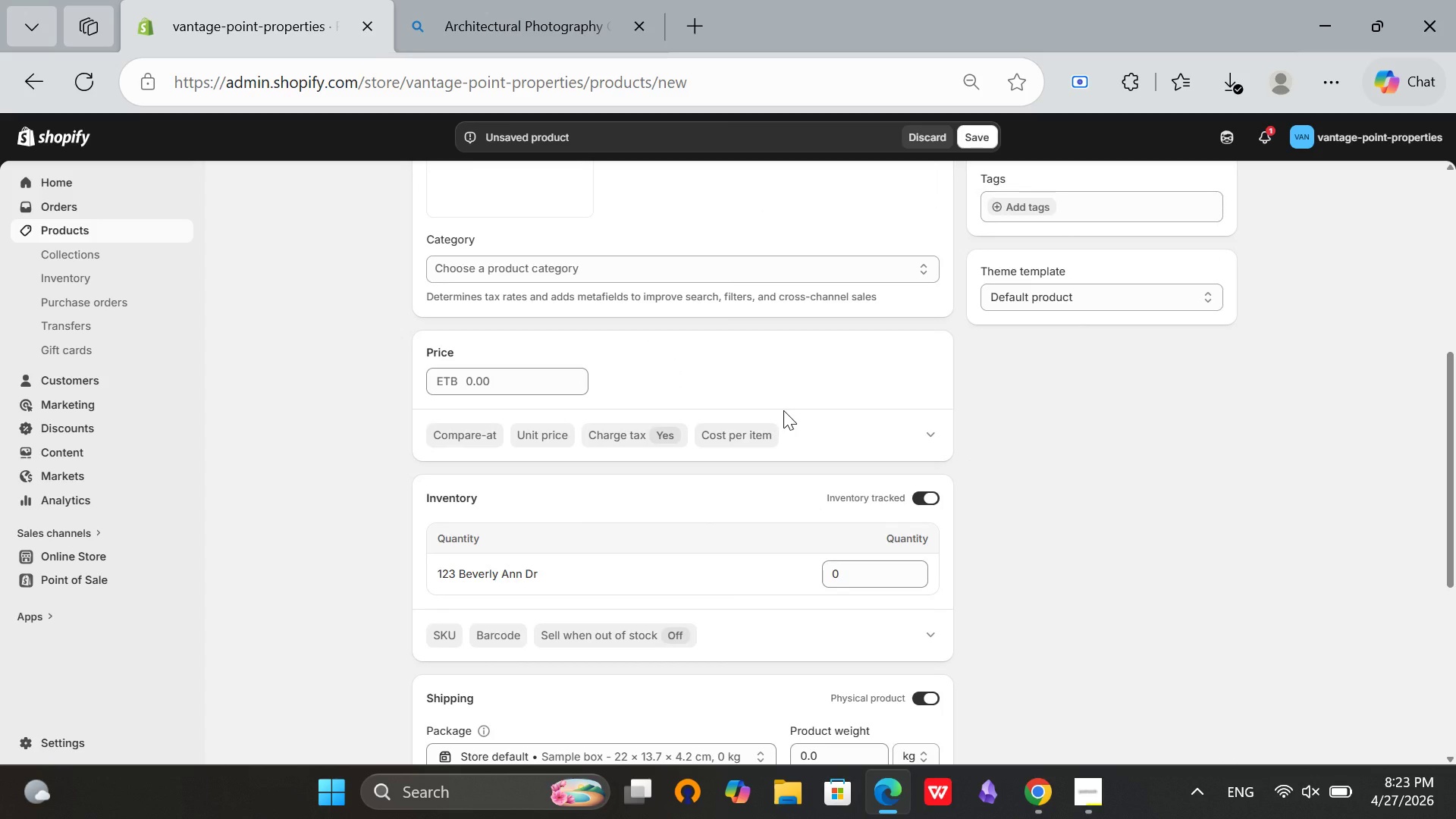 
scroll: coordinate [755, 434], scroll_direction: up, amount: 3.0
 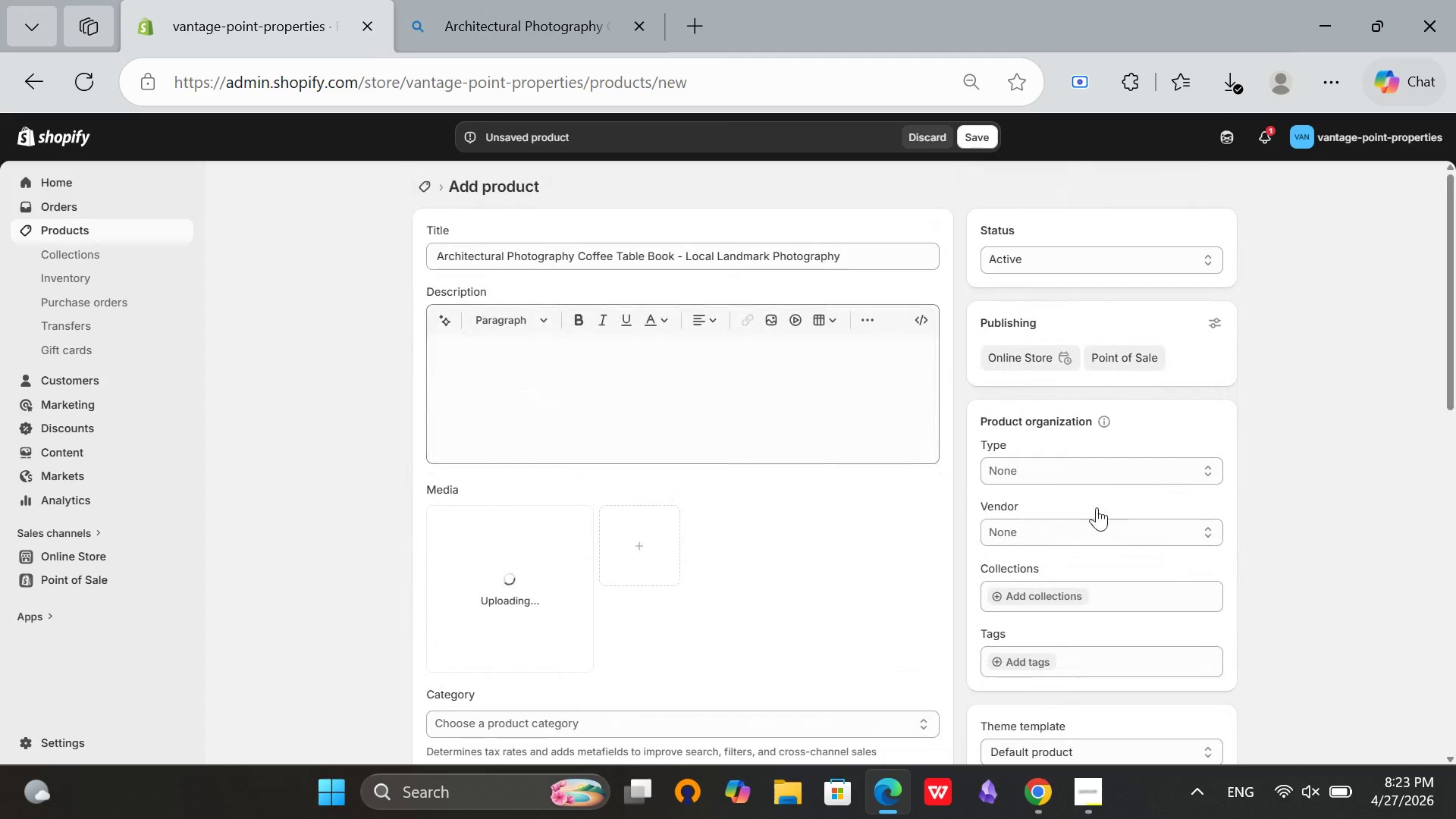 
left_click([1082, 482])
 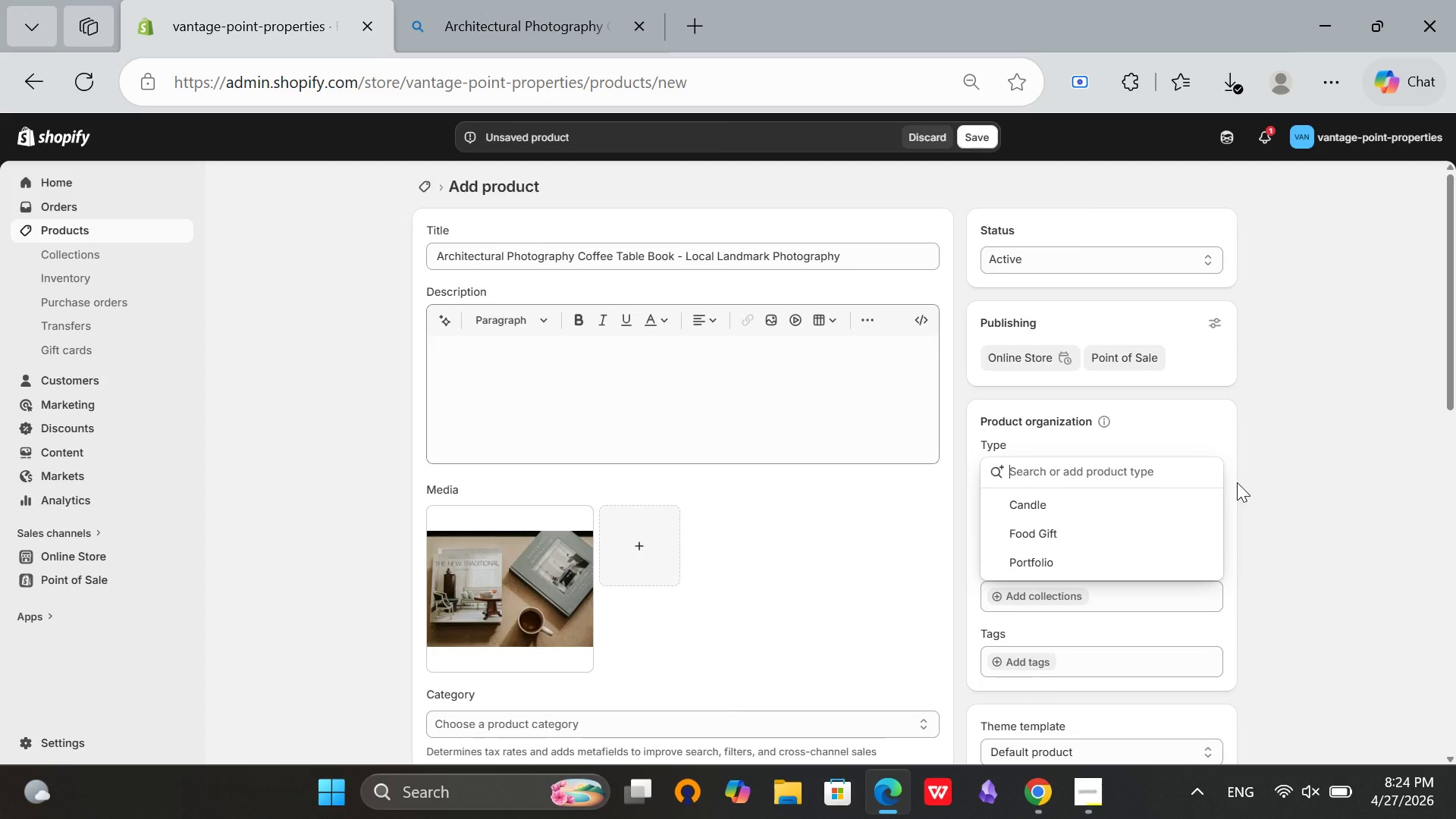 
wait(21.33)
 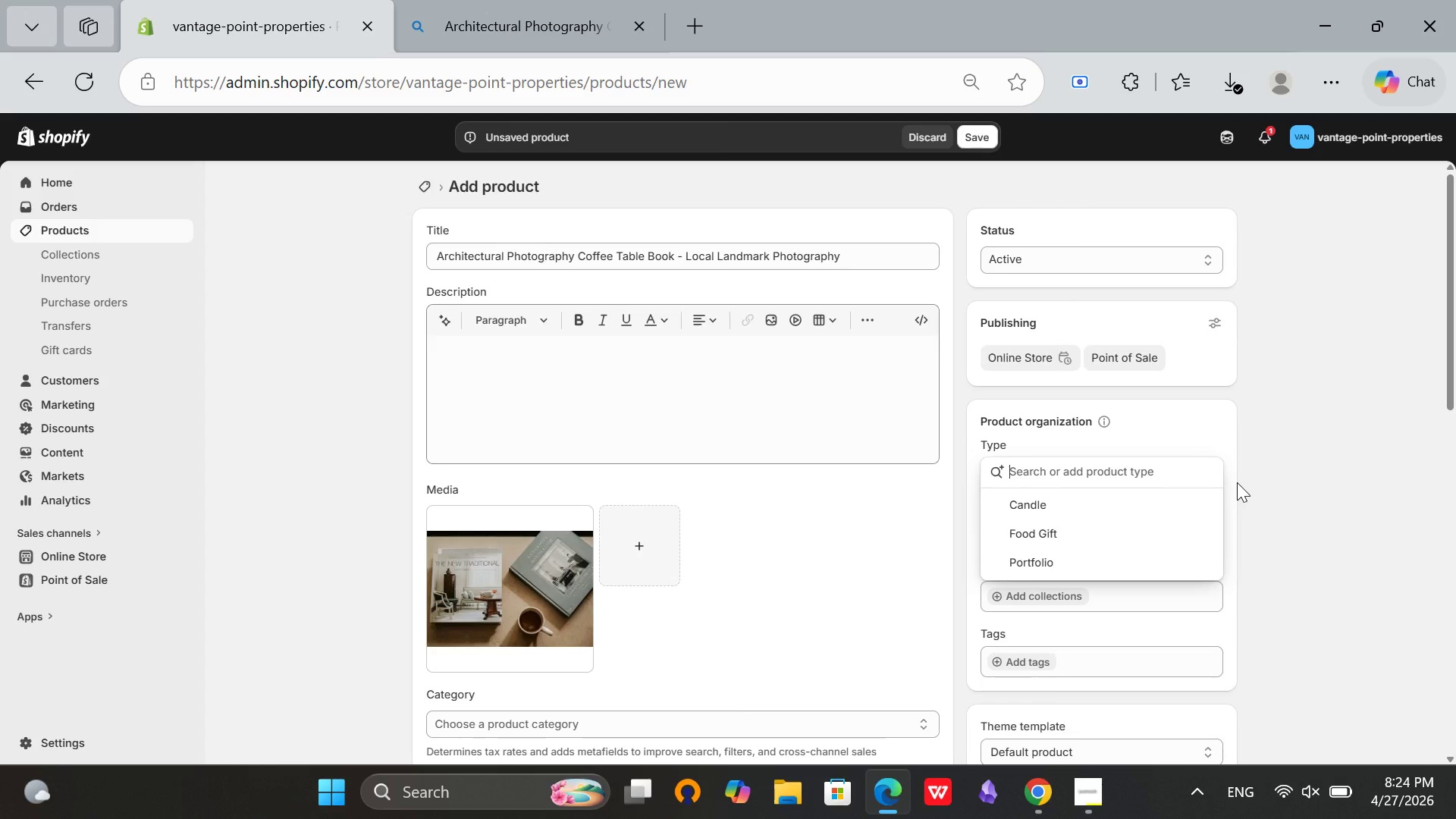 
left_click([608, 0])
 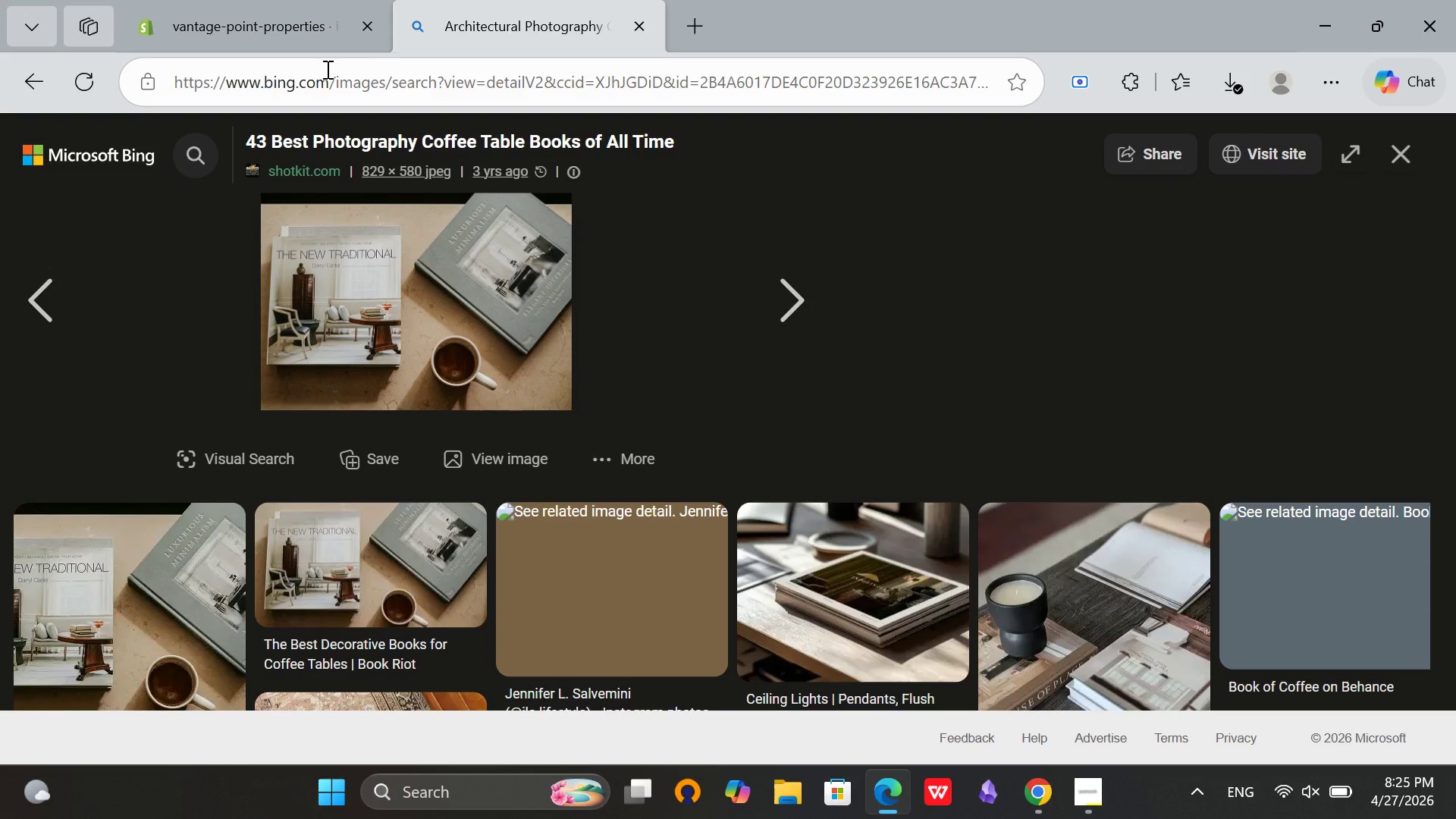 
wait(57.77)
 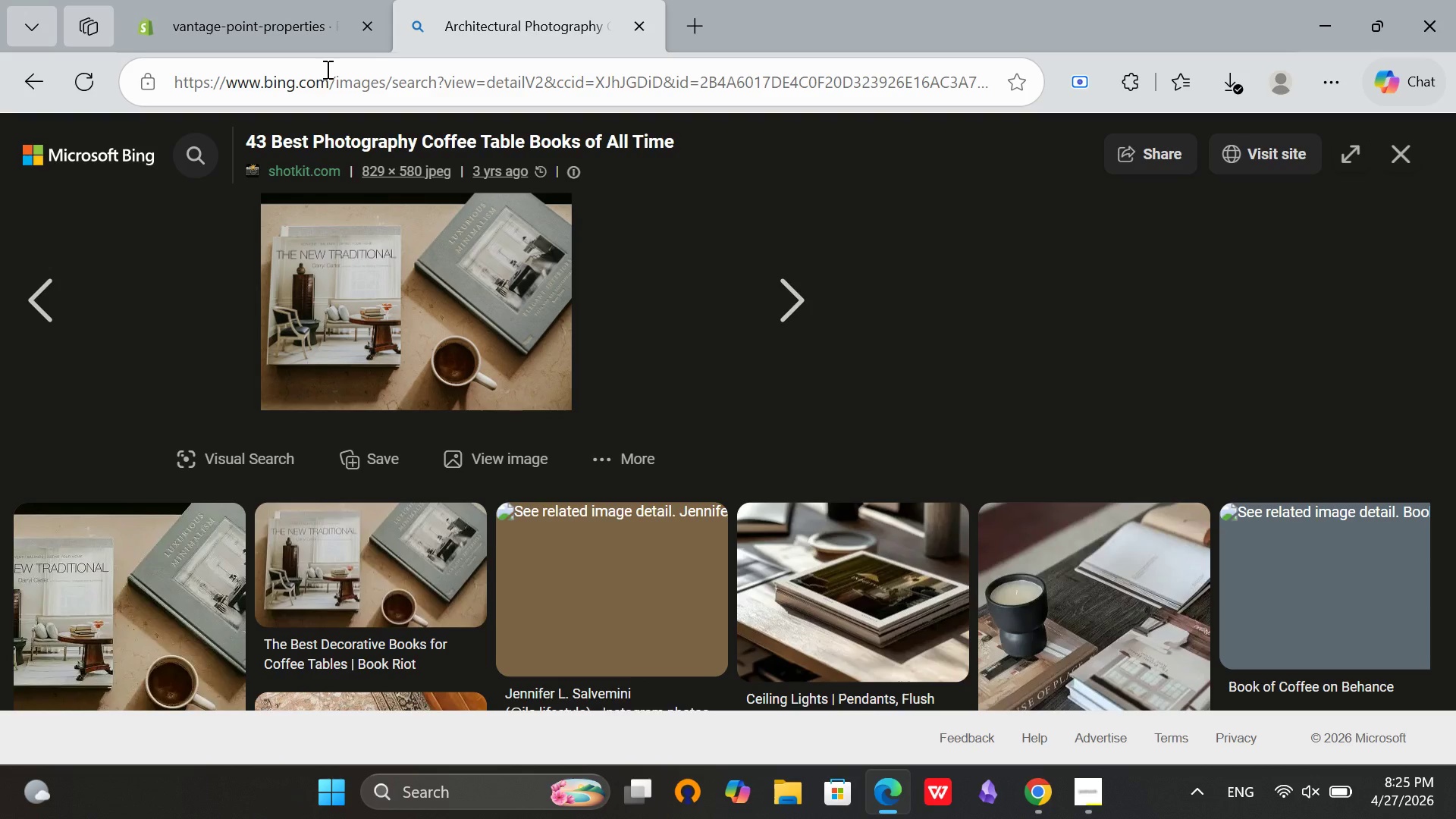 
left_click([269, 32])
 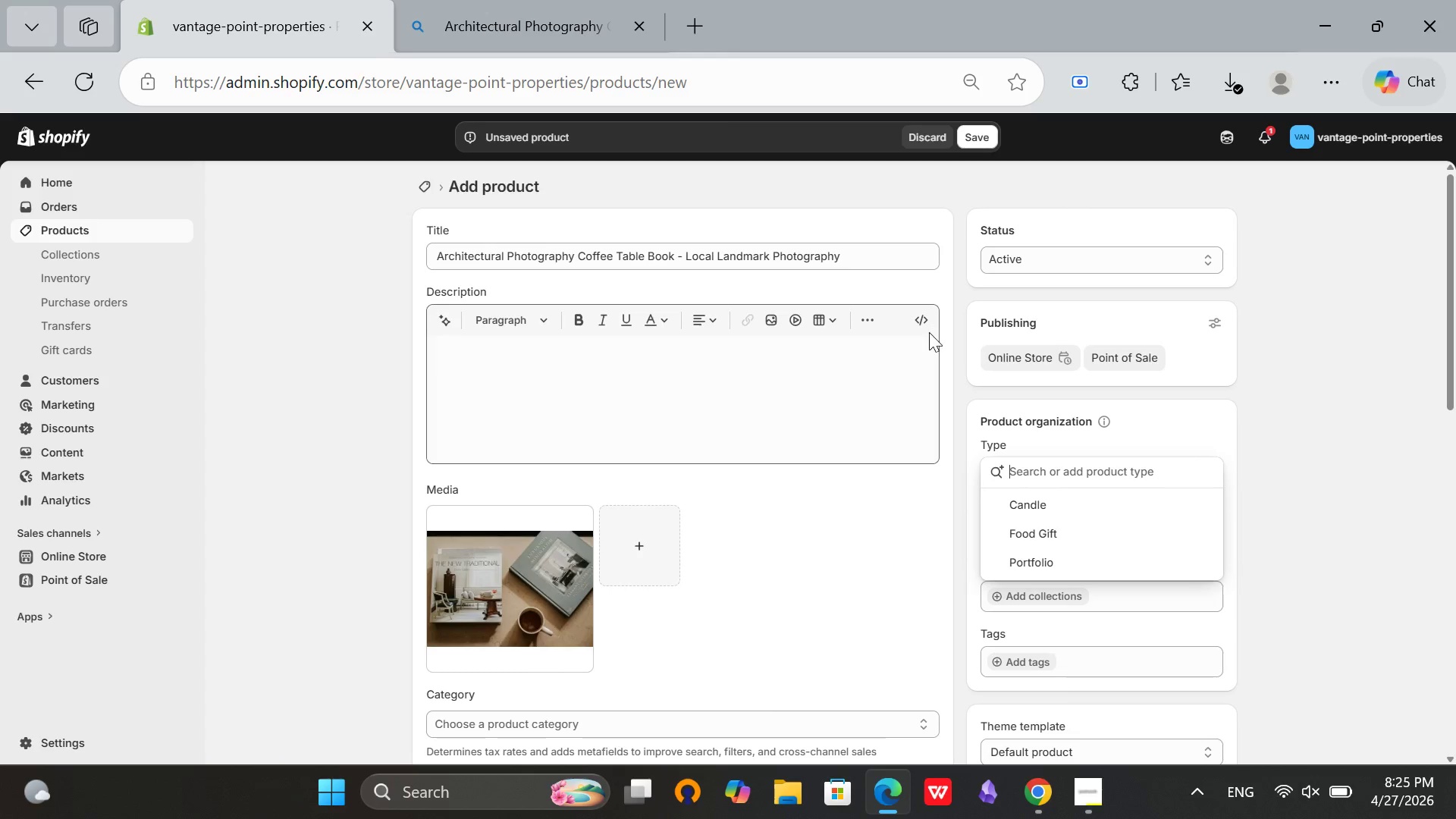 
left_click([927, 315])
 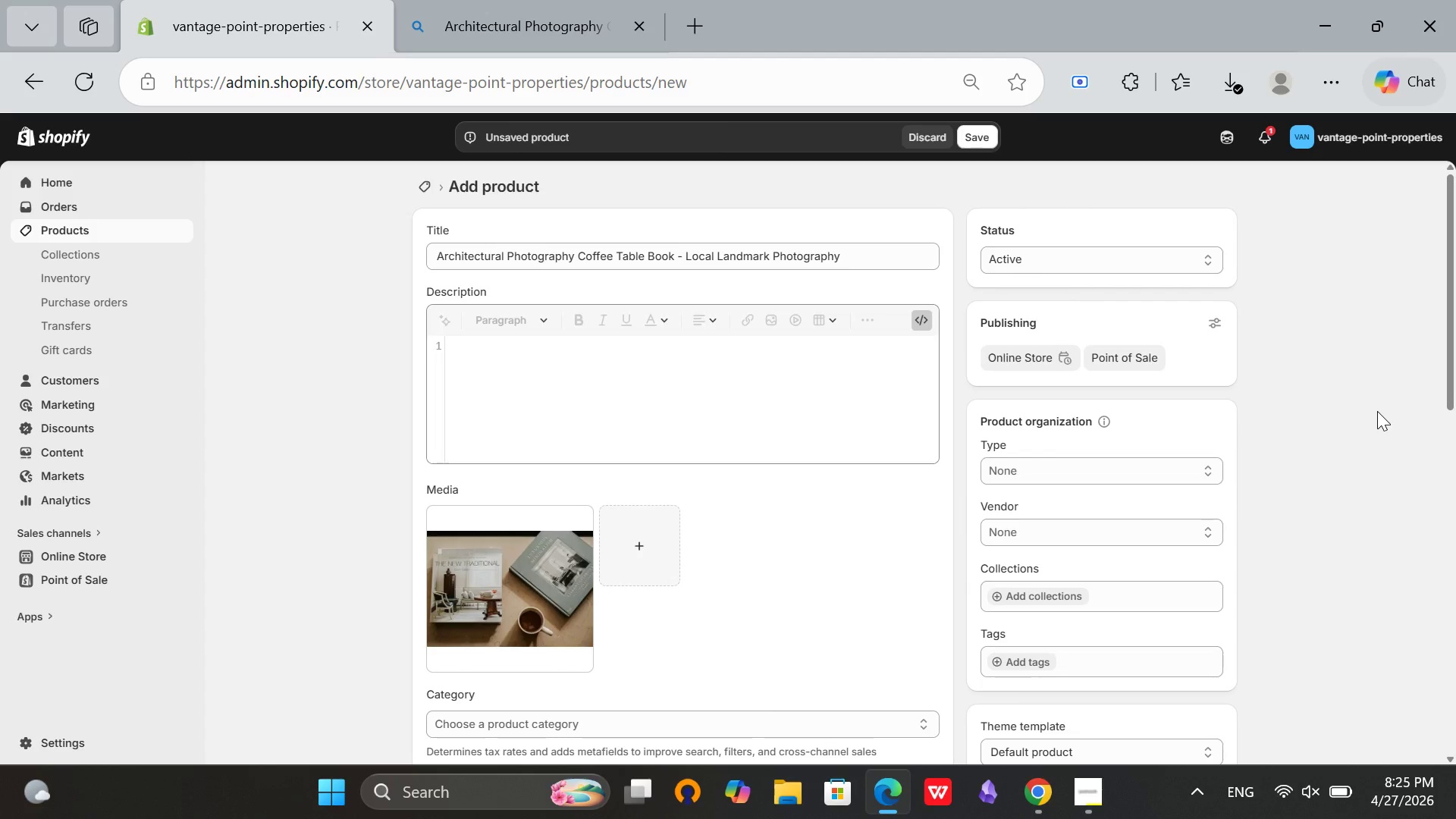 
scroll: coordinate [895, 482], scroll_direction: down, amount: 3.0
 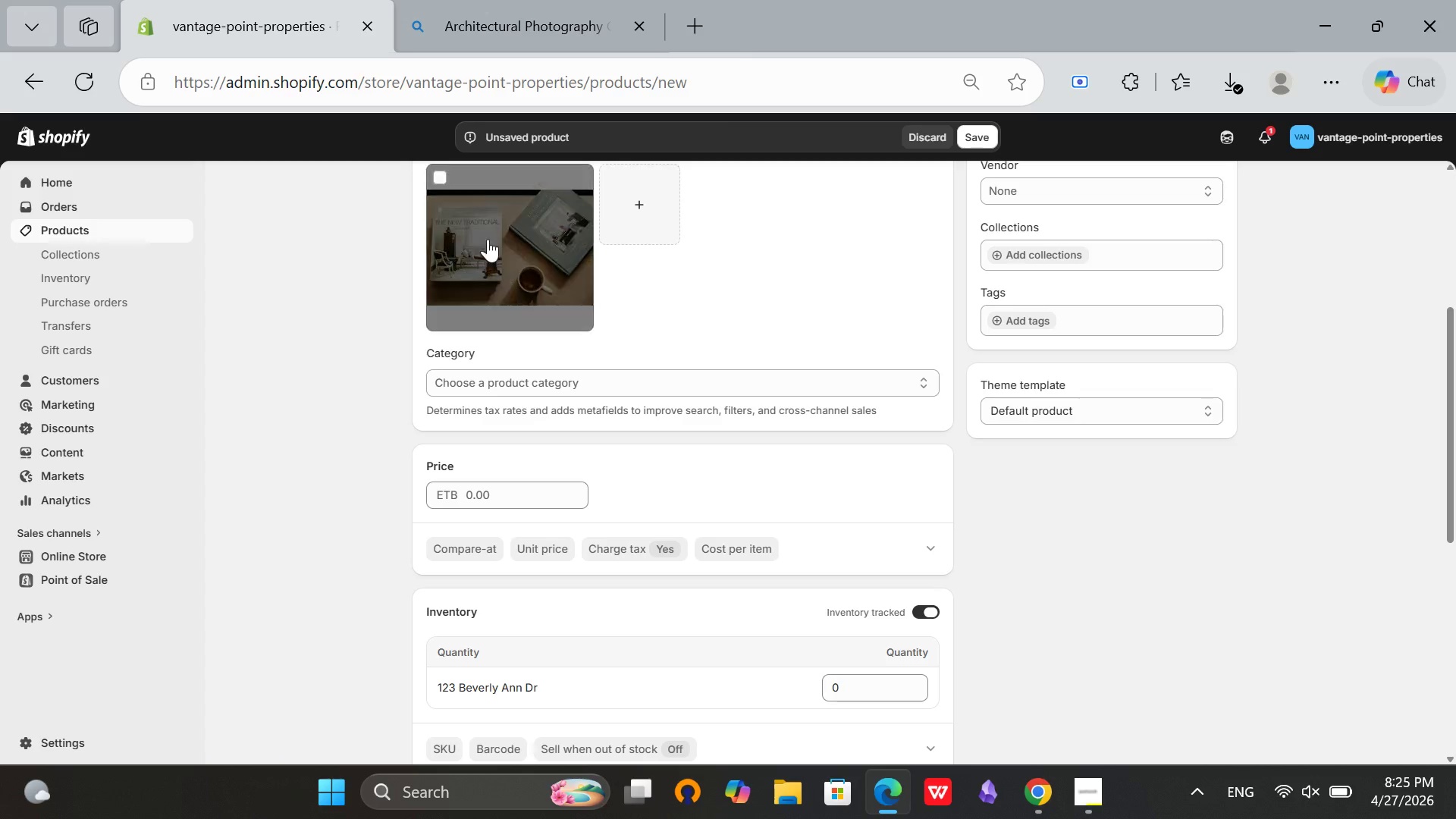 
left_click([488, 239])
 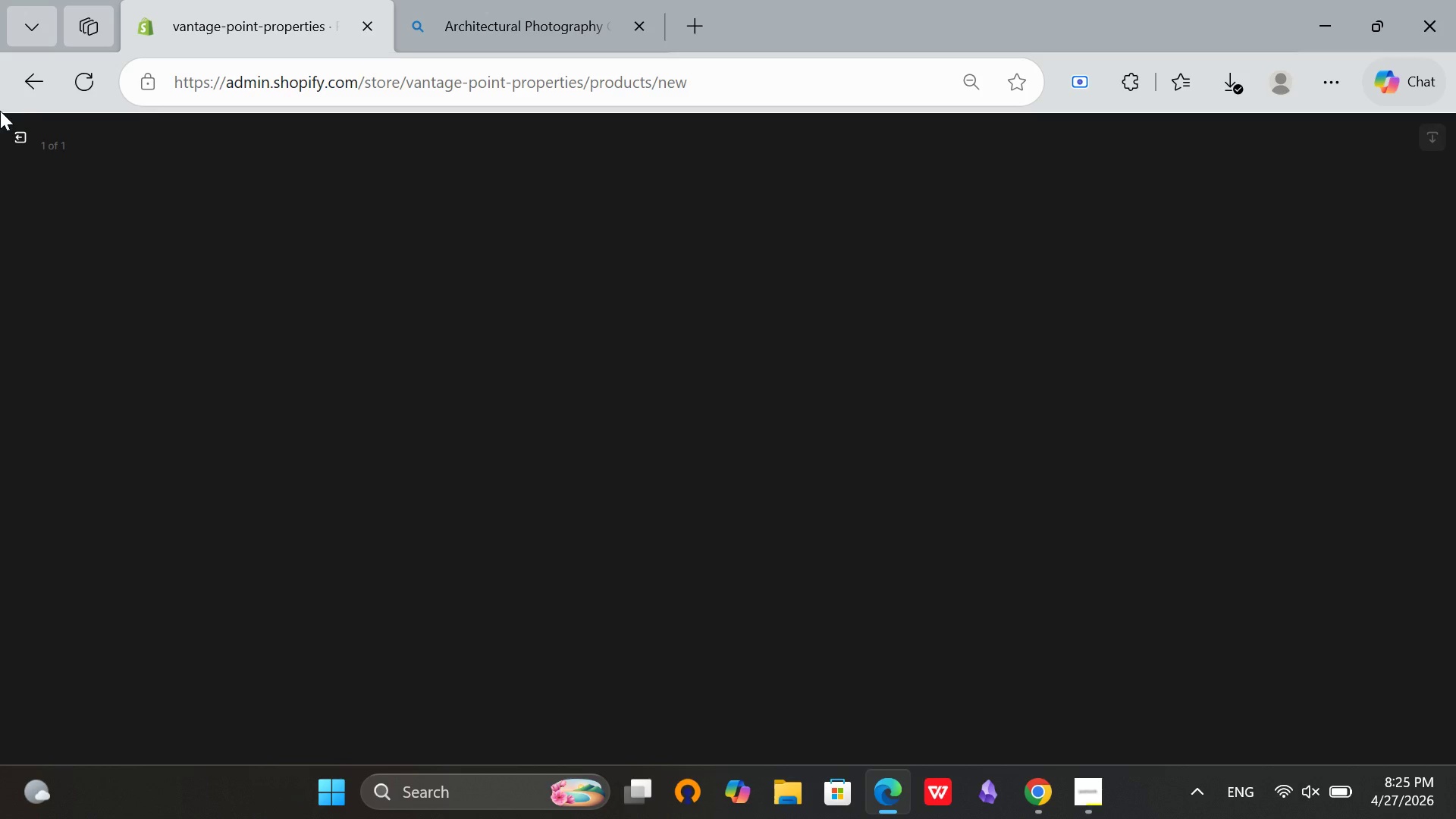 
wait(5.69)
 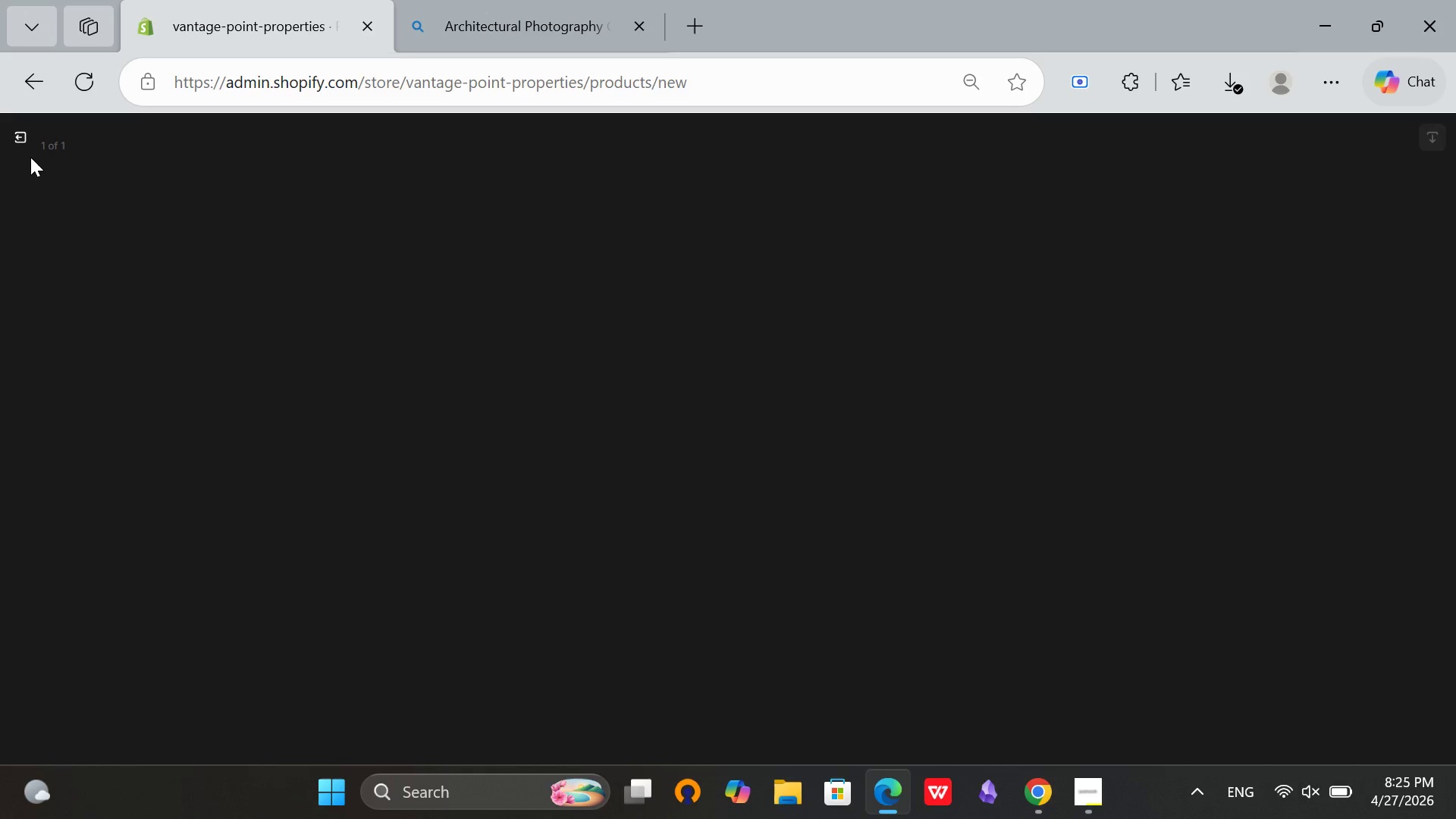 
left_click([20, 144])
 